 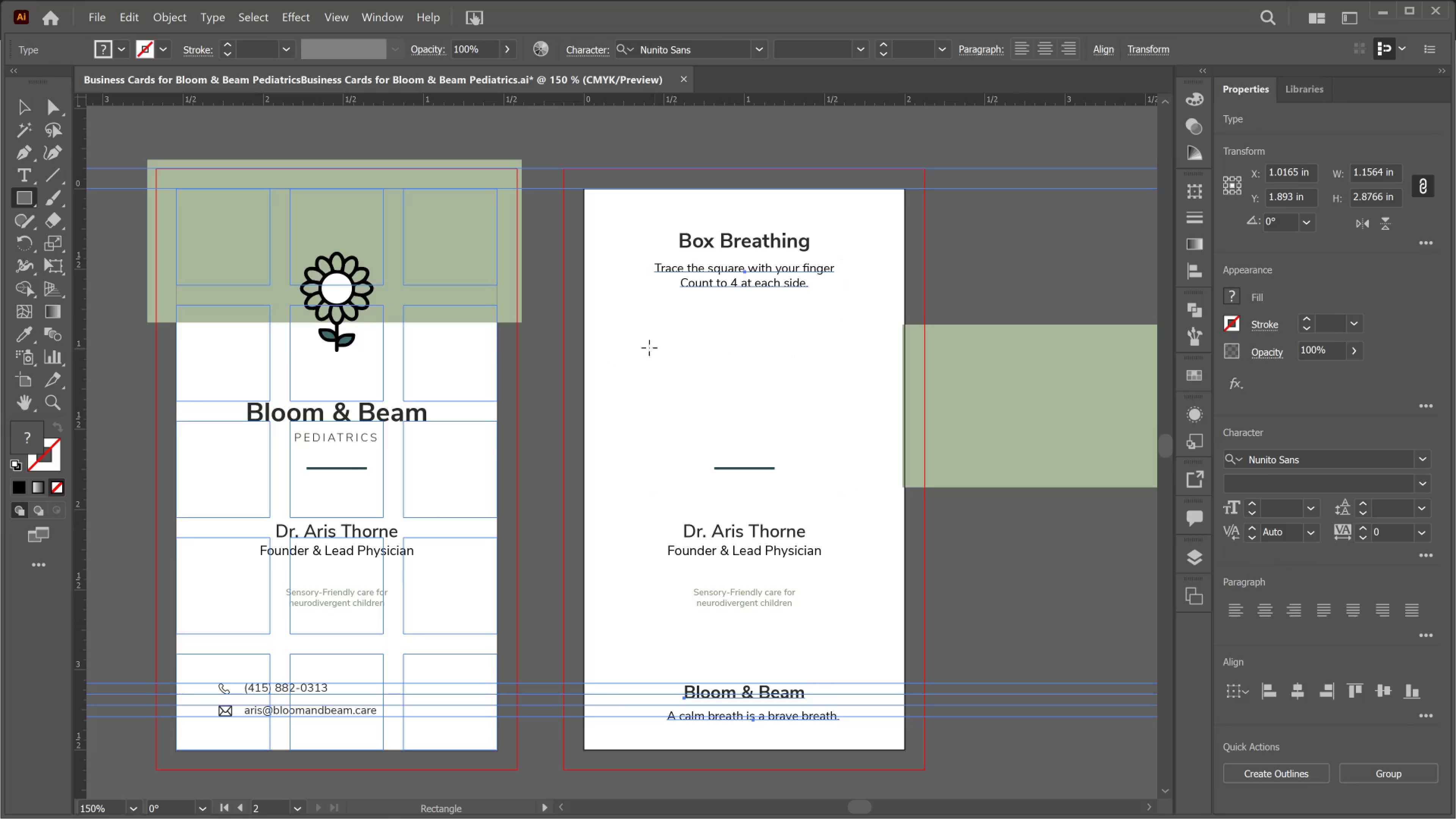 
key(V)
 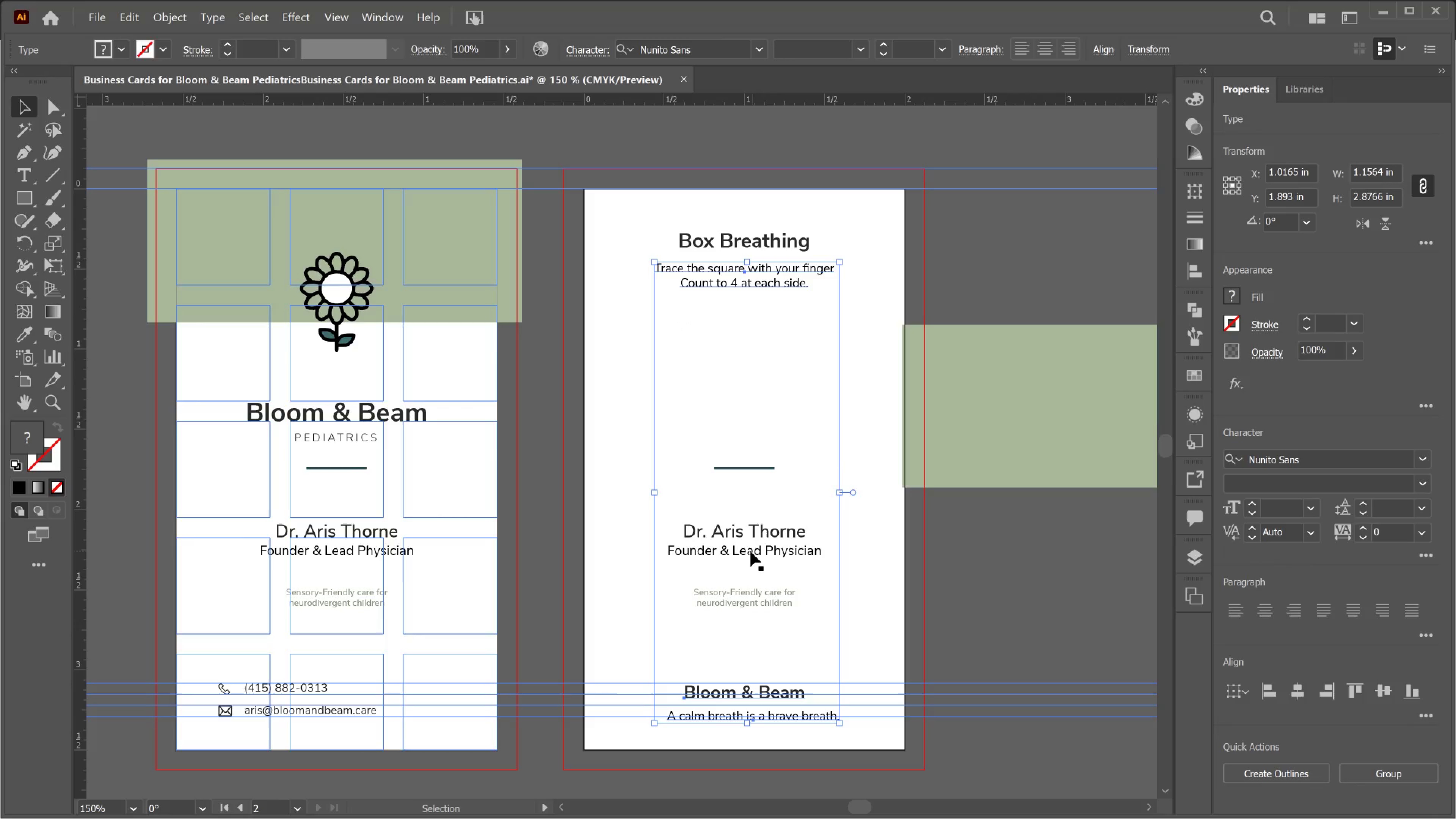 
left_click([750, 551])
 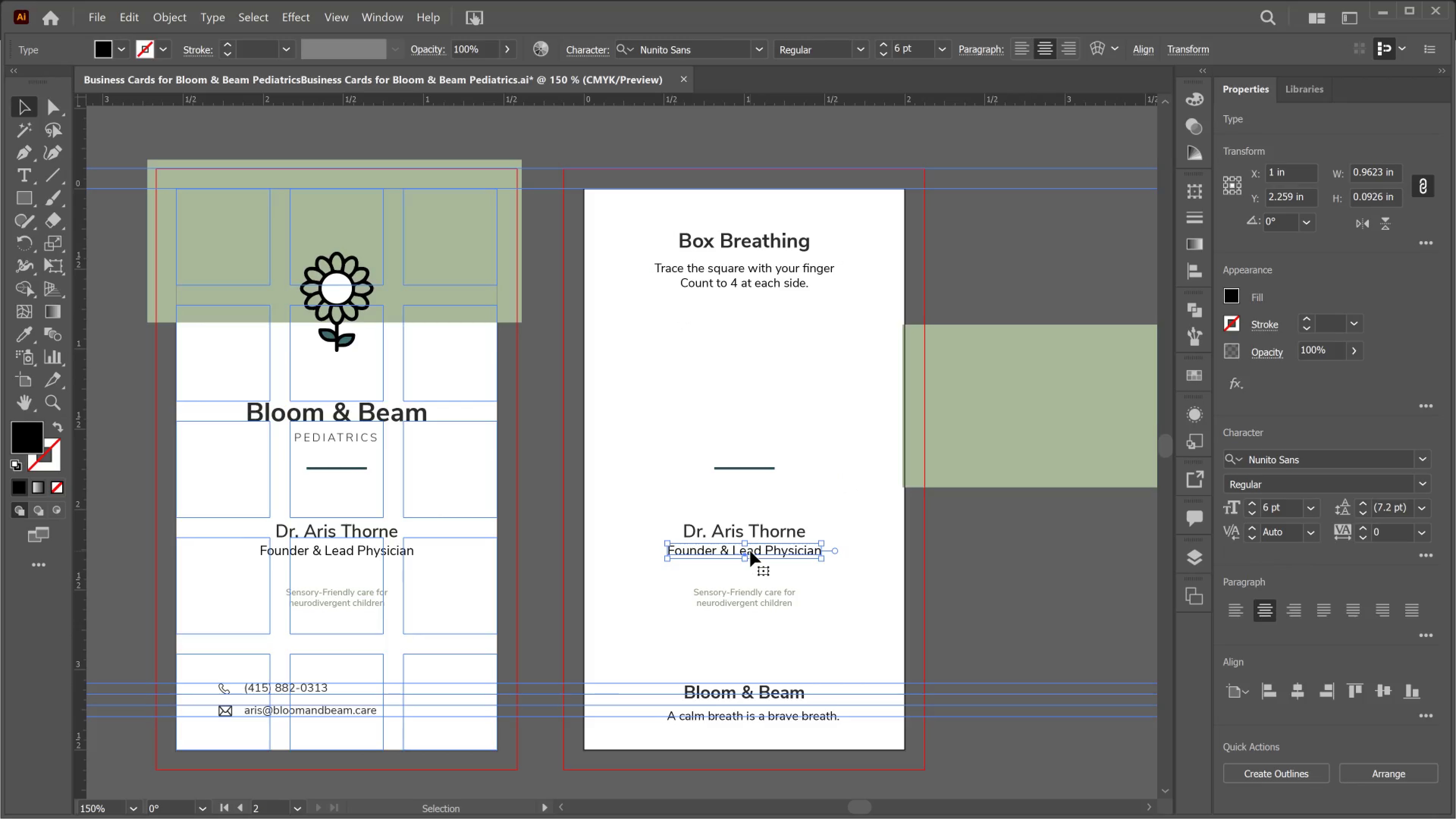 
key(Delete)
 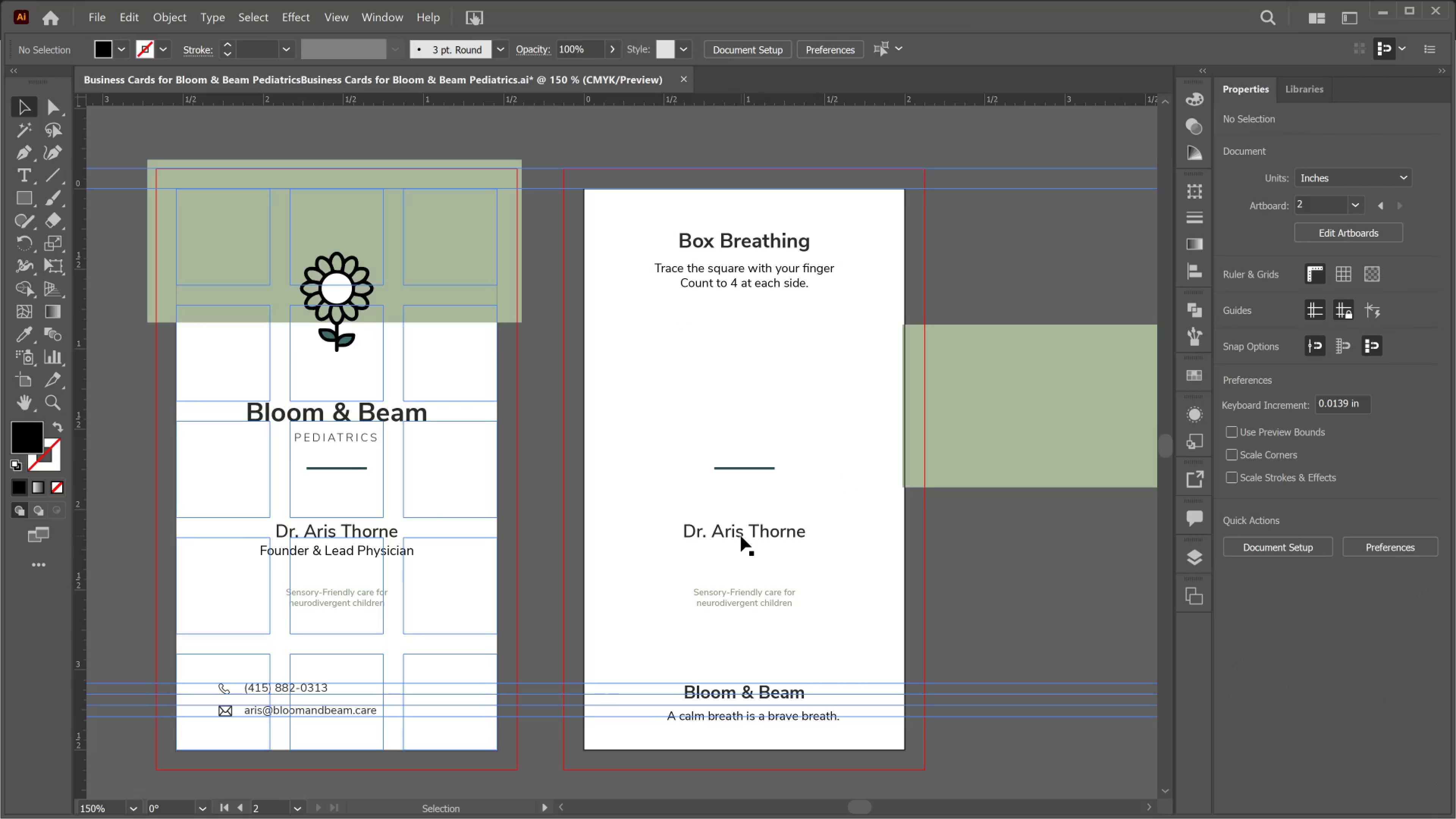 
left_click([743, 536])
 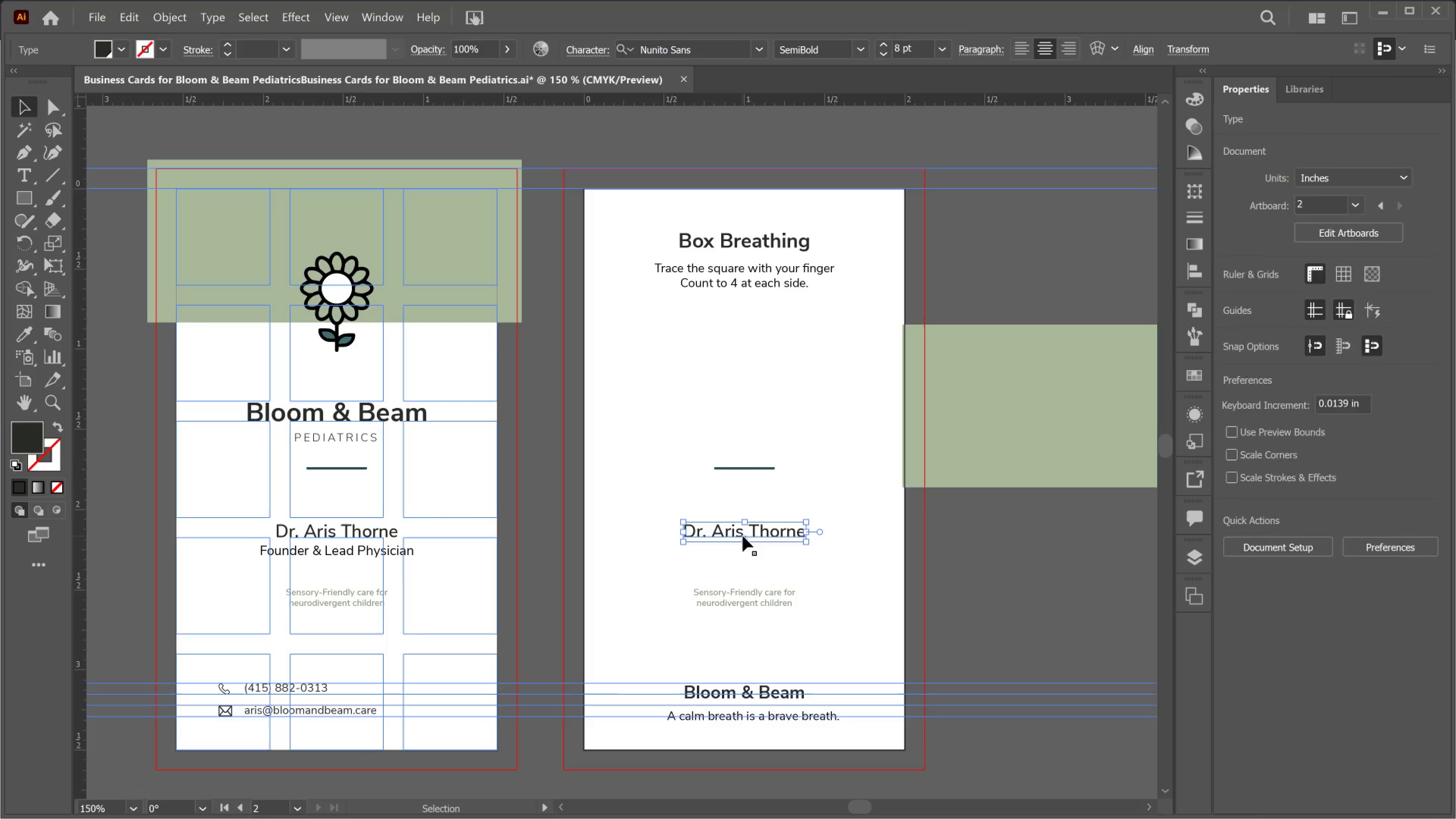 
key(Delete)
 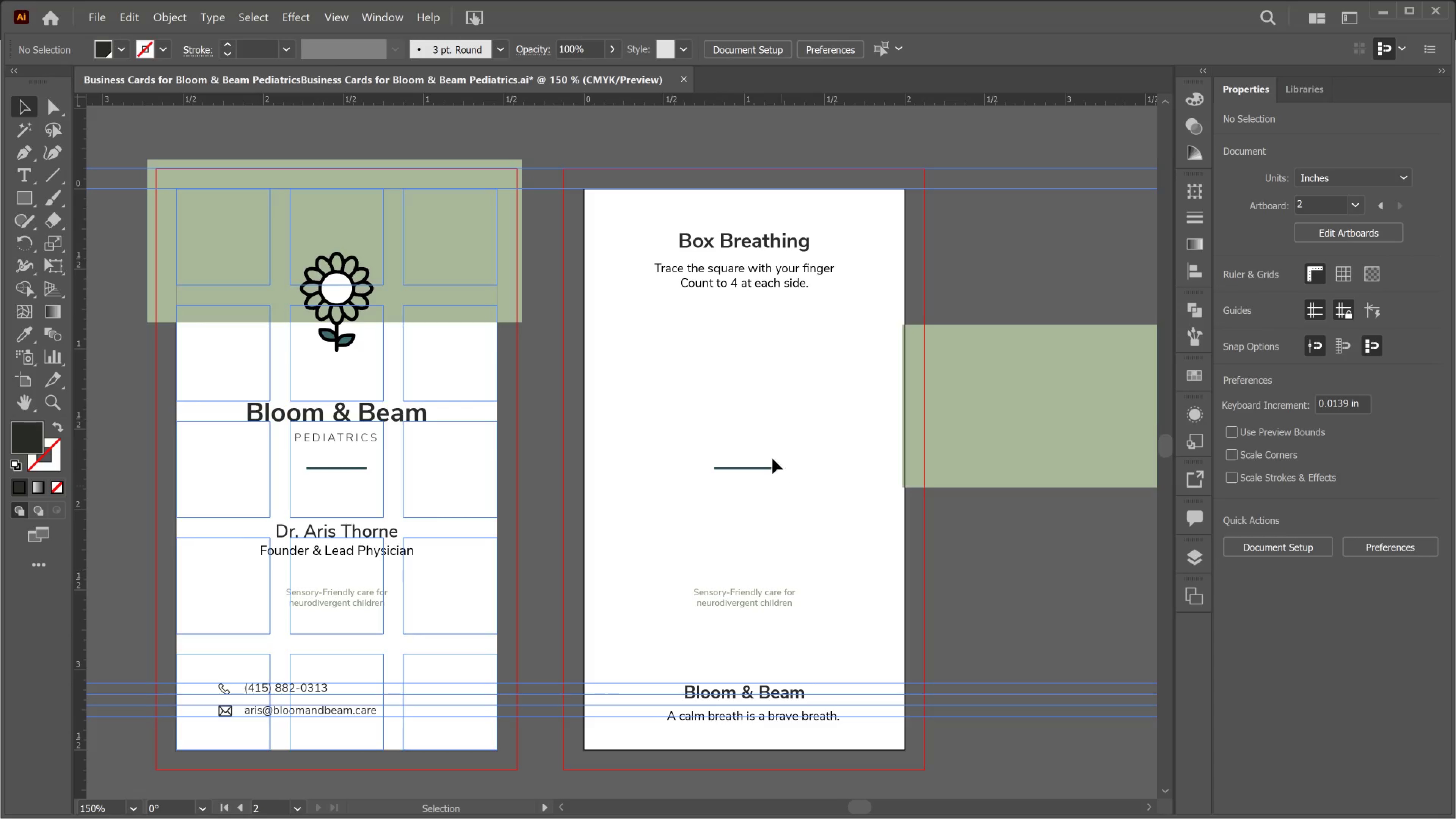 
wait(10.55)
 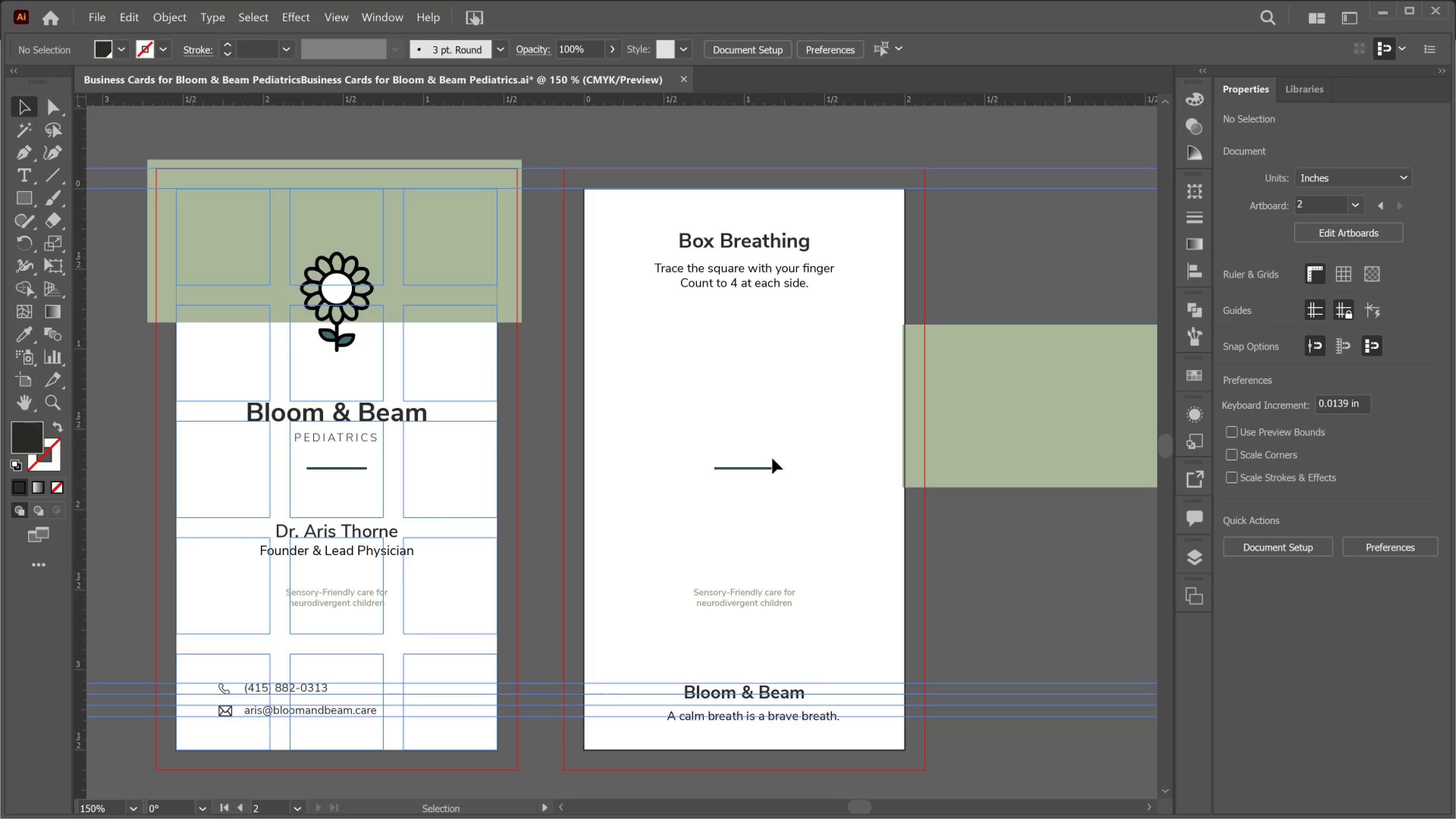 
left_click([151, 234])
 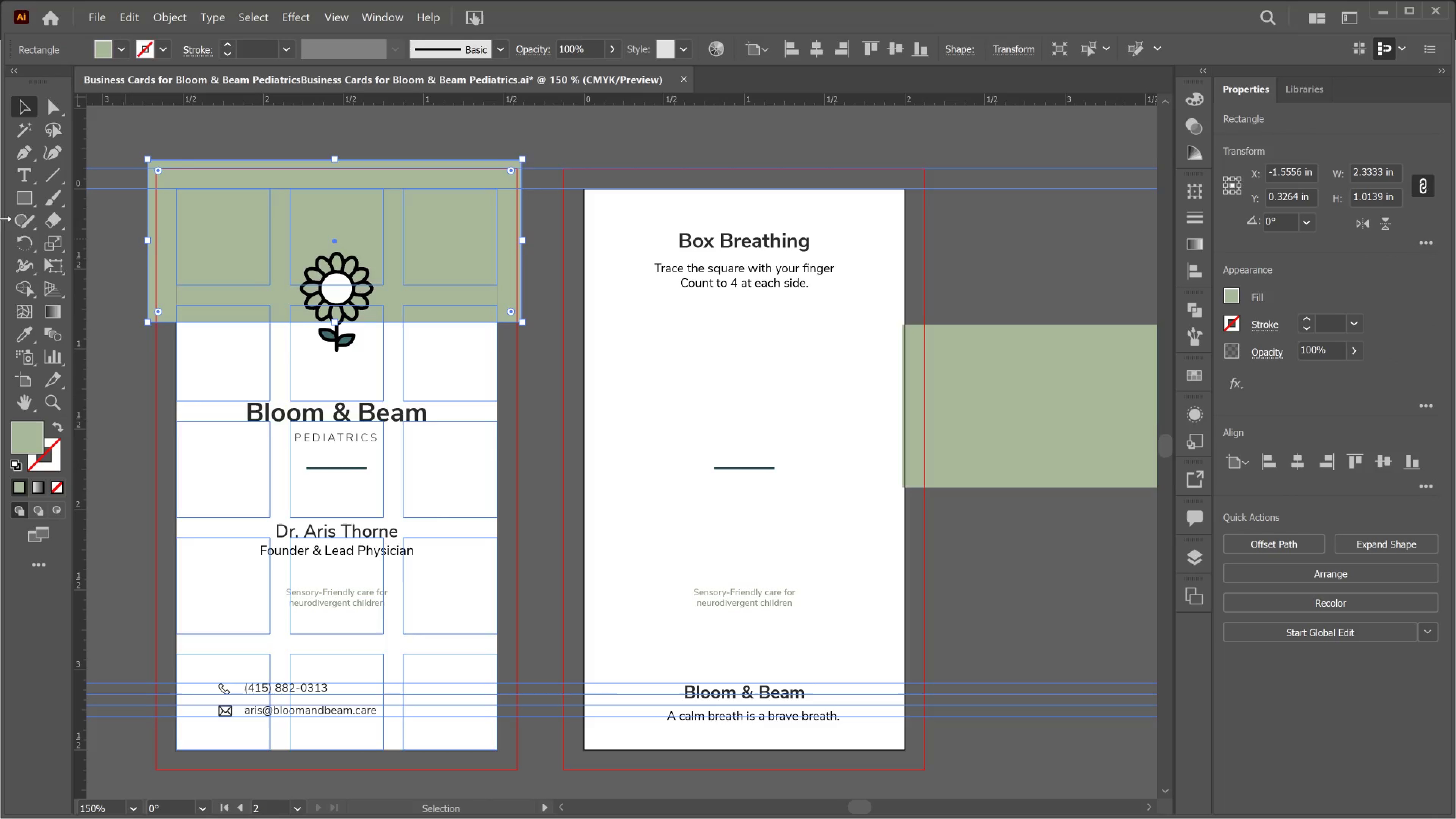 
left_click([19, 198])
 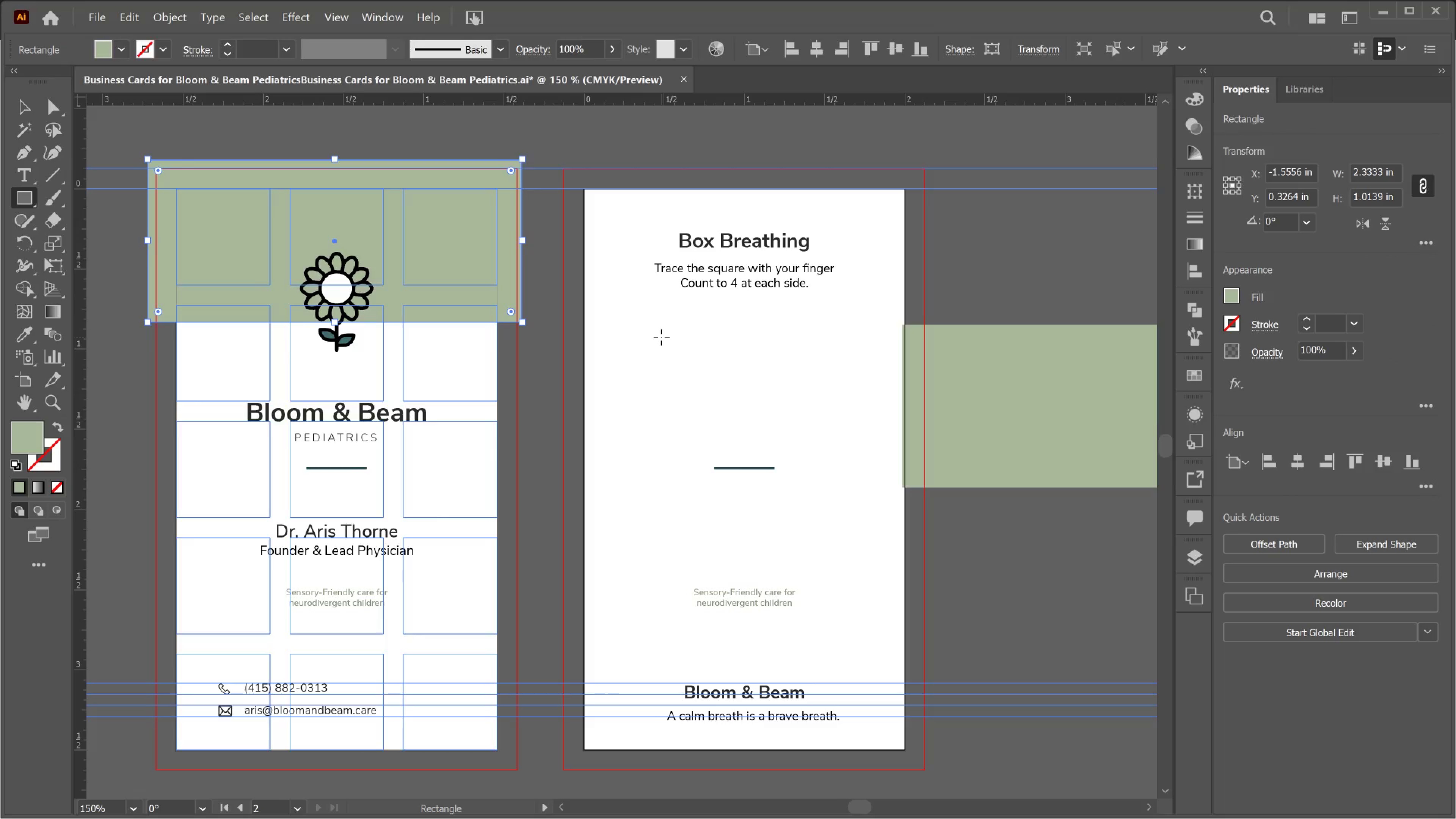 
left_click_drag(start_coordinate=[661, 337], to_coordinate=[797, 439])
 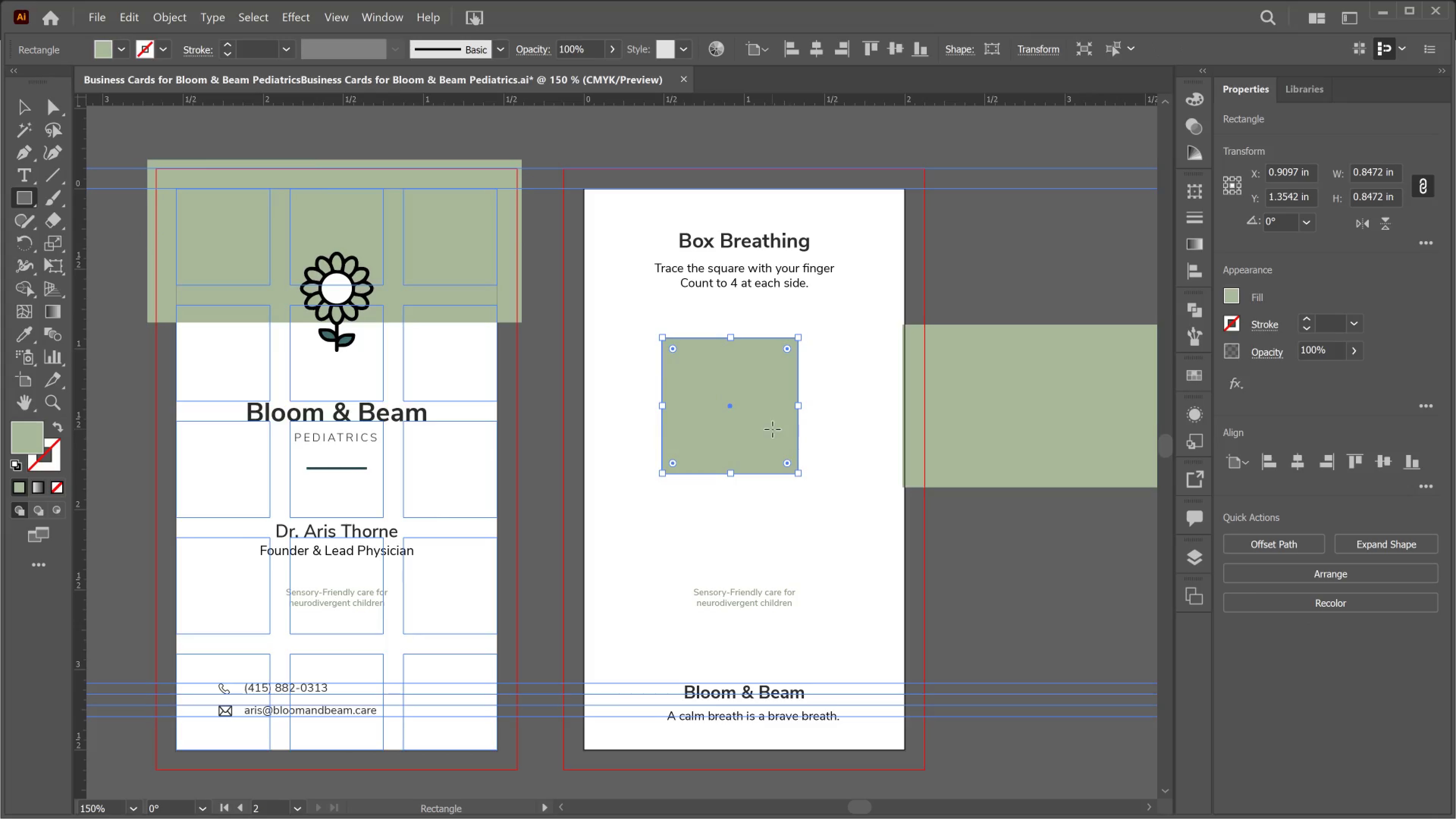 
hold_key(key=ShiftLeft, duration=4.03)
 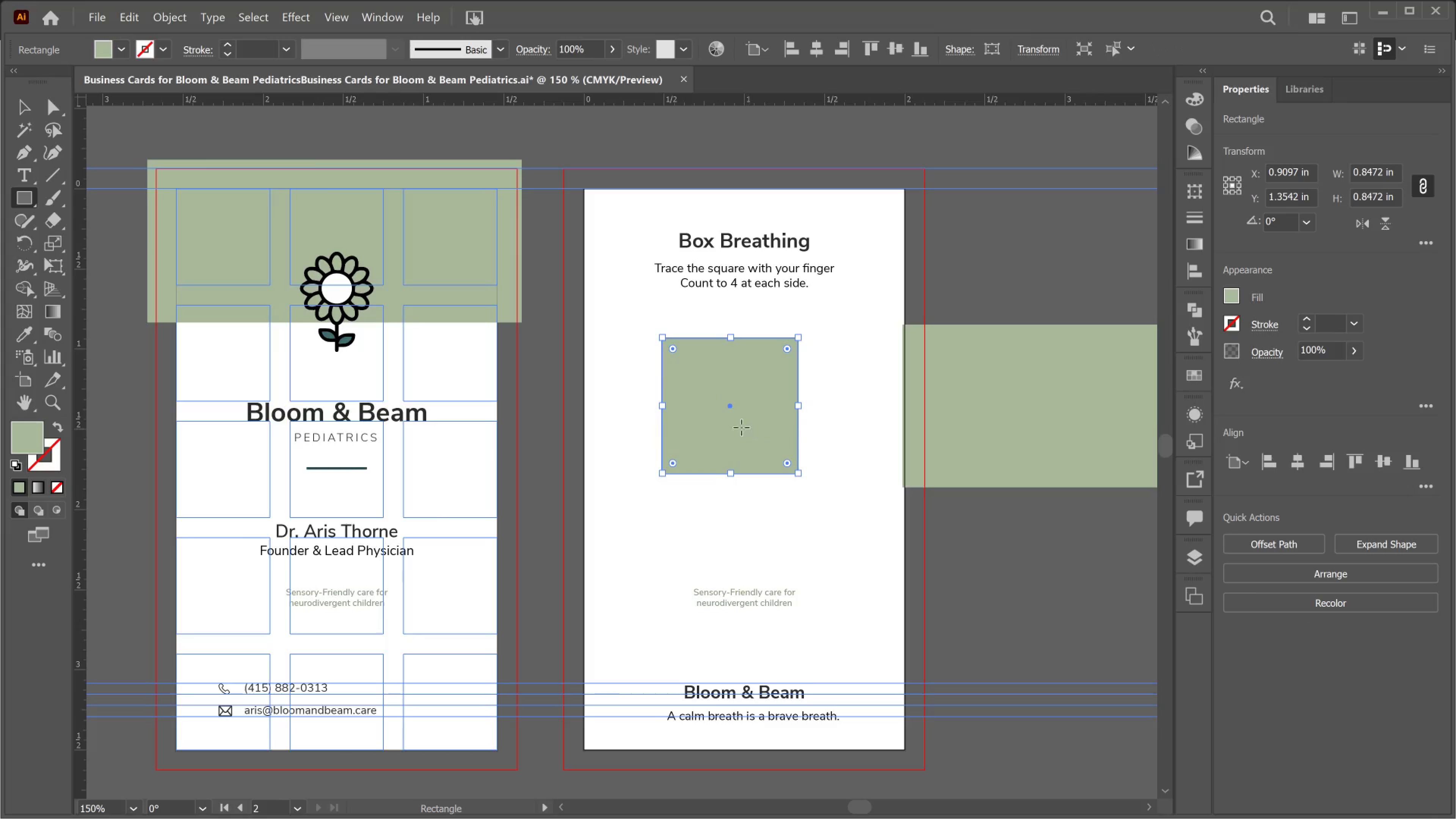 
key(V)
 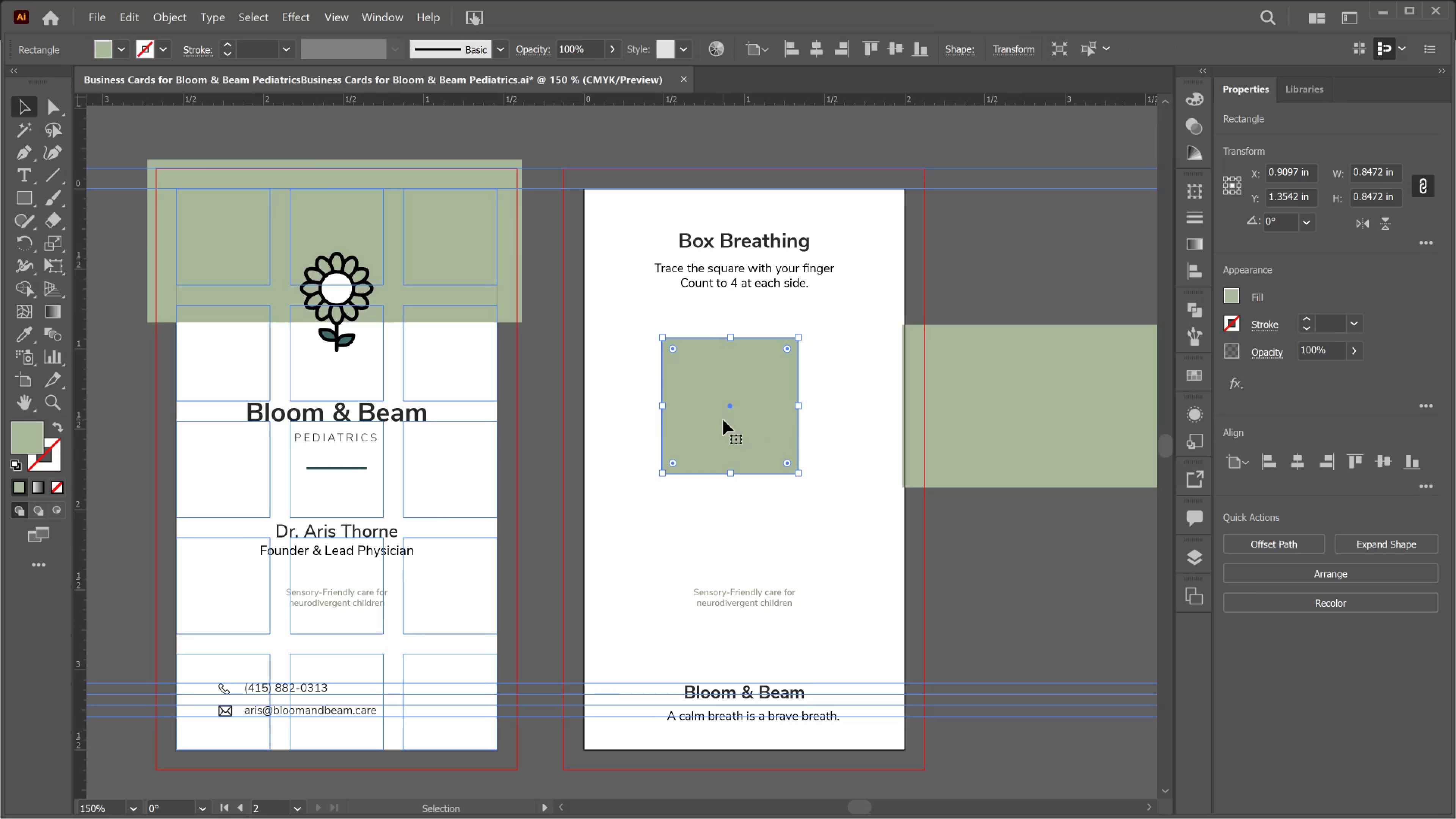 
left_click_drag(start_coordinate=[723, 420], to_coordinate=[739, 376])
 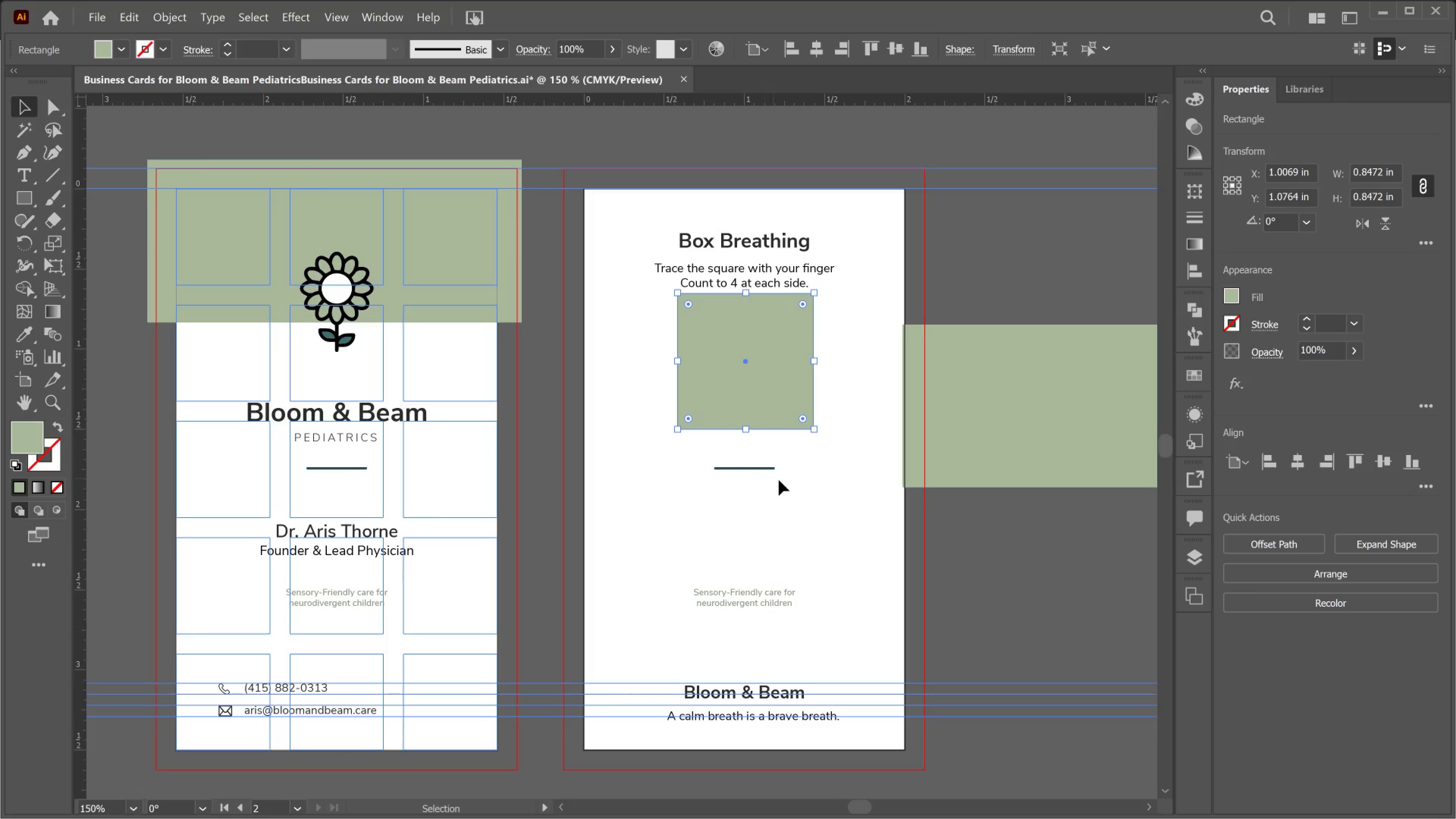 
left_click_drag(start_coordinate=[770, 477], to_coordinate=[727, 461])
 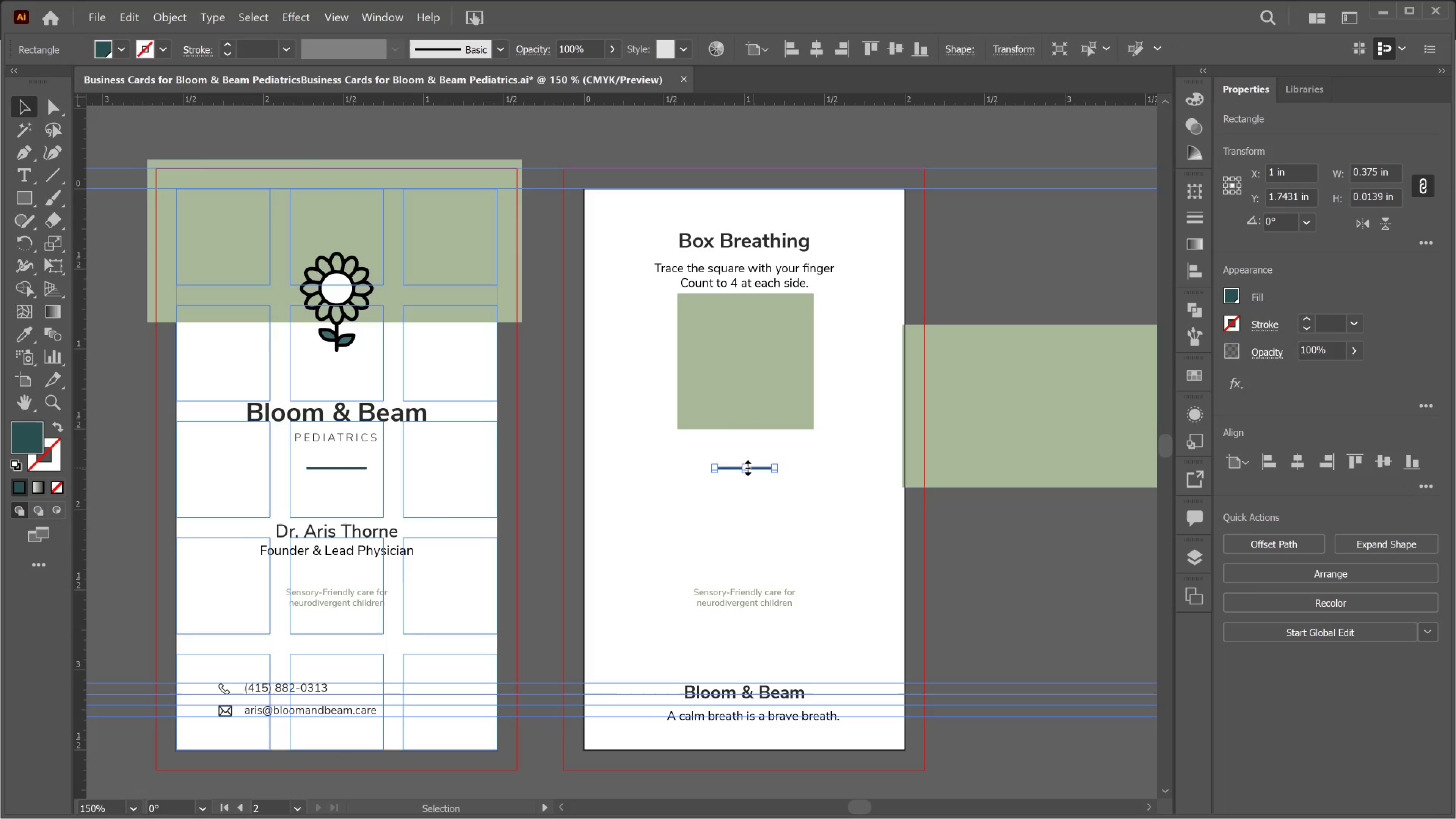 
left_click_drag(start_coordinate=[756, 469], to_coordinate=[755, 563])
 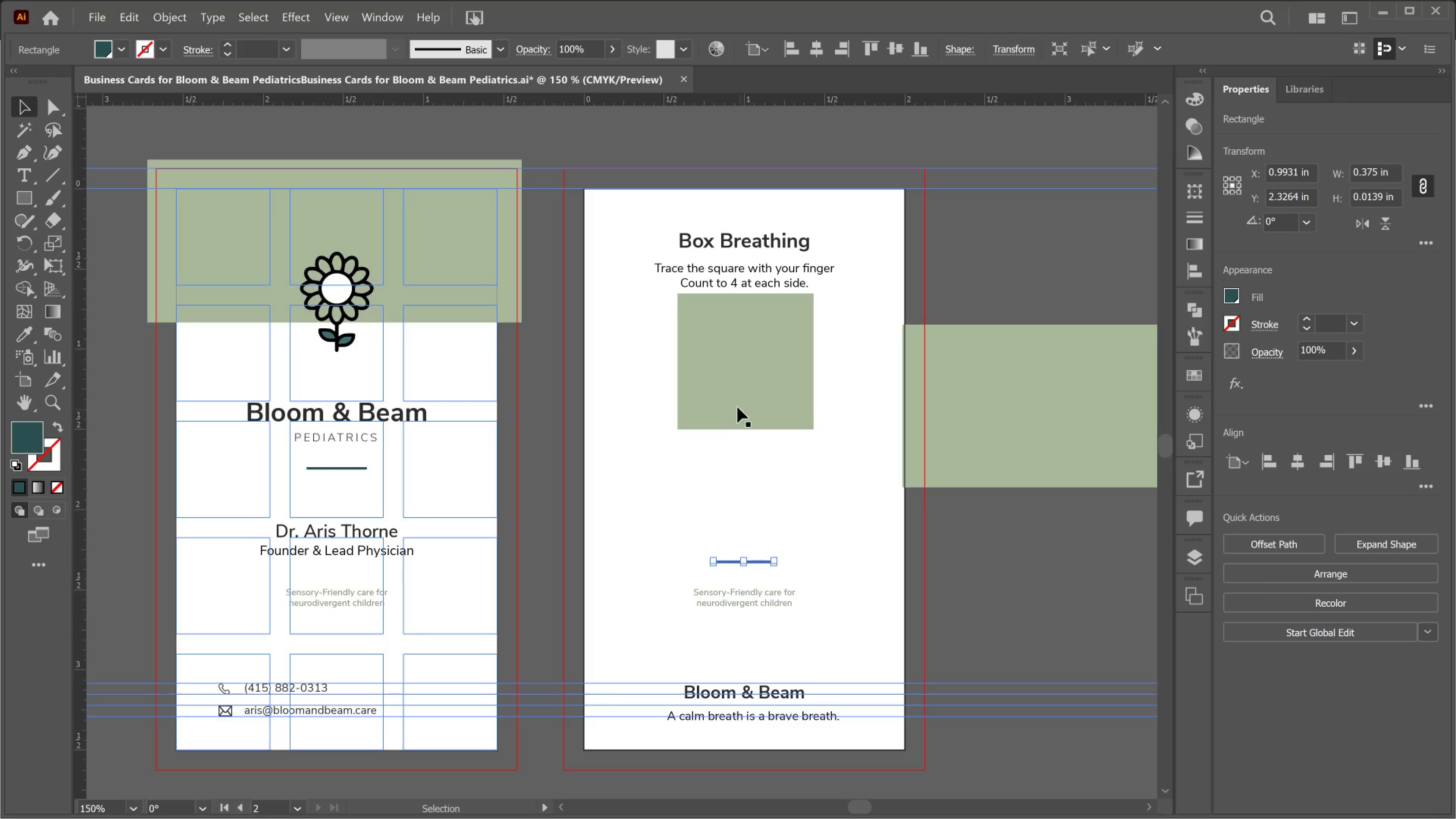 
left_click_drag(start_coordinate=[741, 407], to_coordinate=[715, 468])
 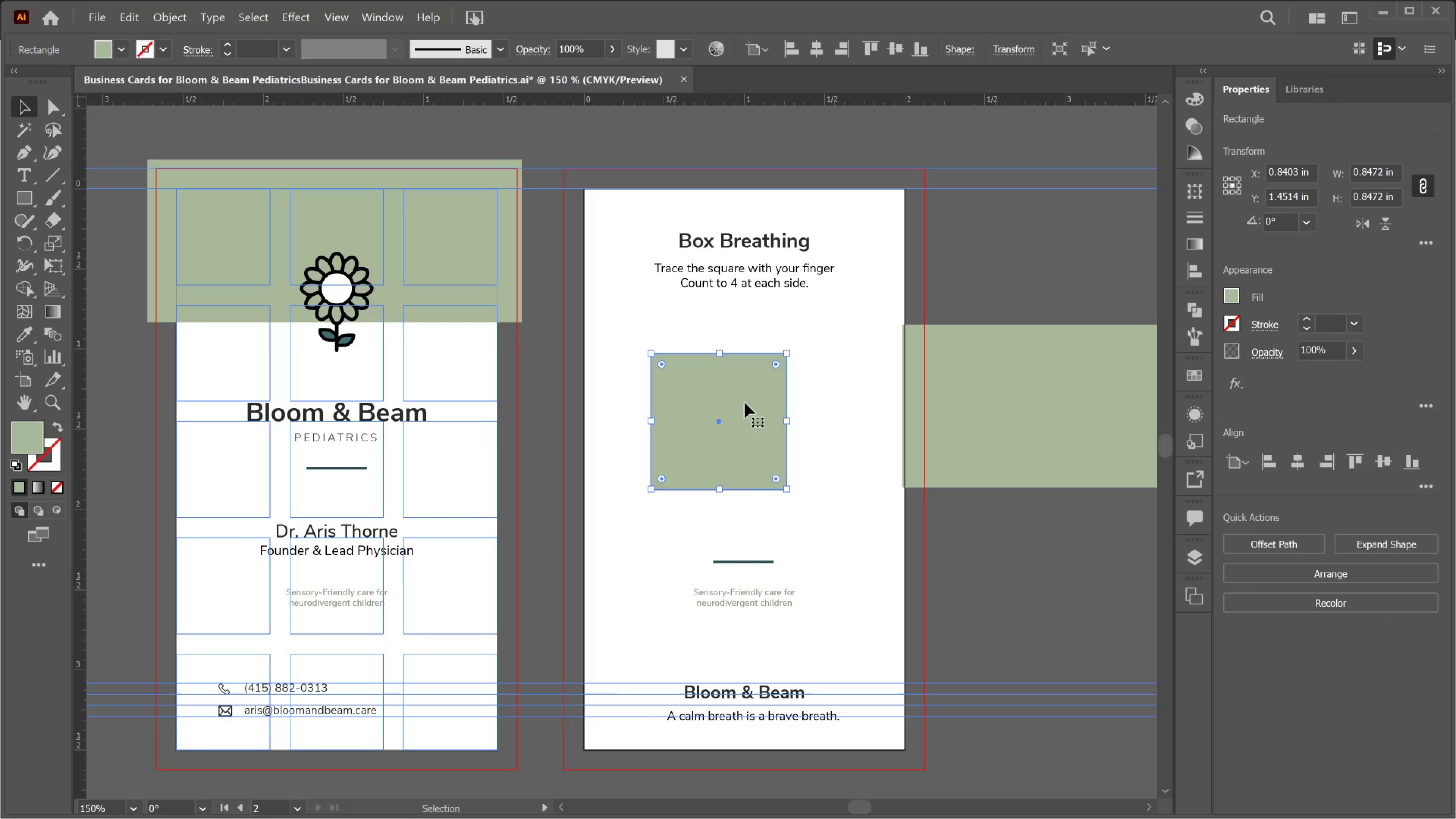 
hold_key(key=ShiftLeft, duration=2.22)
left_click_drag(start_coordinate=[791, 353], to_coordinate=[850, 323])
 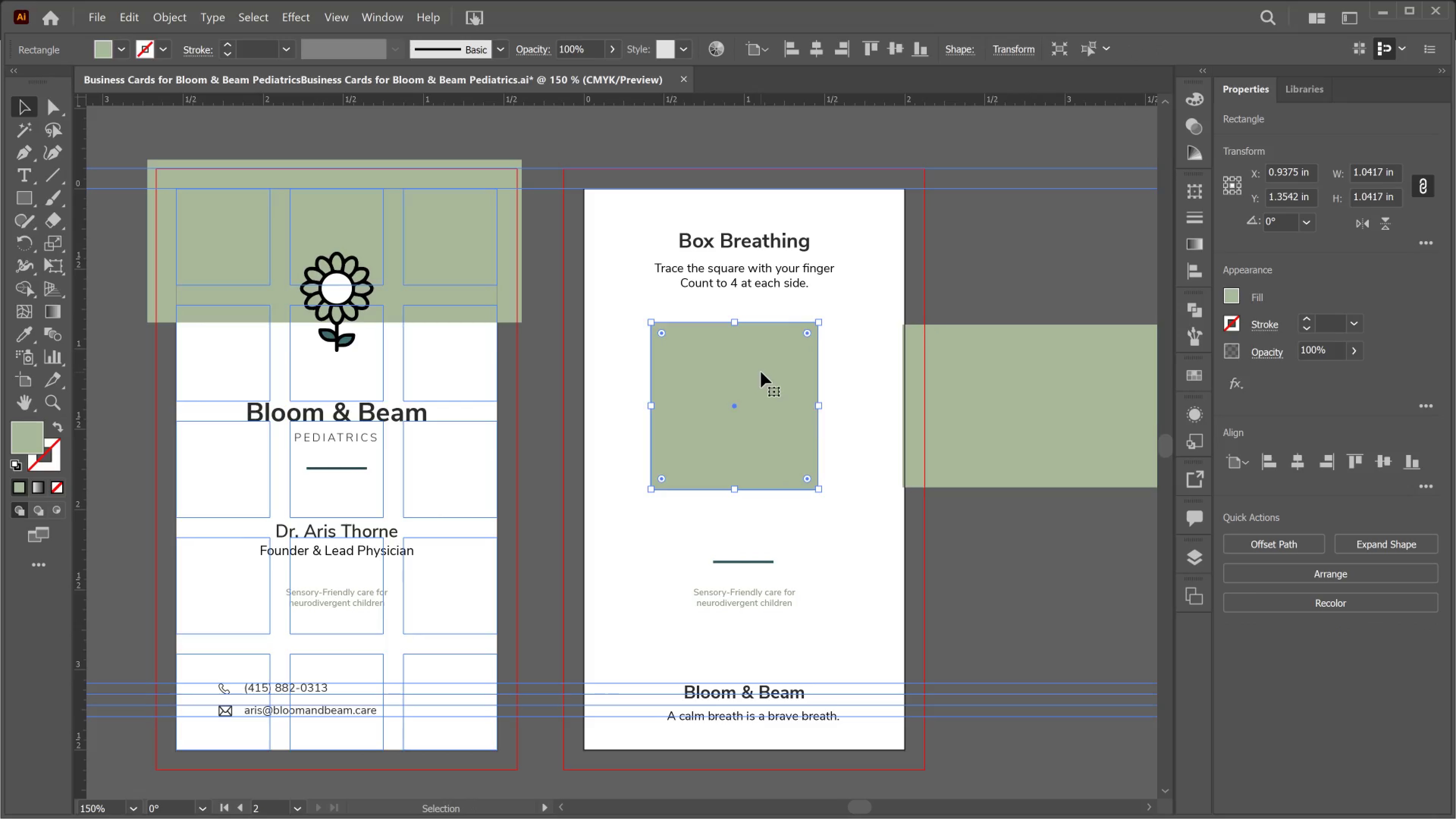 
left_click_drag(start_coordinate=[763, 374], to_coordinate=[775, 392])
 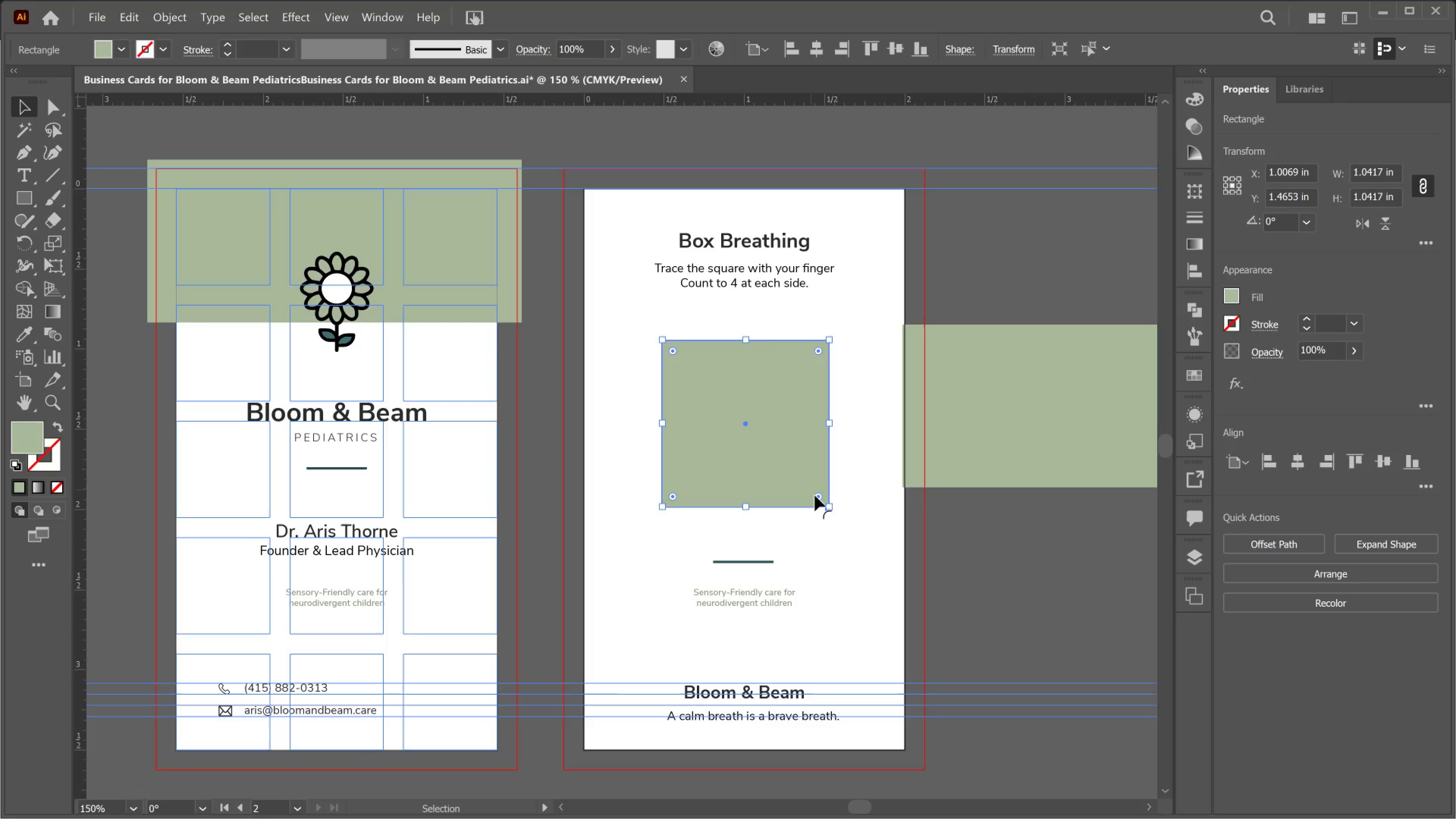 
left_click_drag(start_coordinate=[817, 496], to_coordinate=[800, 492])
 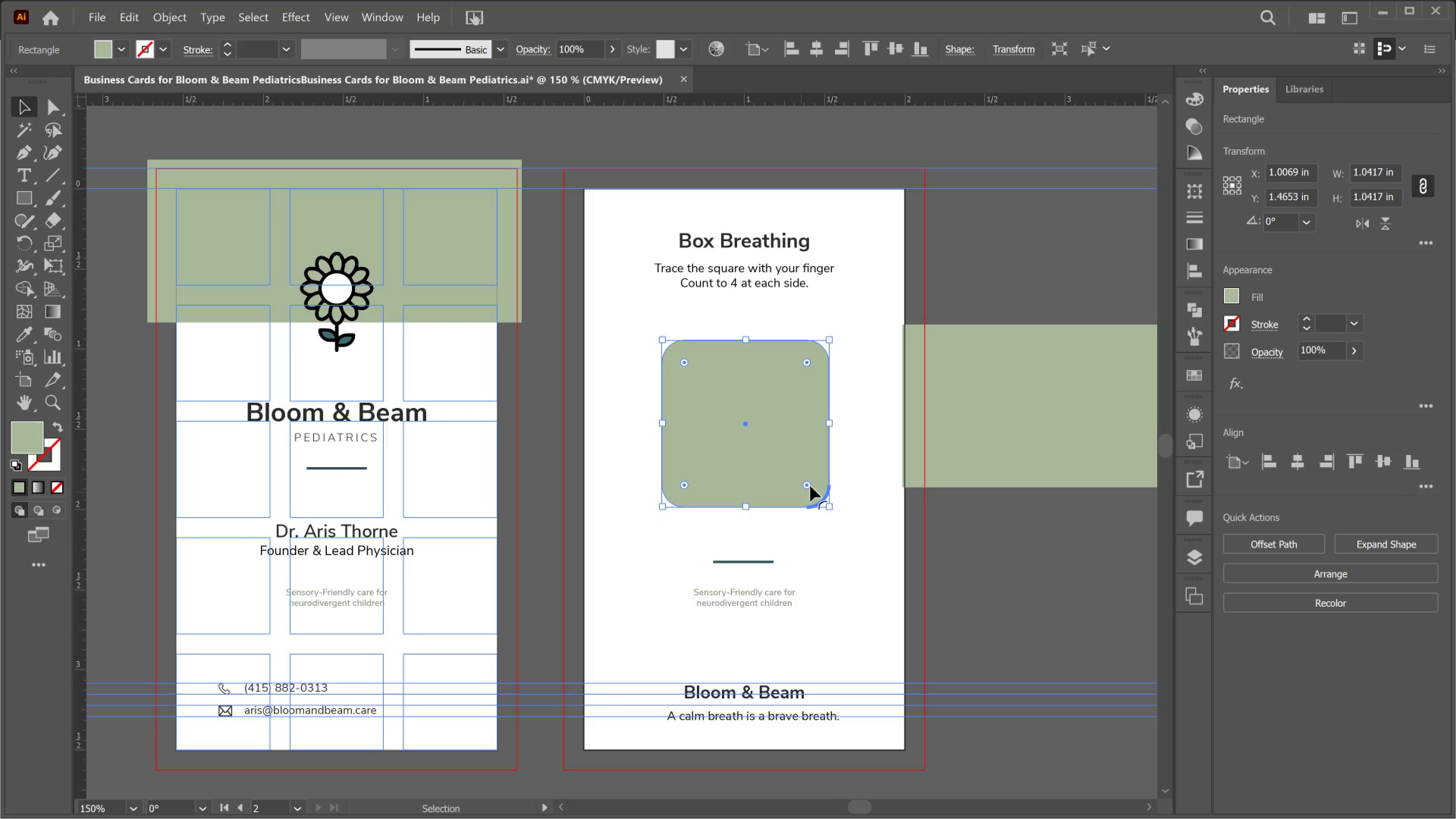 
left_click_drag(start_coordinate=[810, 486], to_coordinate=[824, 488])
 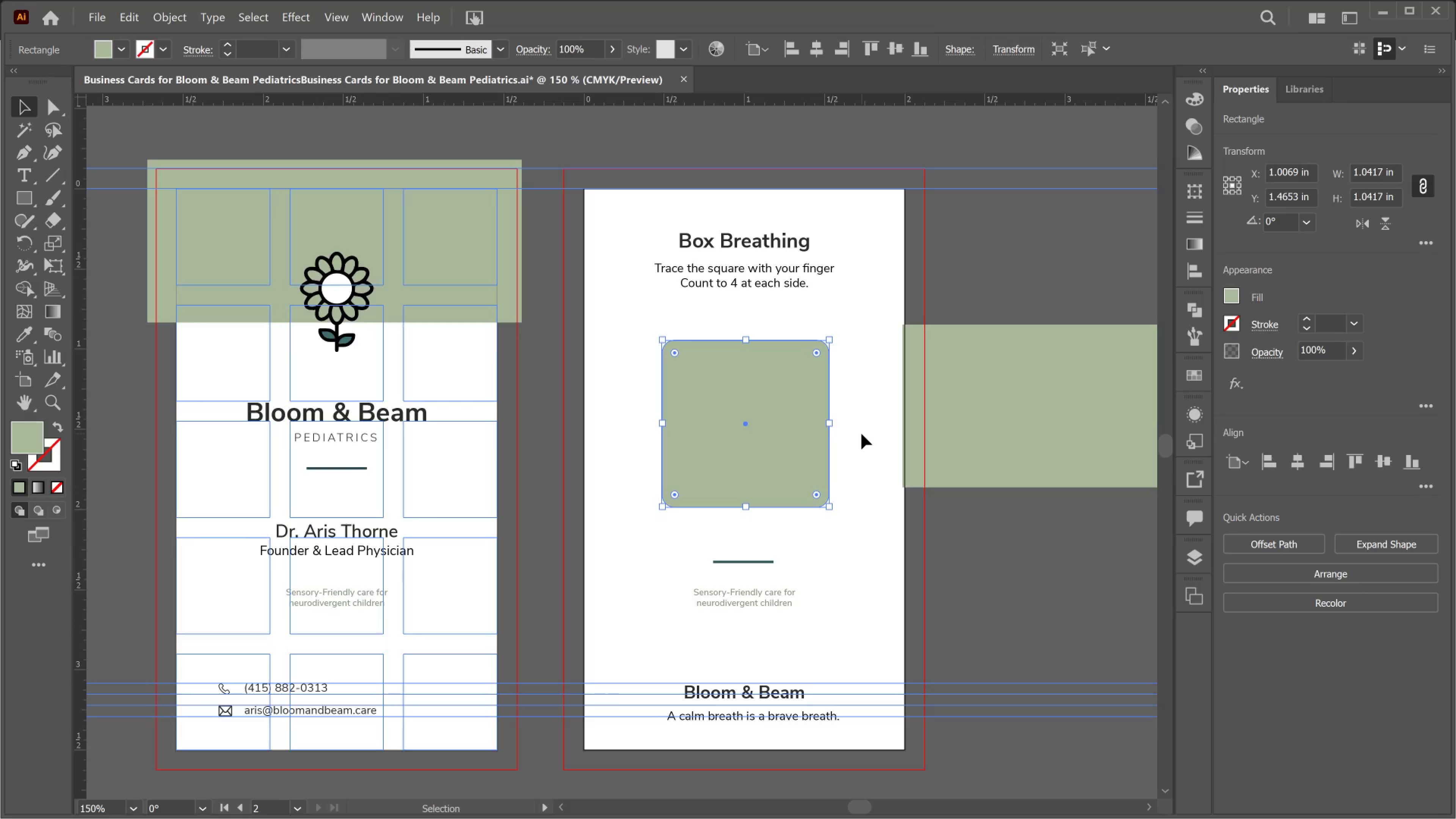 
left_click([861, 434])
 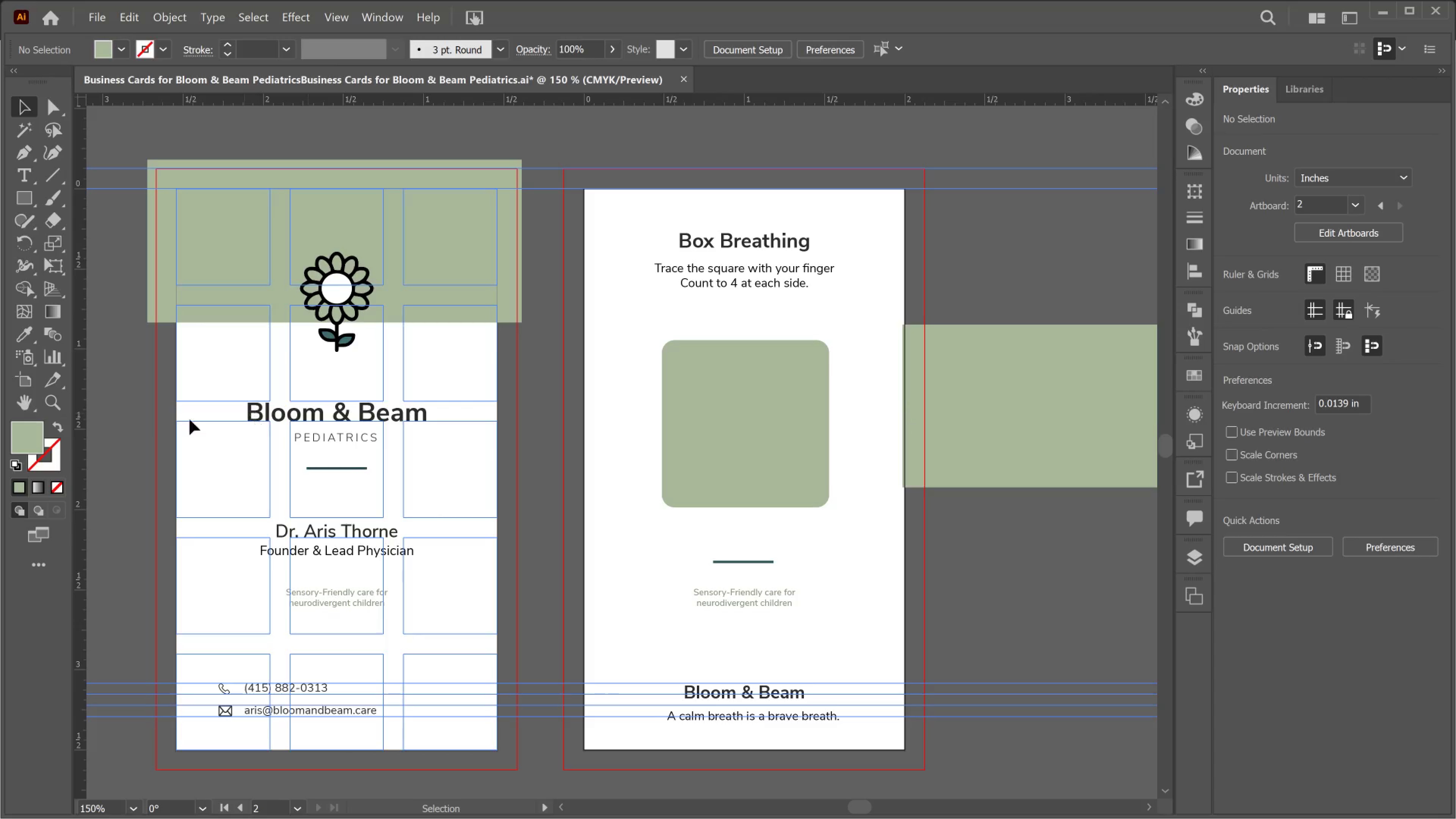 
wait(5.89)
 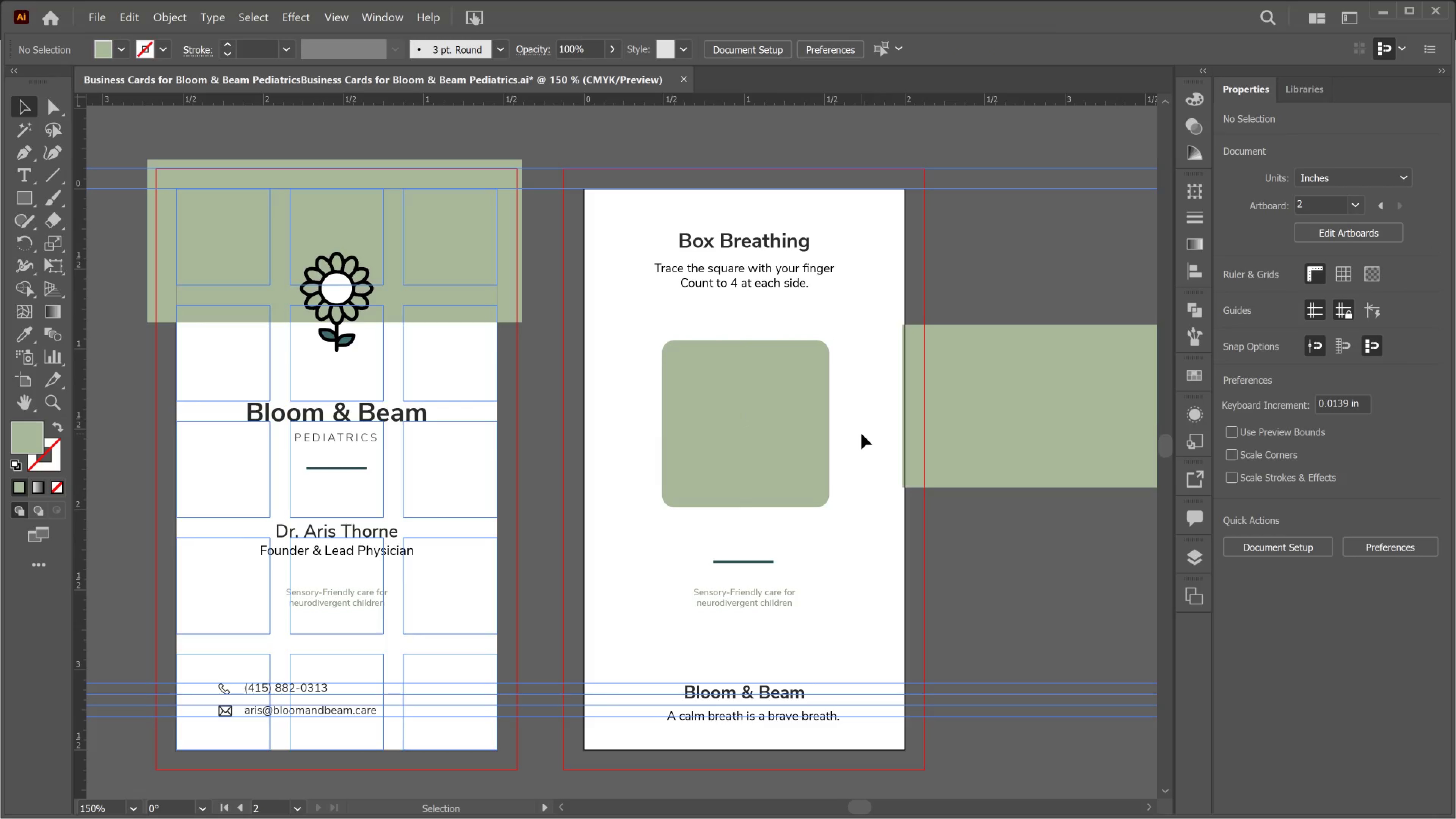 
left_click([60, 459])
 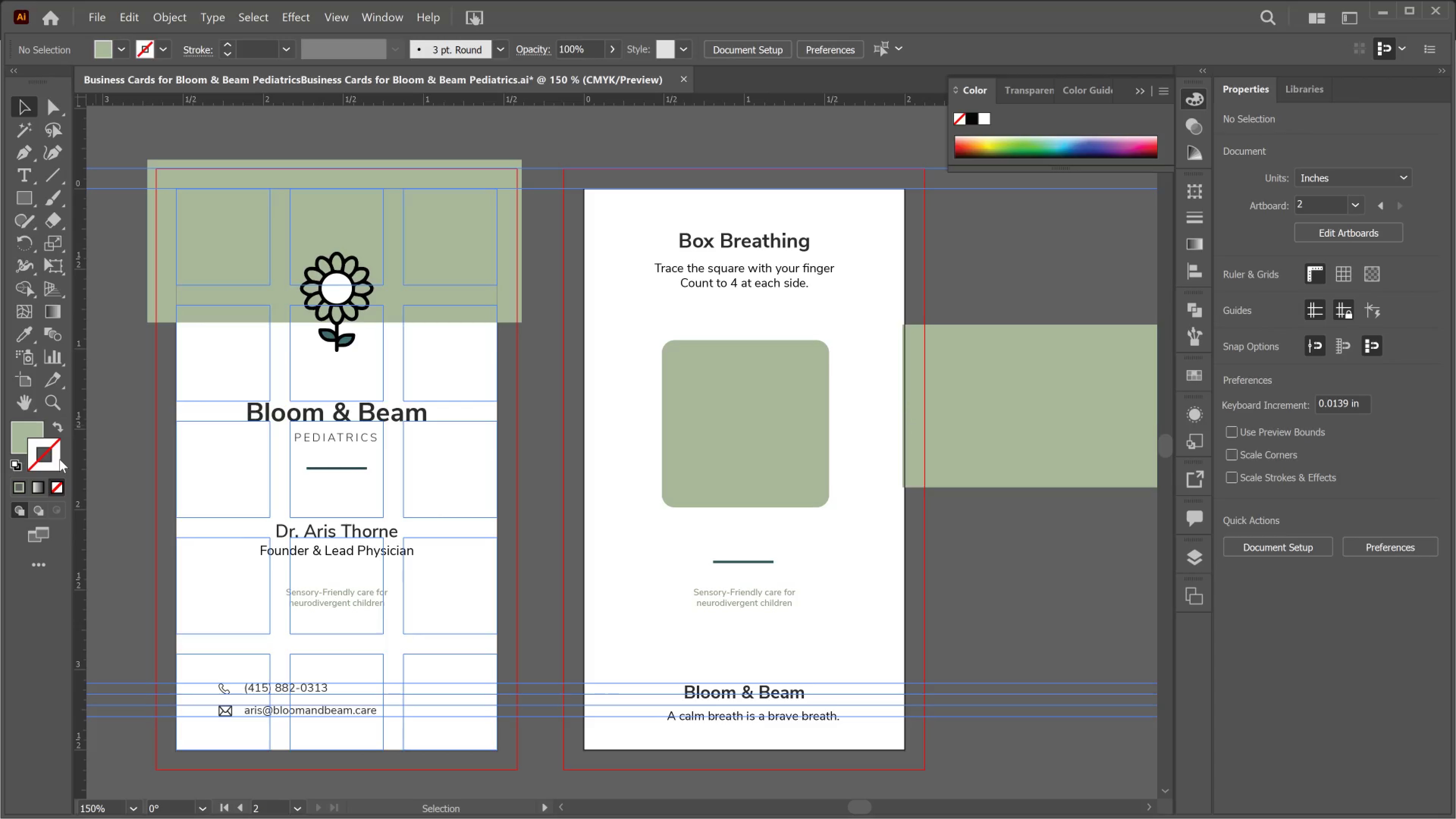 
double_click([60, 459])
 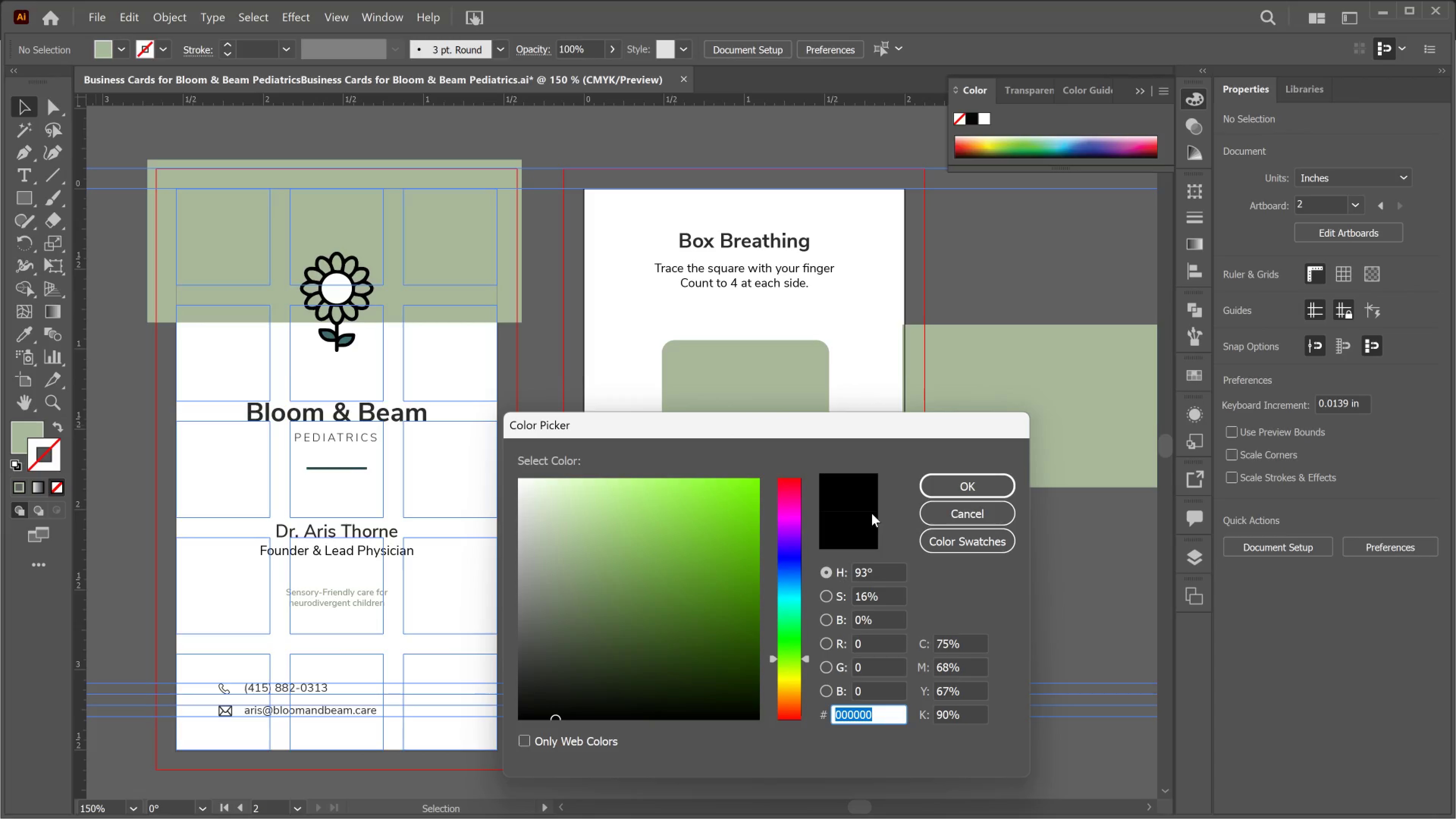 
left_click([942, 520])
 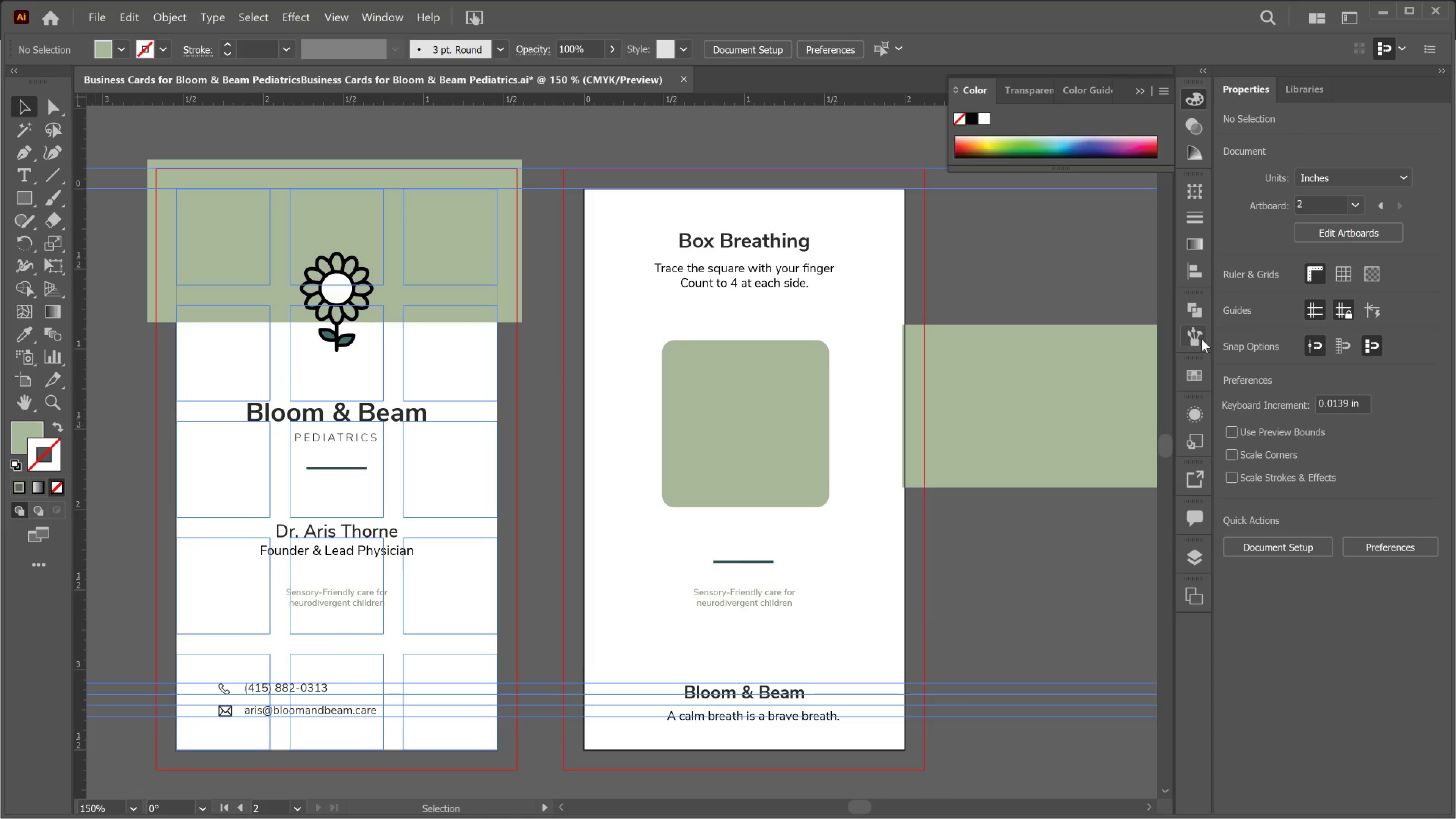 
left_click([741, 463])
 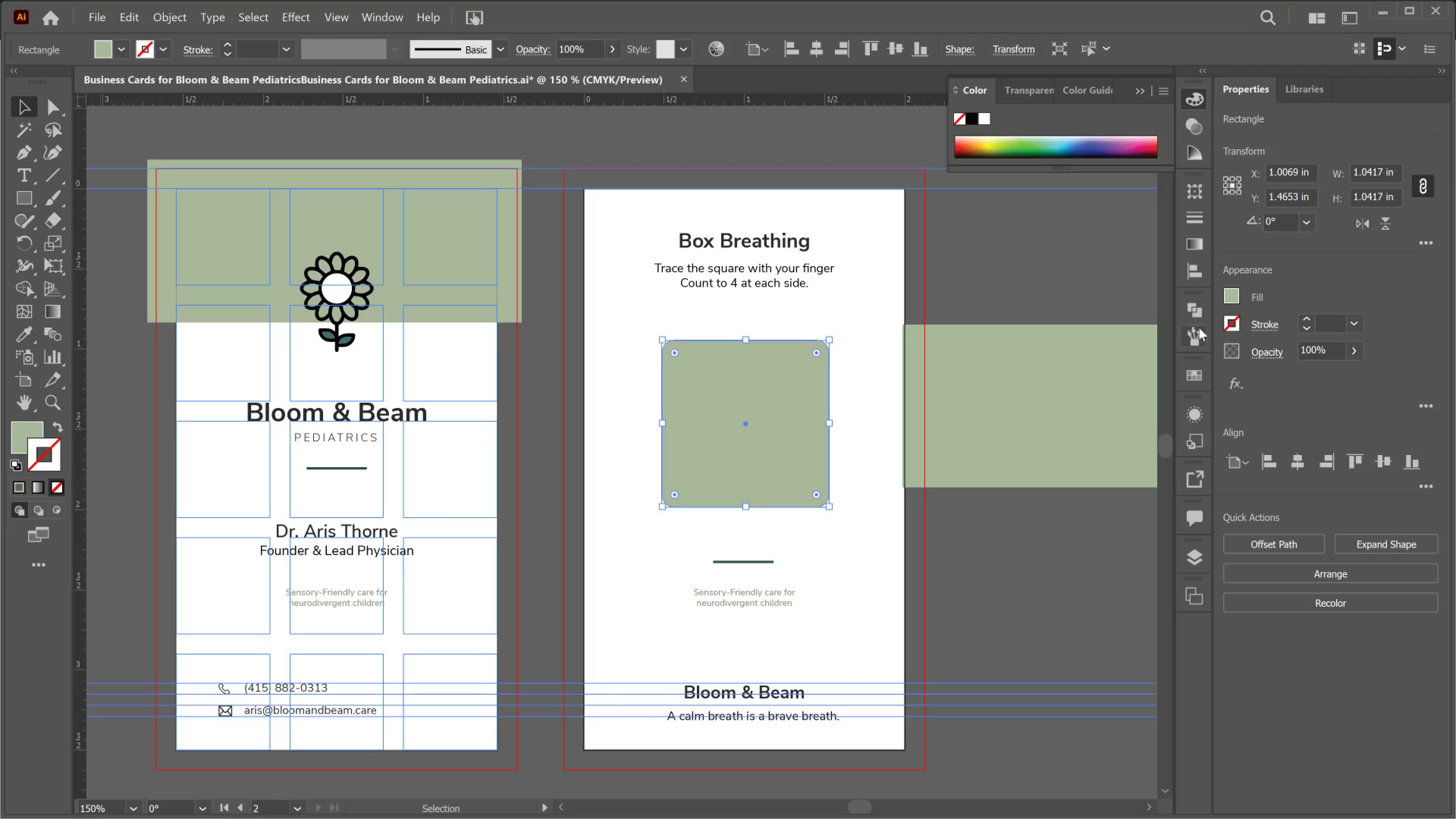 
left_click([1232, 324])
 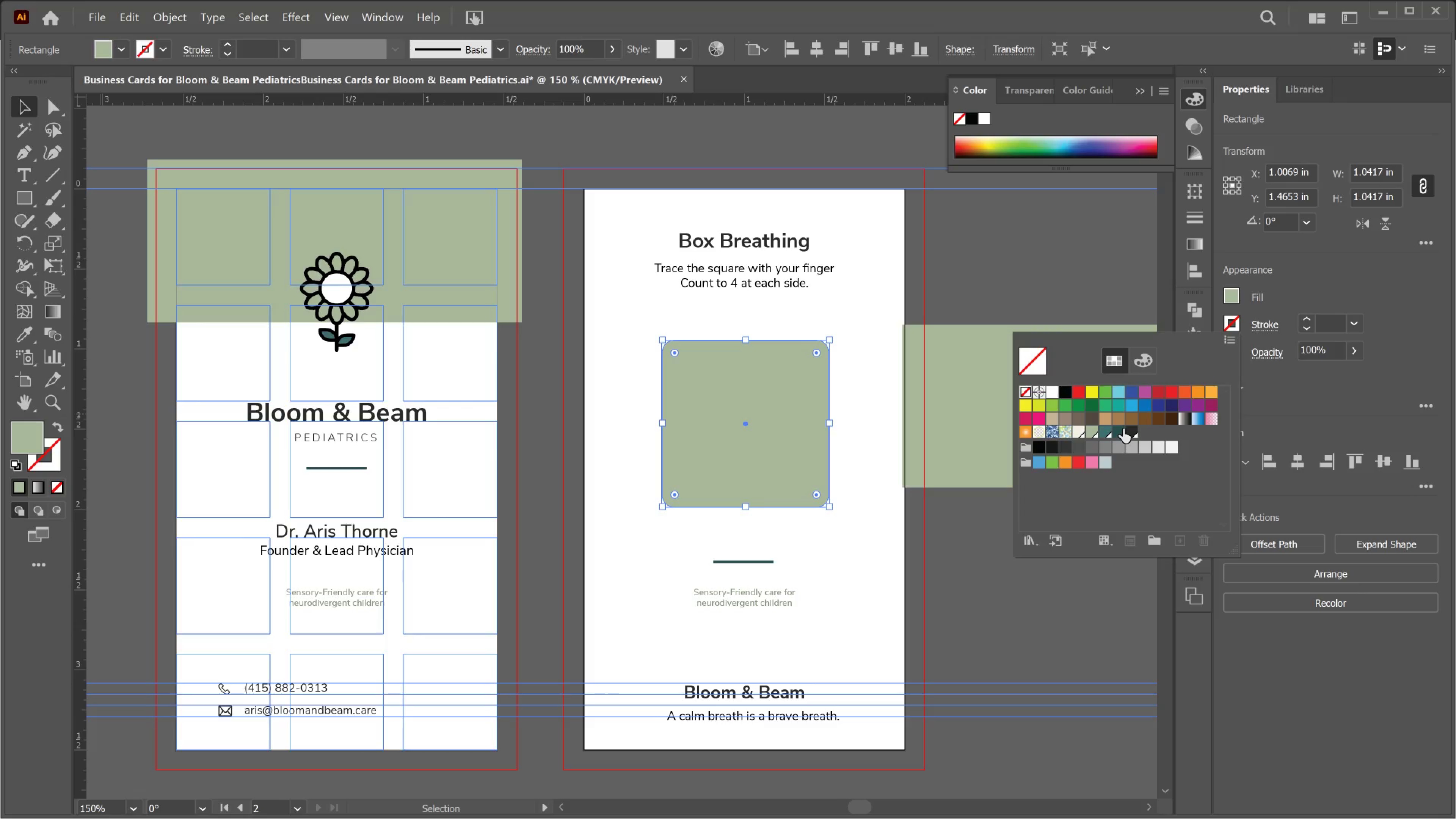 
wait(5.23)
 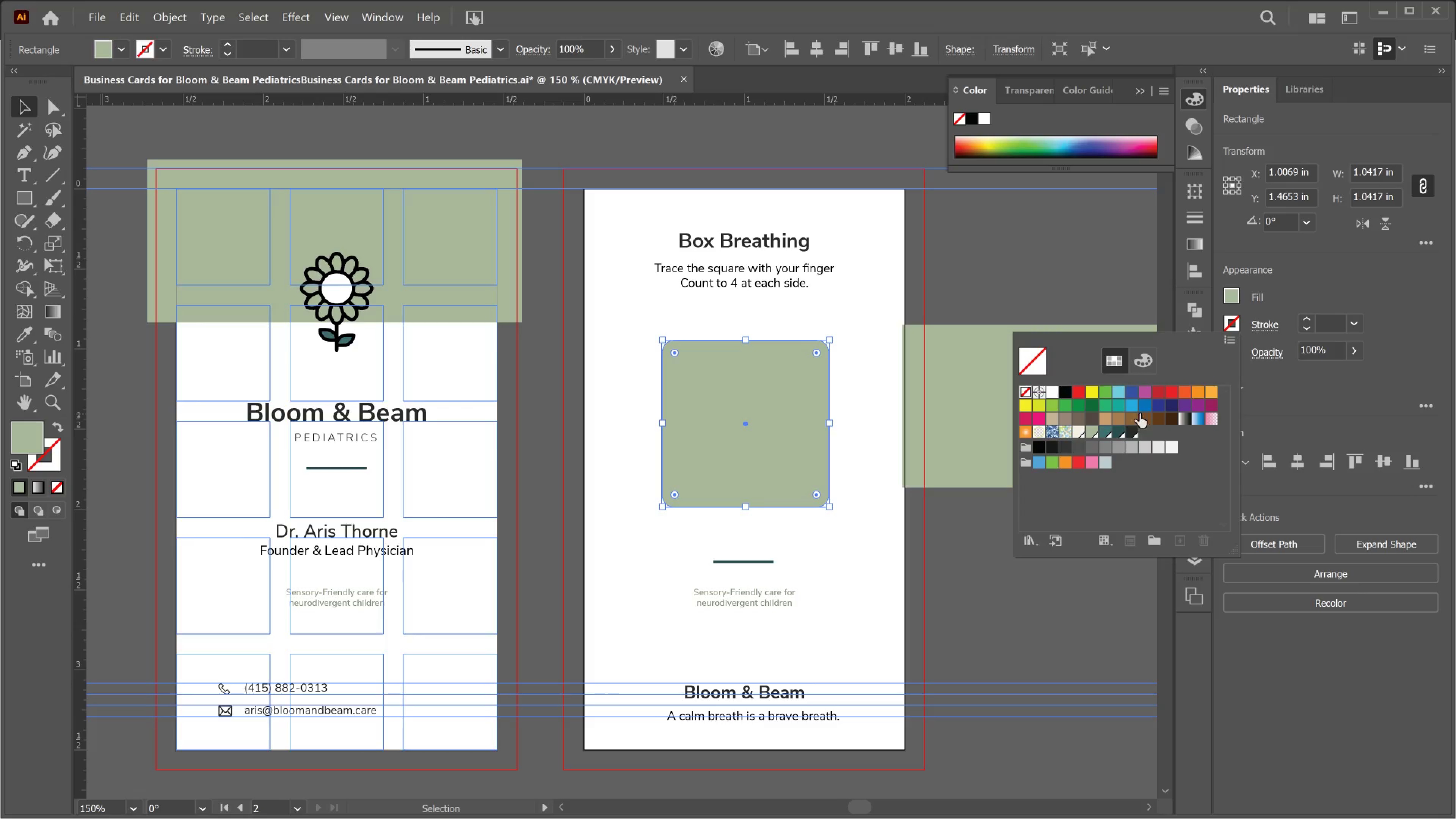 
left_click([1121, 429])
 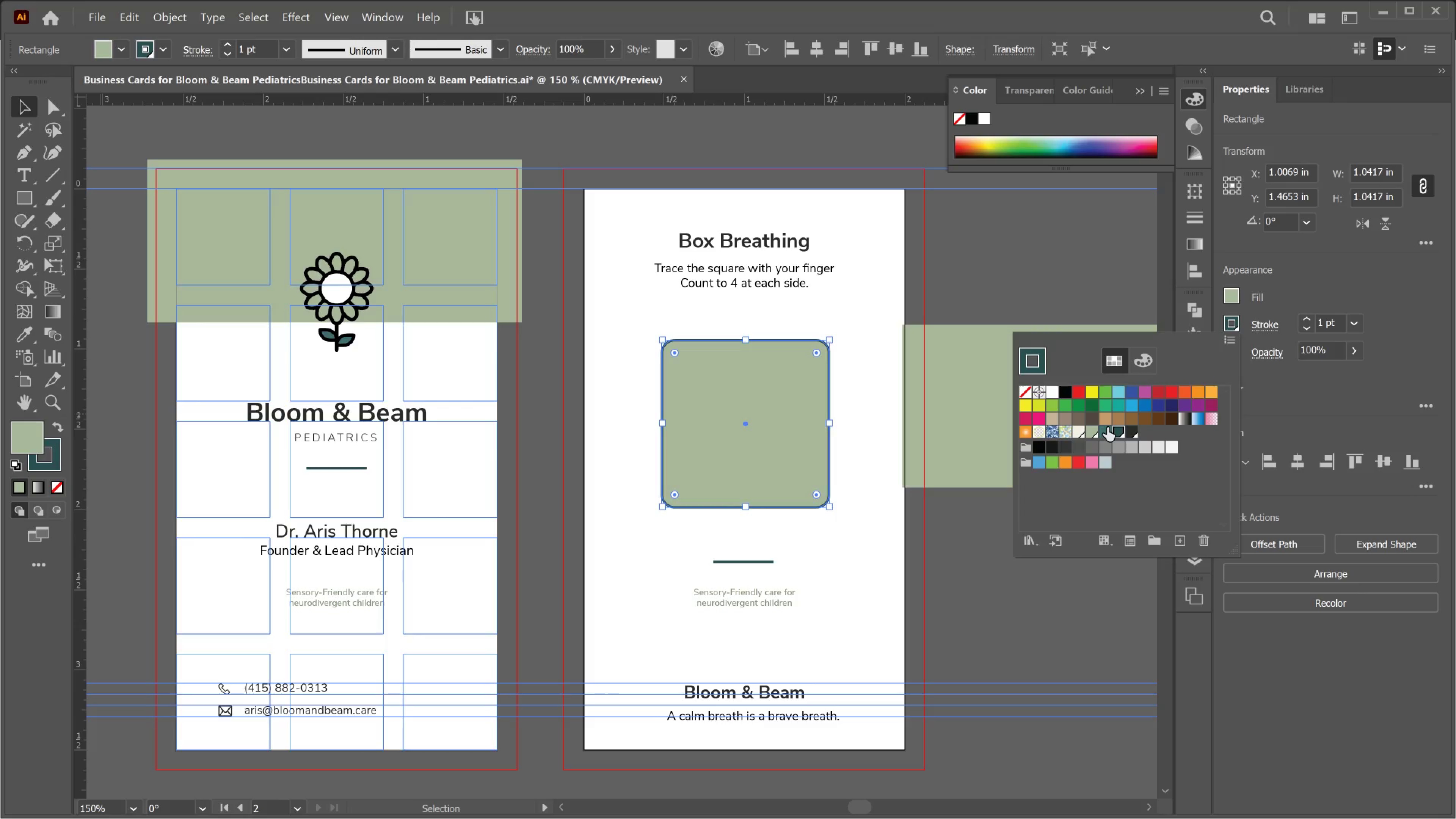 
left_click([1107, 427])
 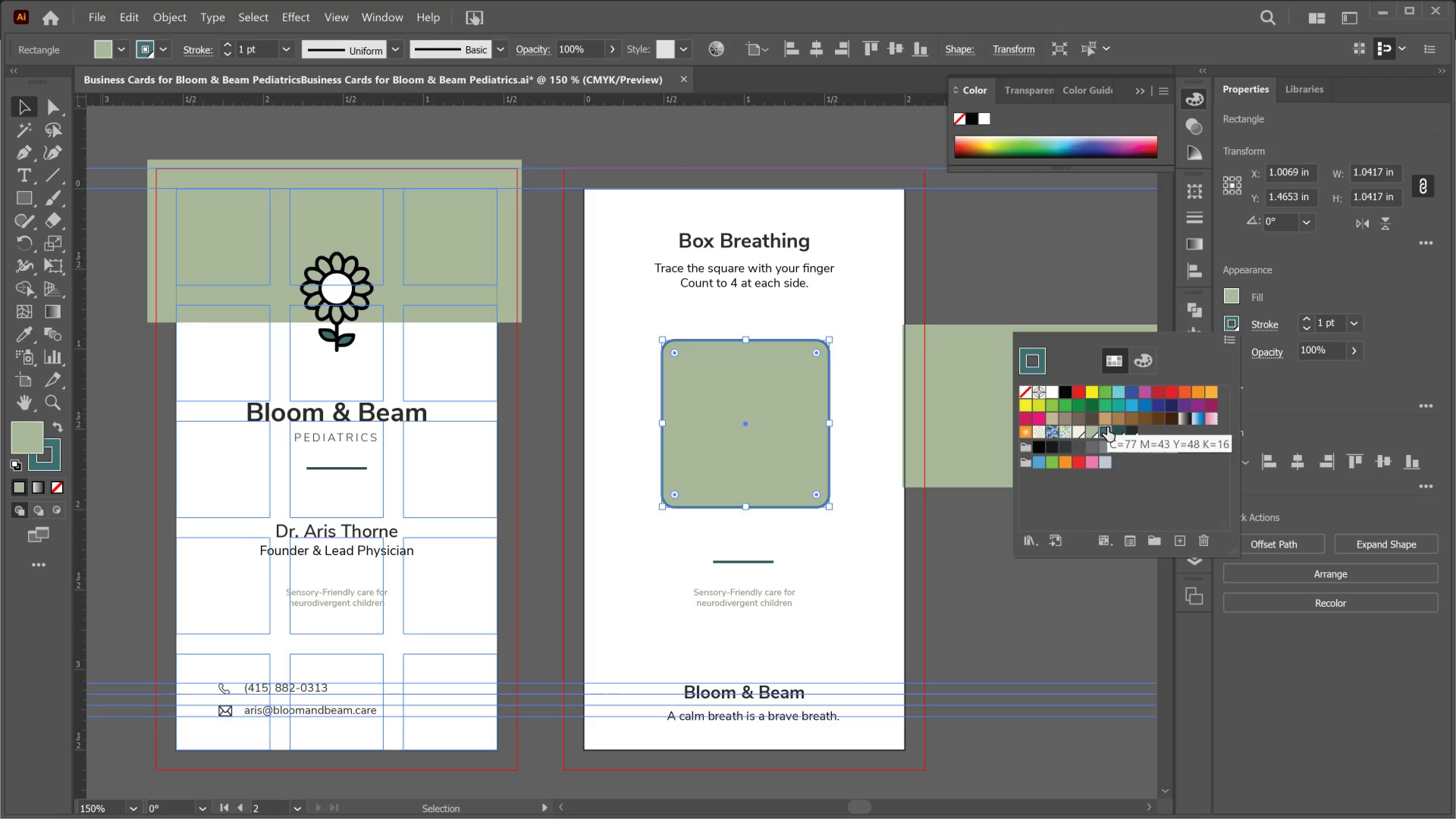 
left_click([1030, 267])
 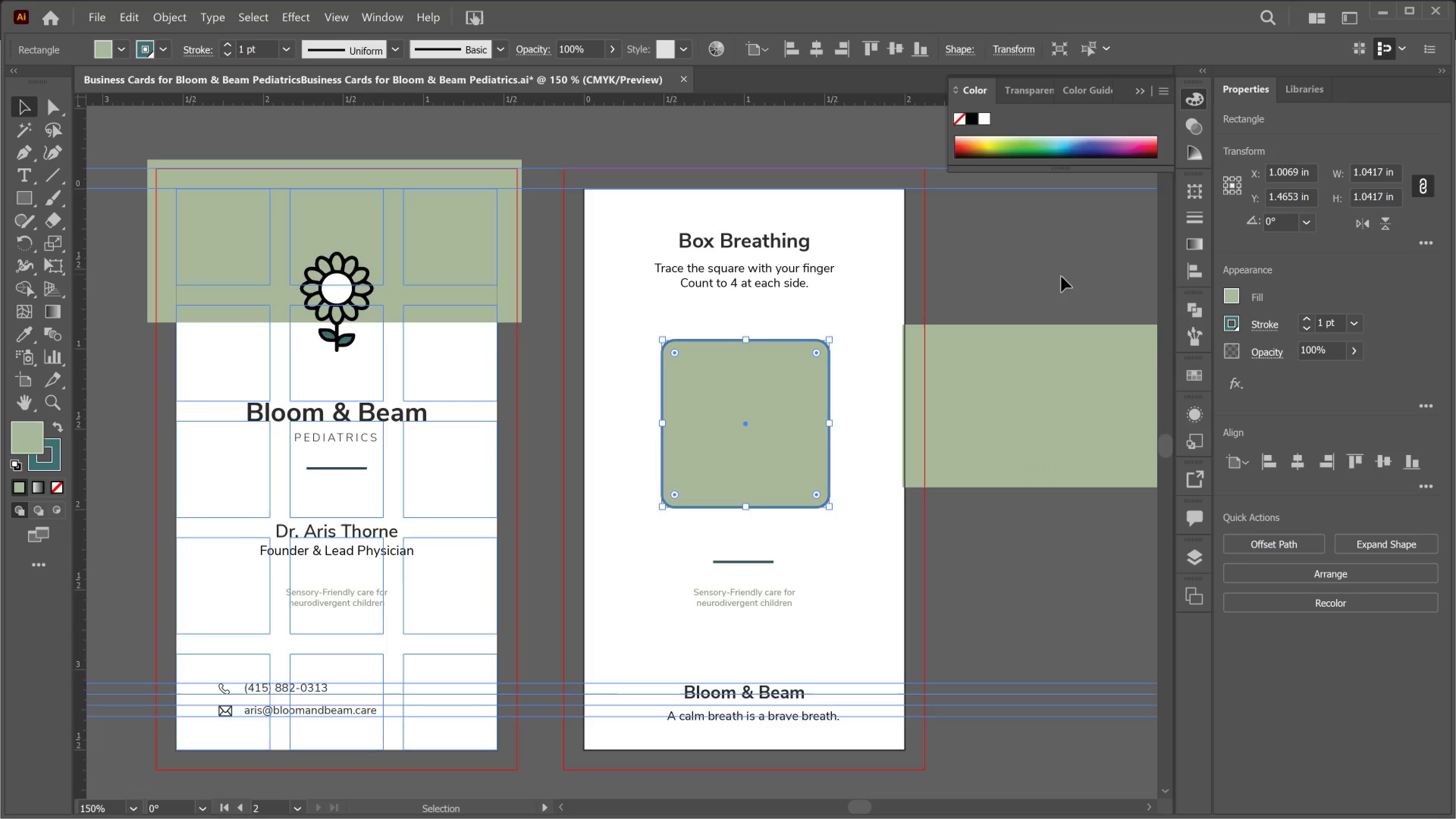 
left_click([1098, 272])
 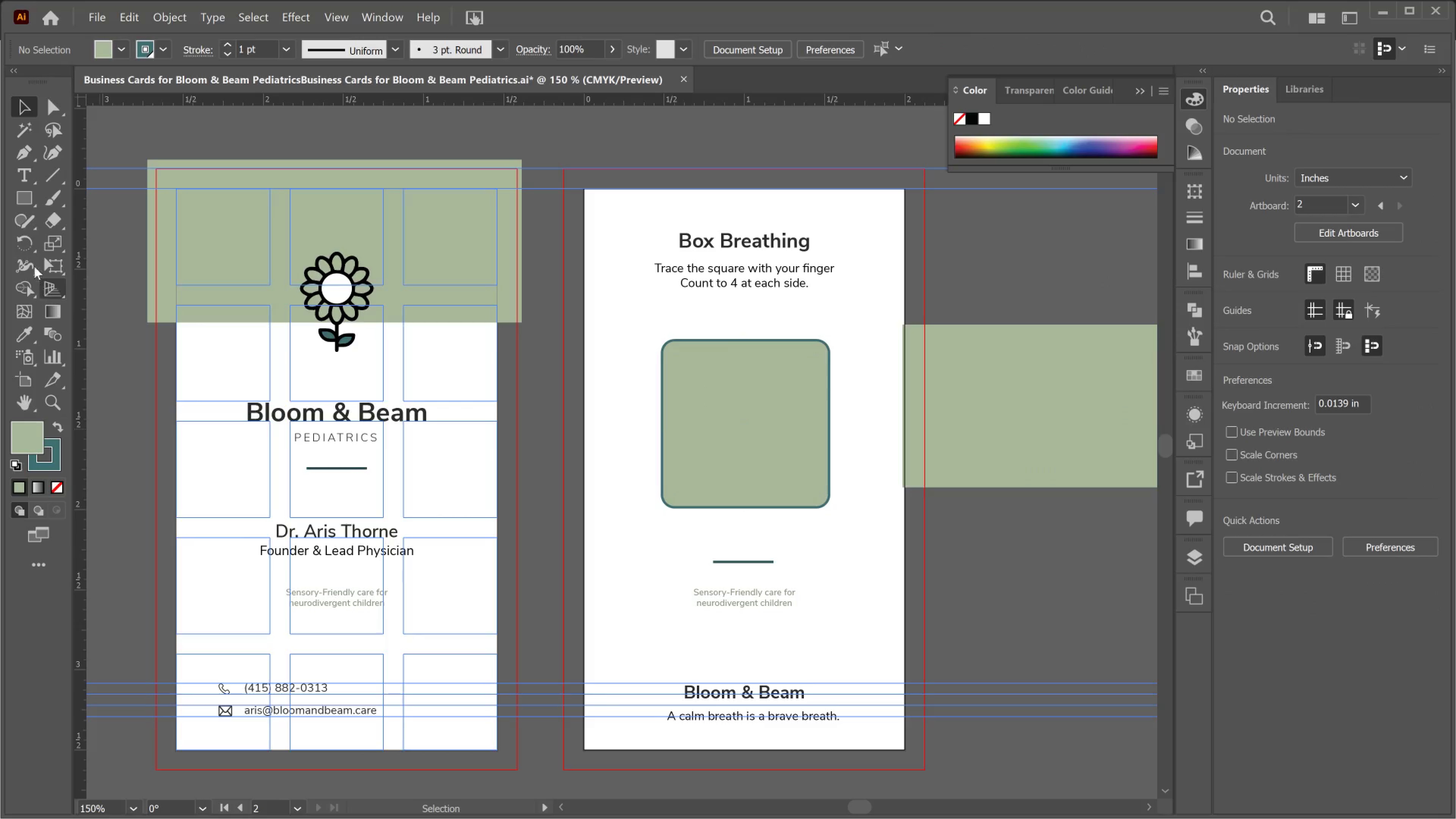 
left_click([30, 199])
 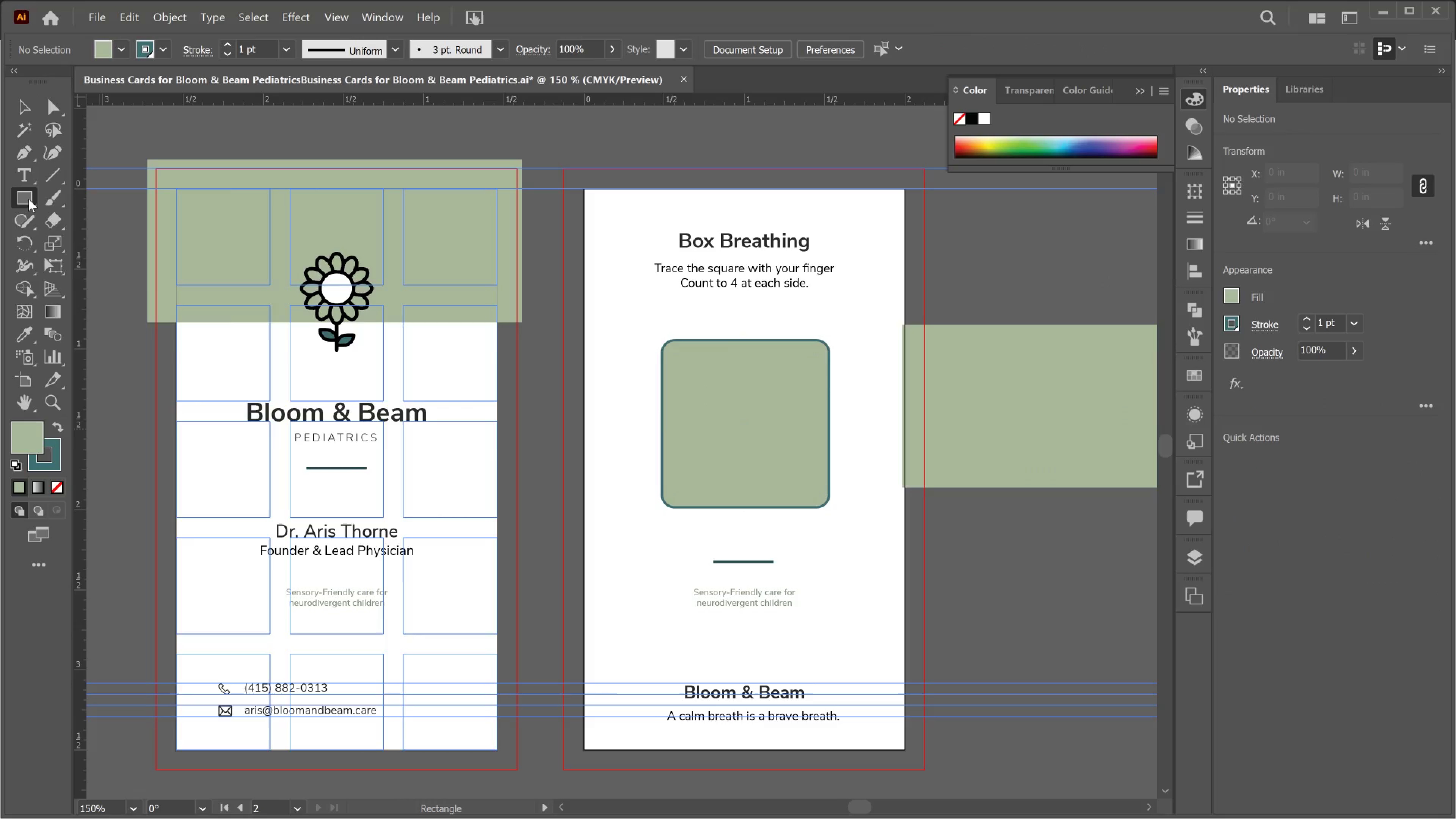 
right_click([28, 199])
 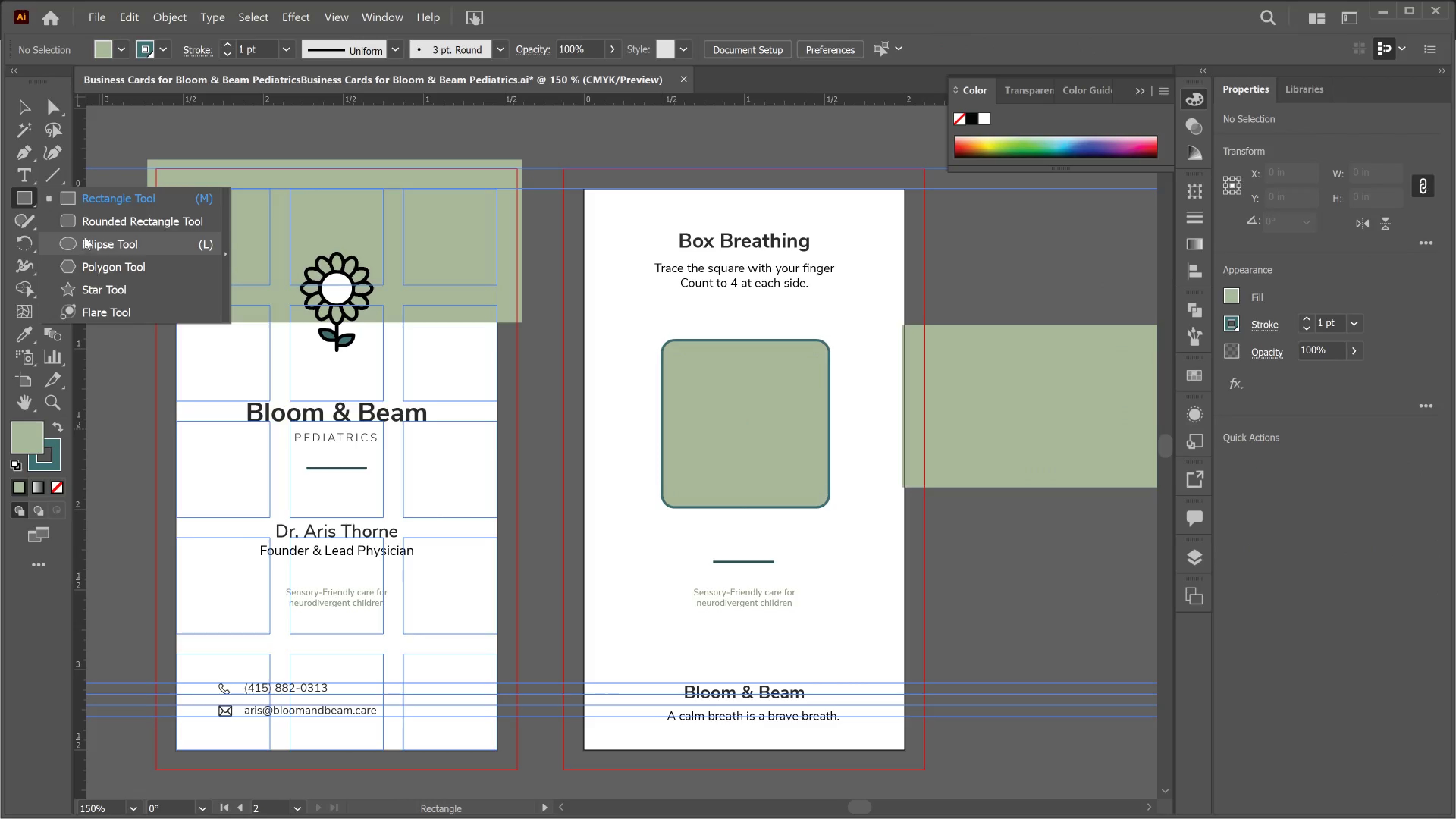 
wait(5.09)
 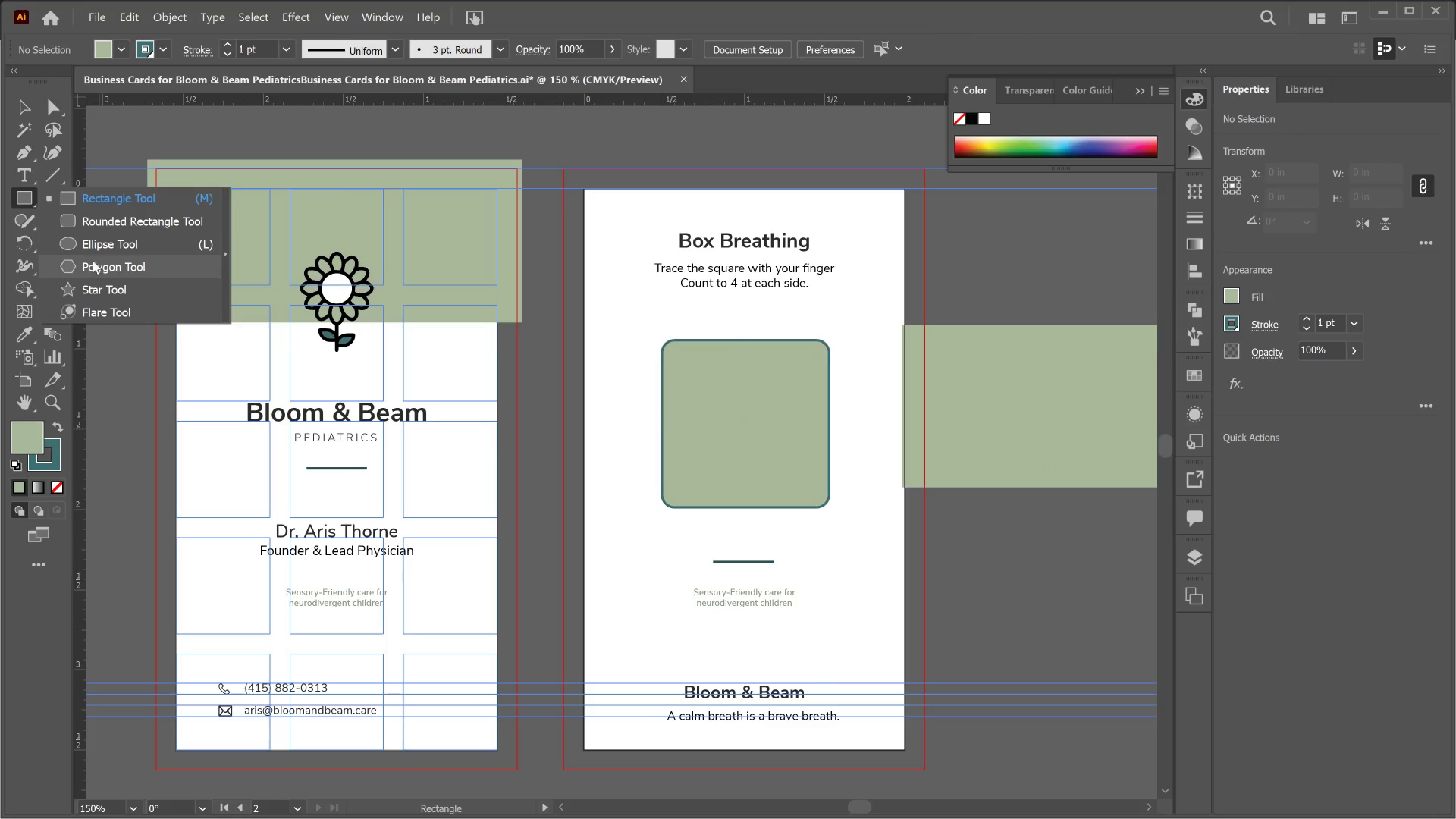 
left_click([75, 198])
 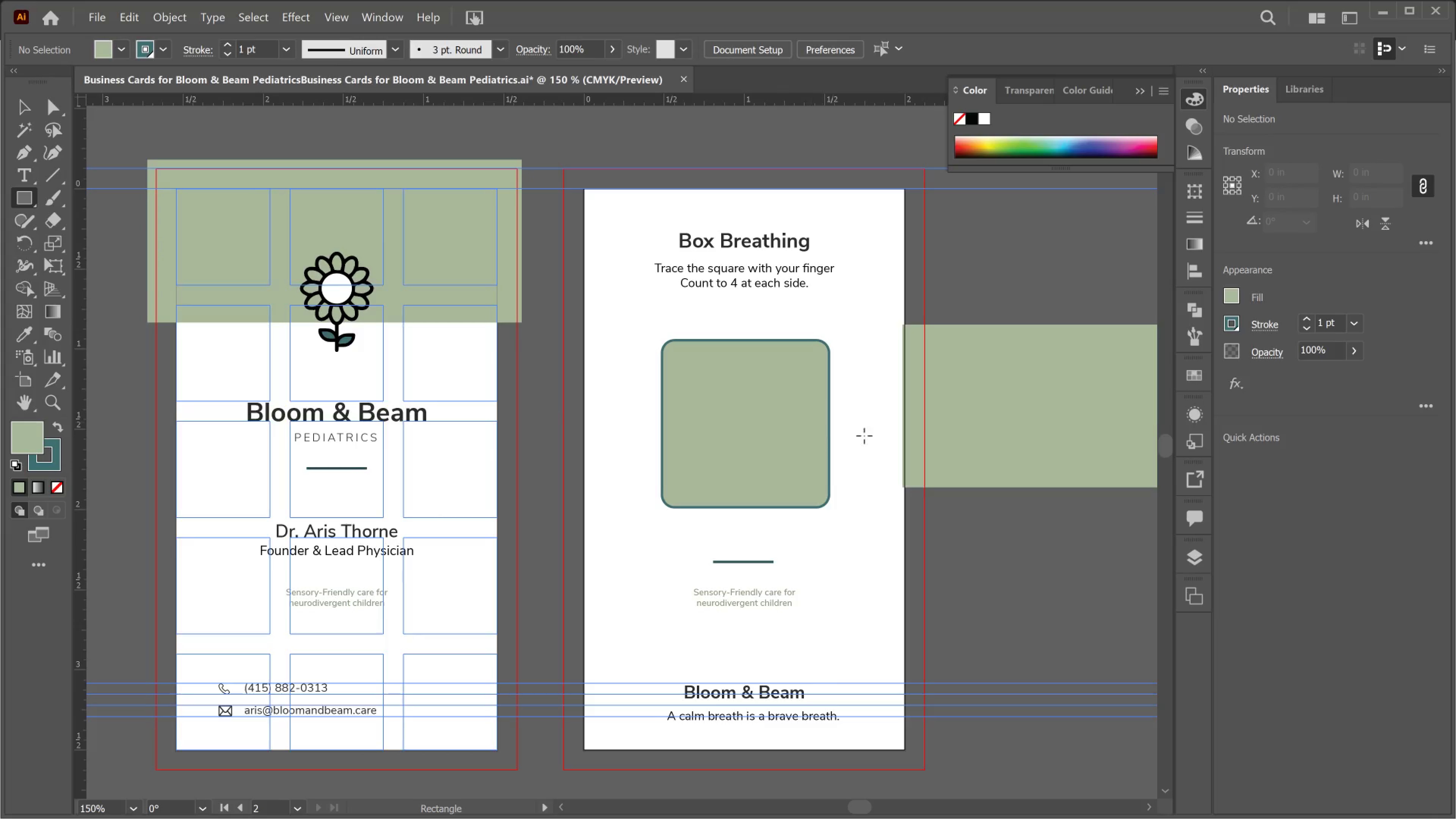 
hold_key(key=AltLeft, duration=0.36)
scroll: coordinate [882, 465], scroll_direction: up, amount: 1.0
 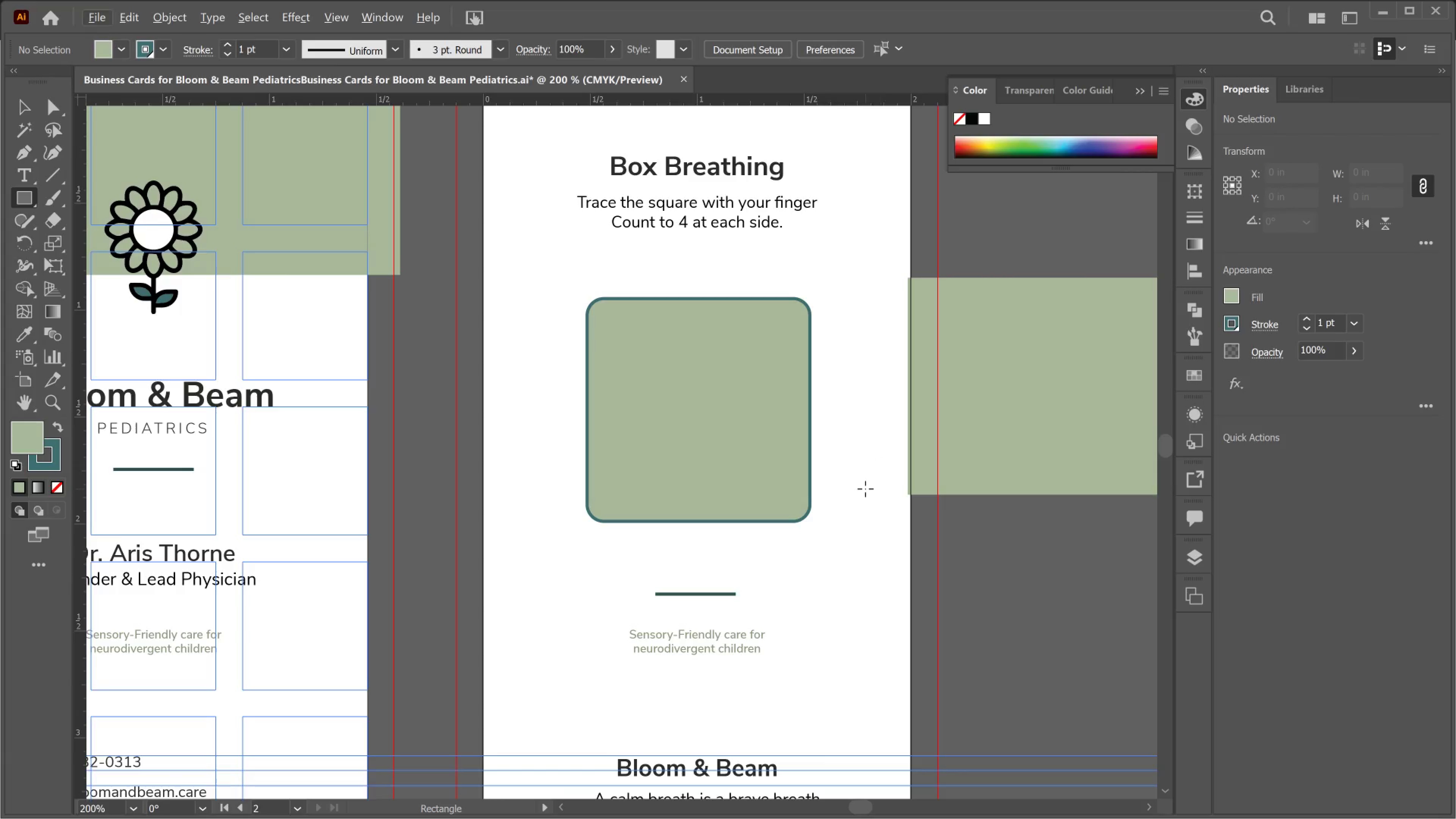 
key(Alt+AltLeft)
 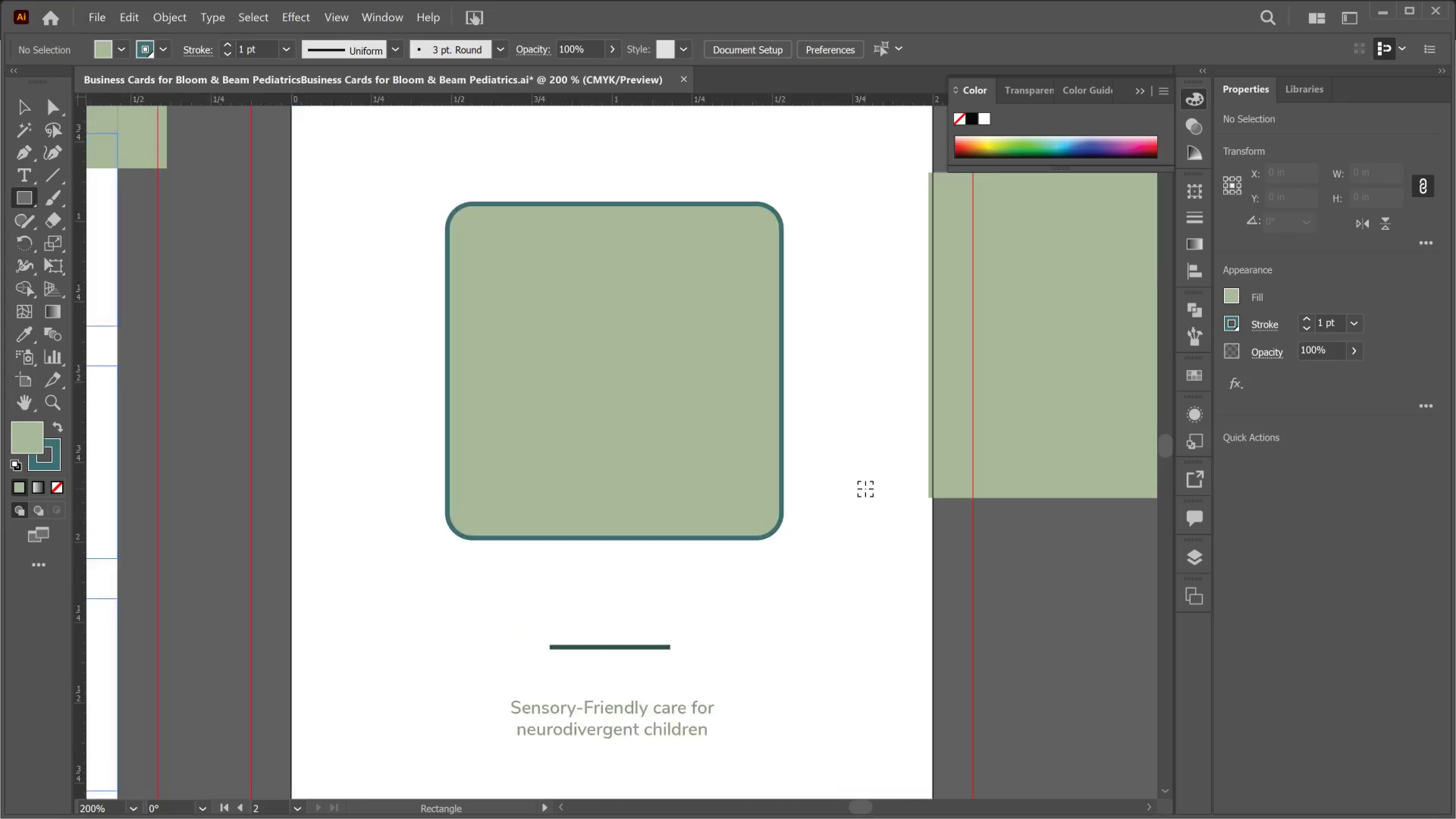 
scroll: coordinate [865, 489], scroll_direction: up, amount: 3.0
 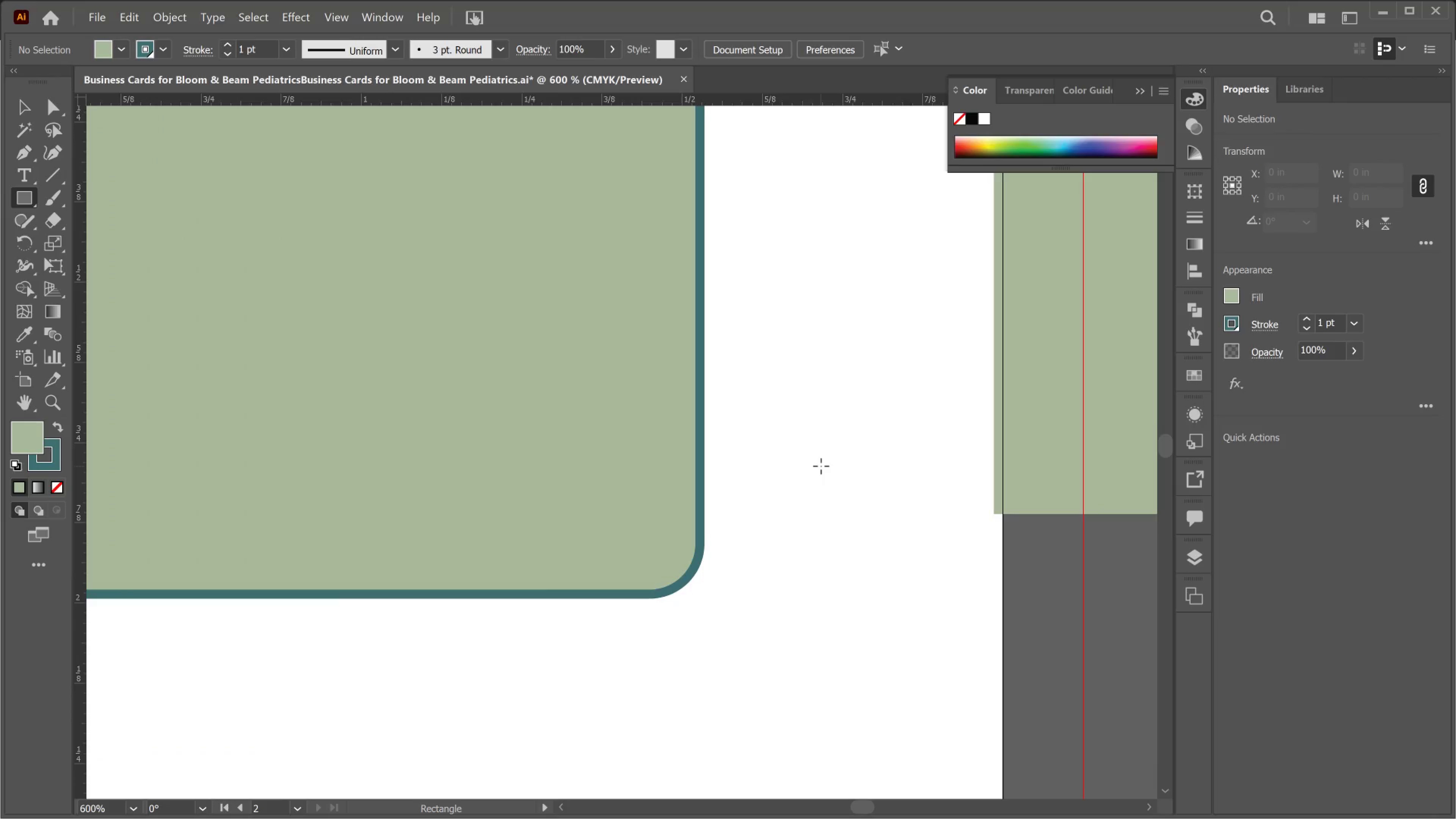 
hold_key(key=ShiftLeft, duration=3.78)
left_click_drag(start_coordinate=[822, 446], to_coordinate=[915, 584])
 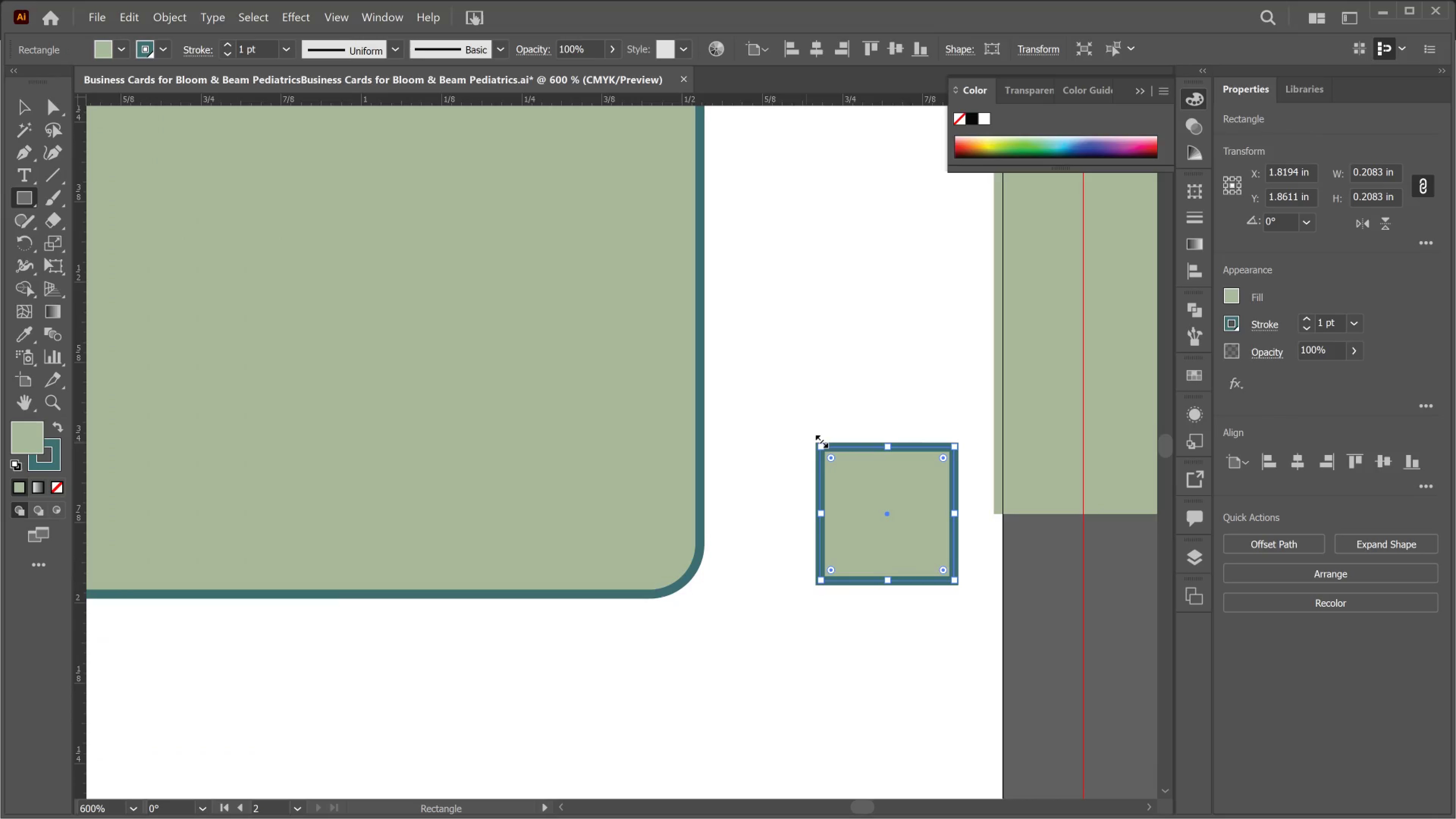 
key(P)
 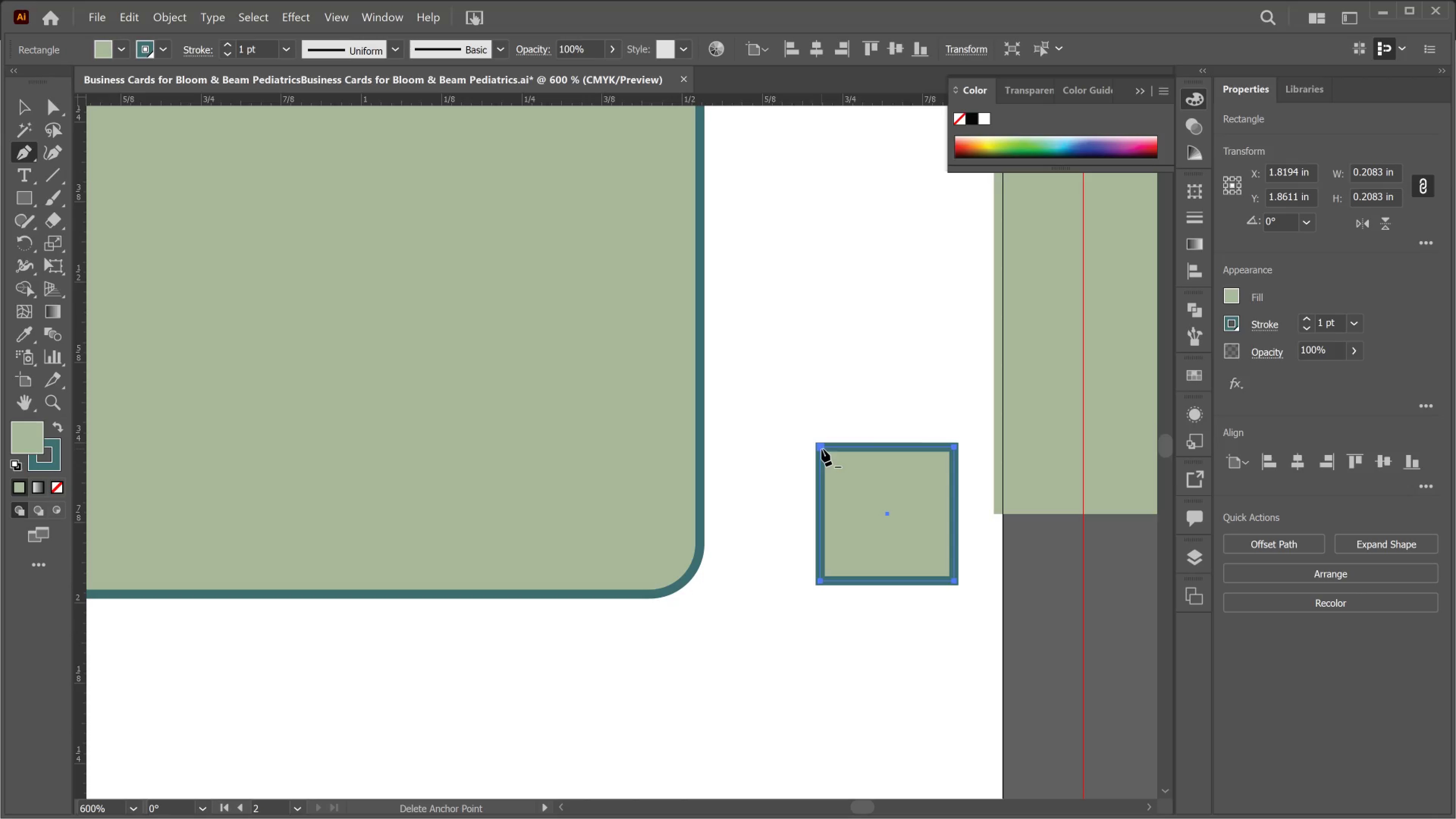 
left_click([822, 449])
 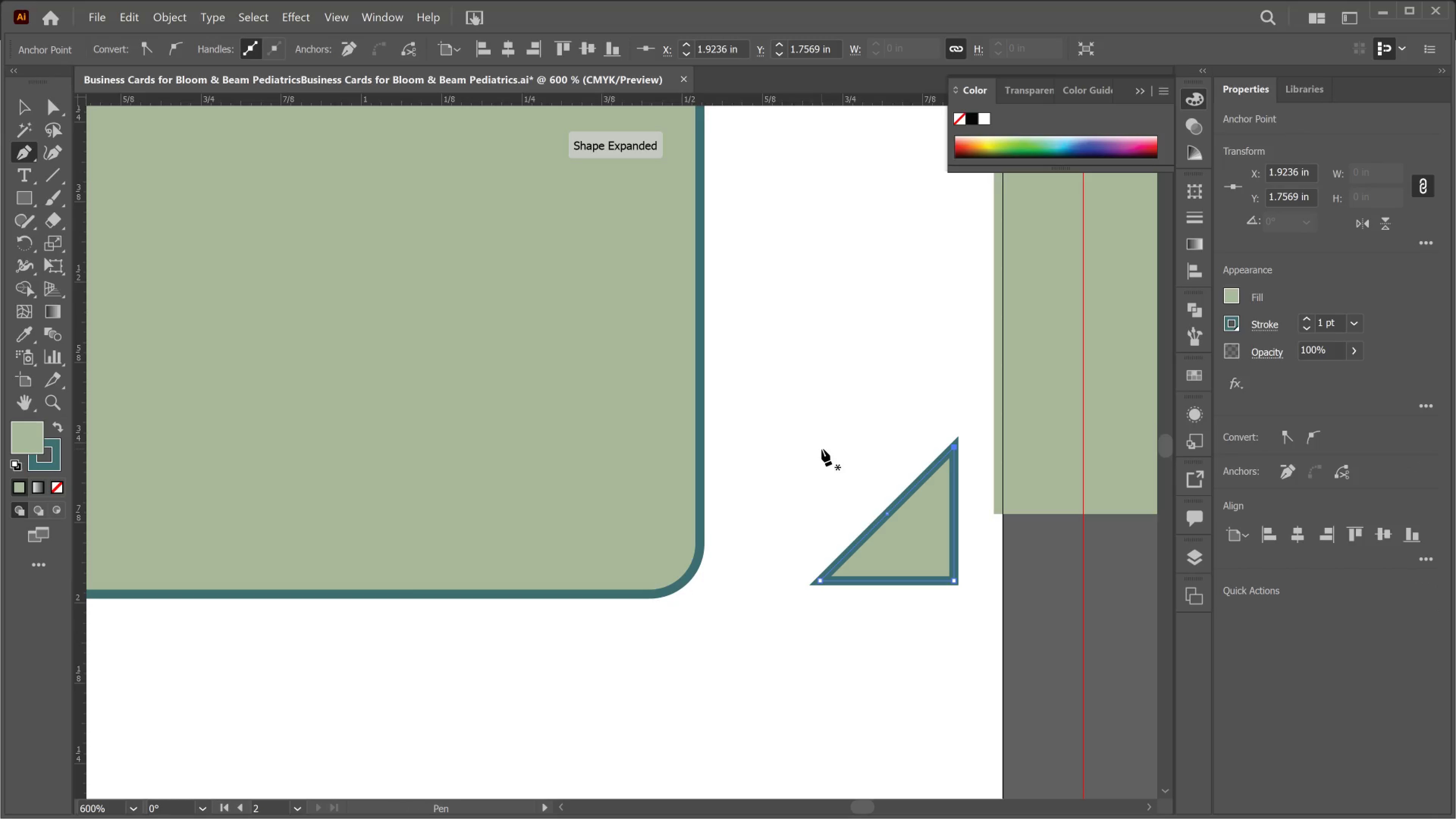 
key(V)
 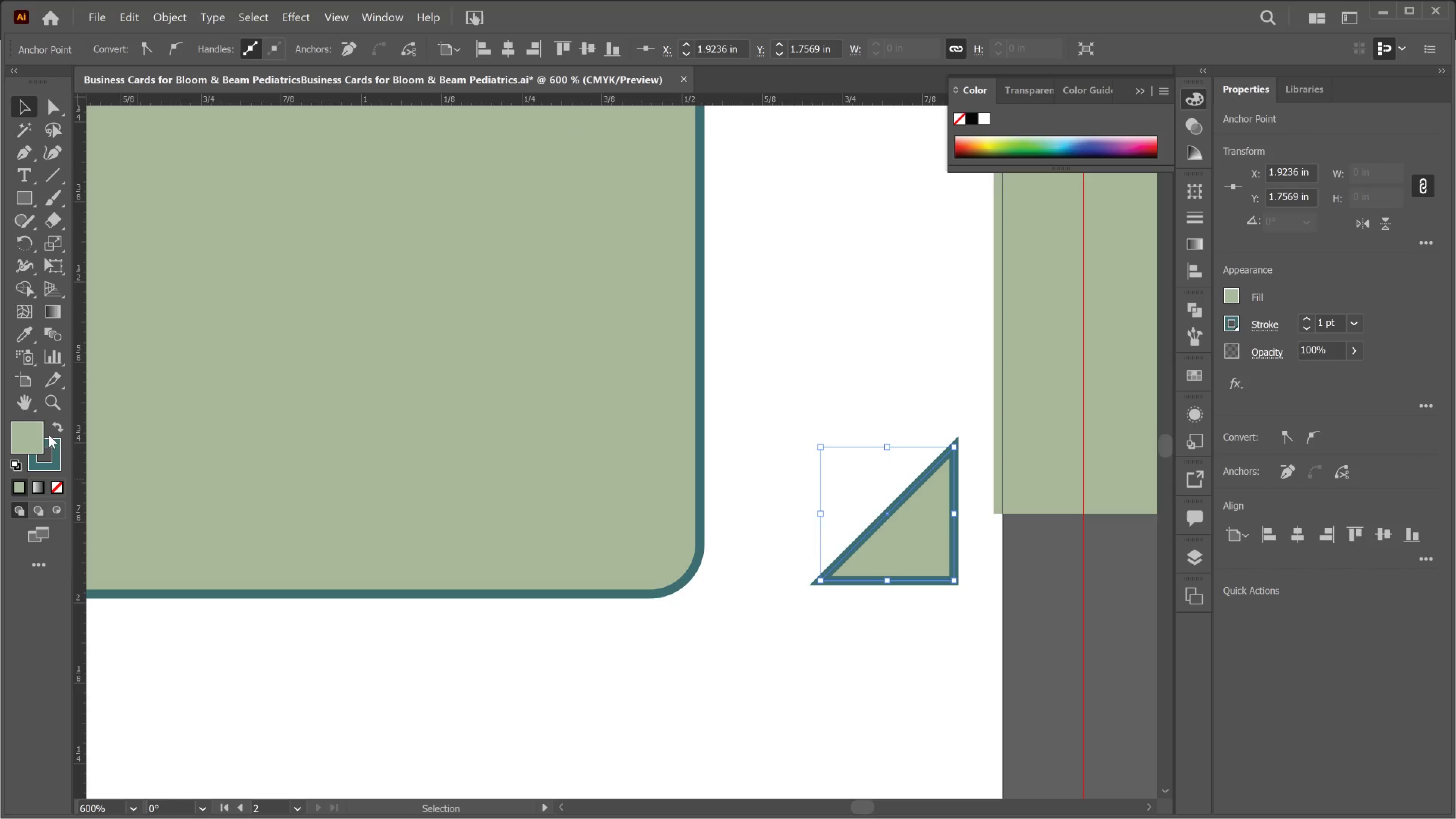 
left_click([56, 425])
 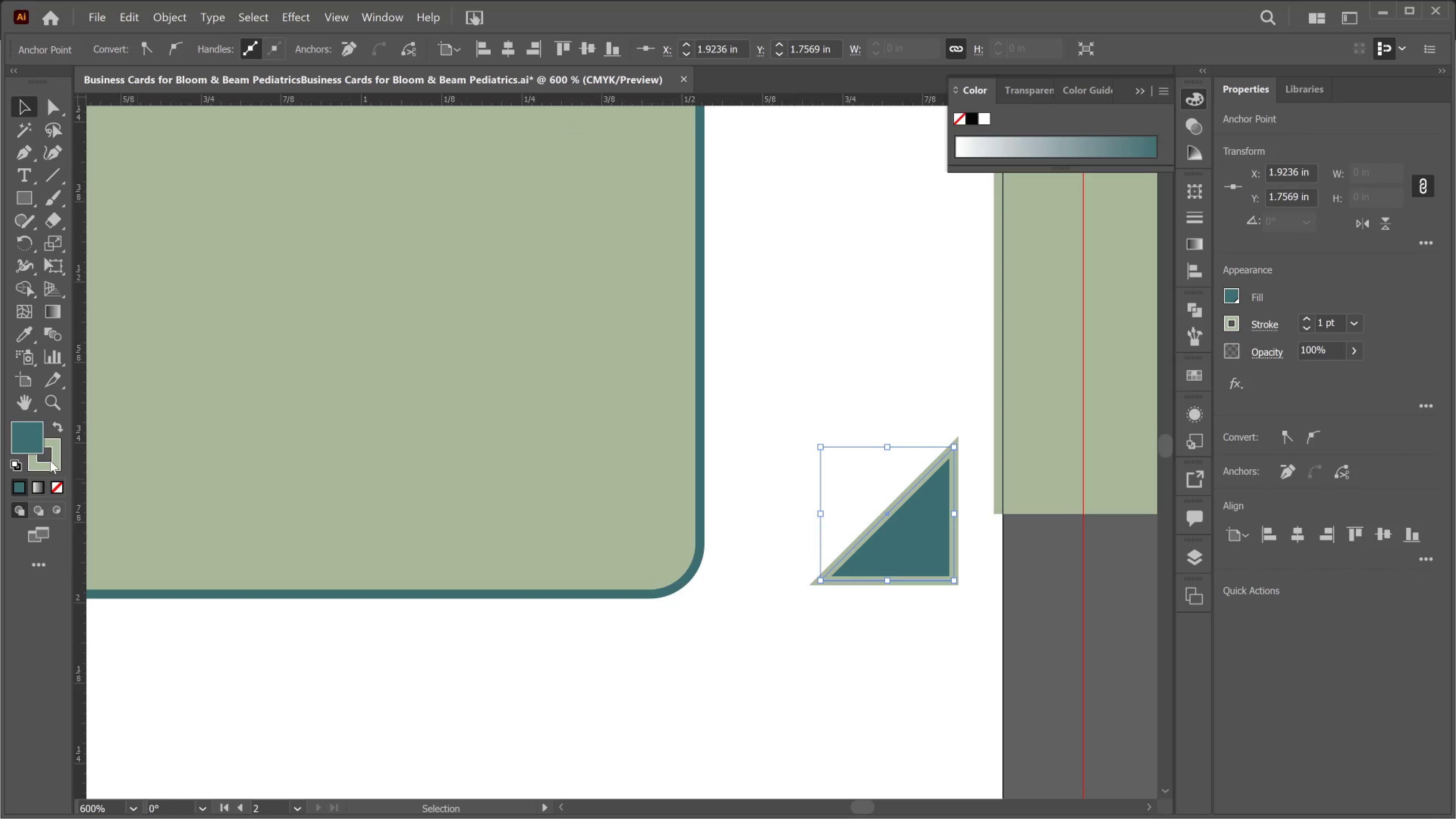 
left_click([50, 460])
 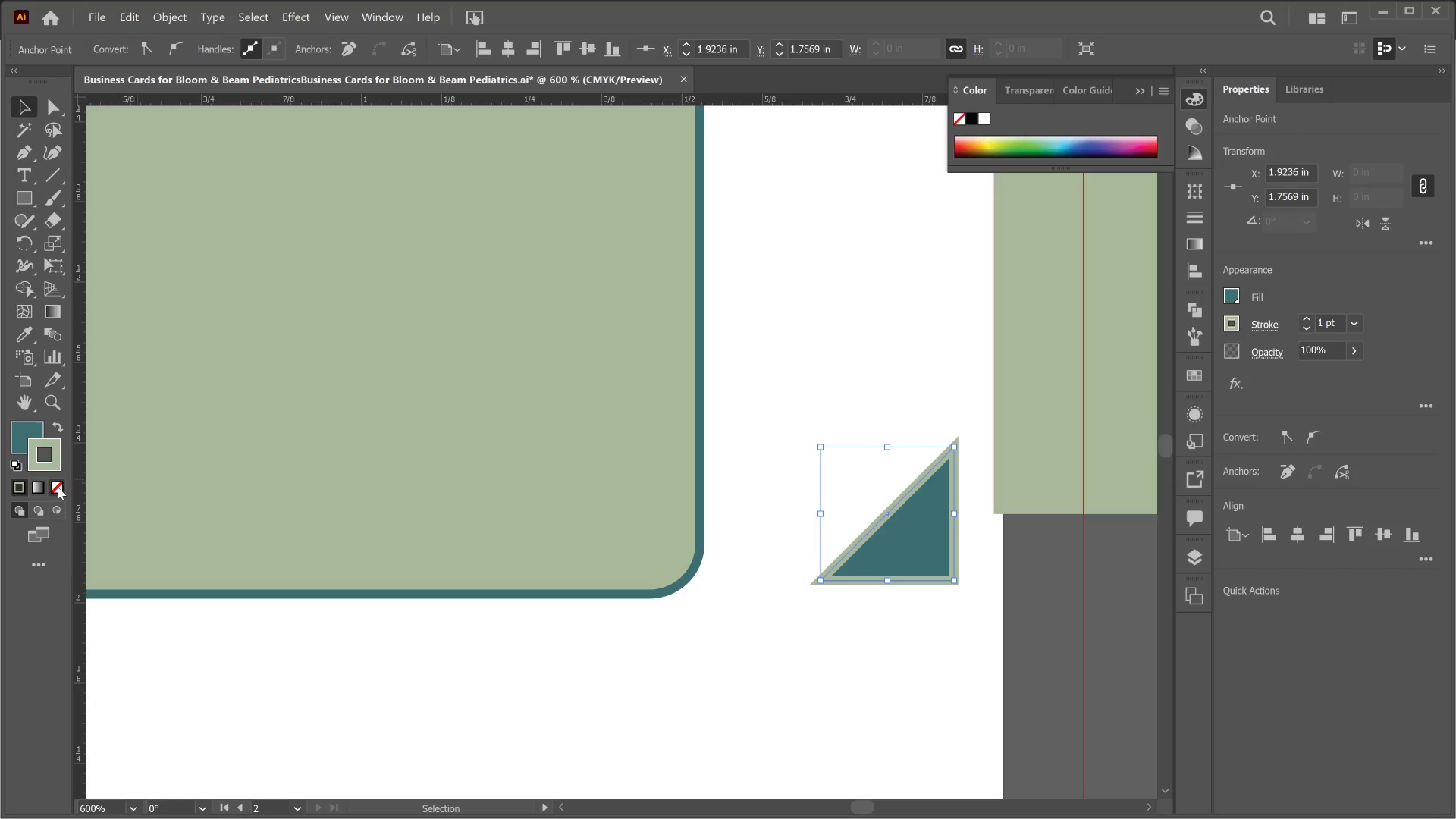 
left_click_drag(start_coordinate=[58, 487], to_coordinate=[60, 487])
 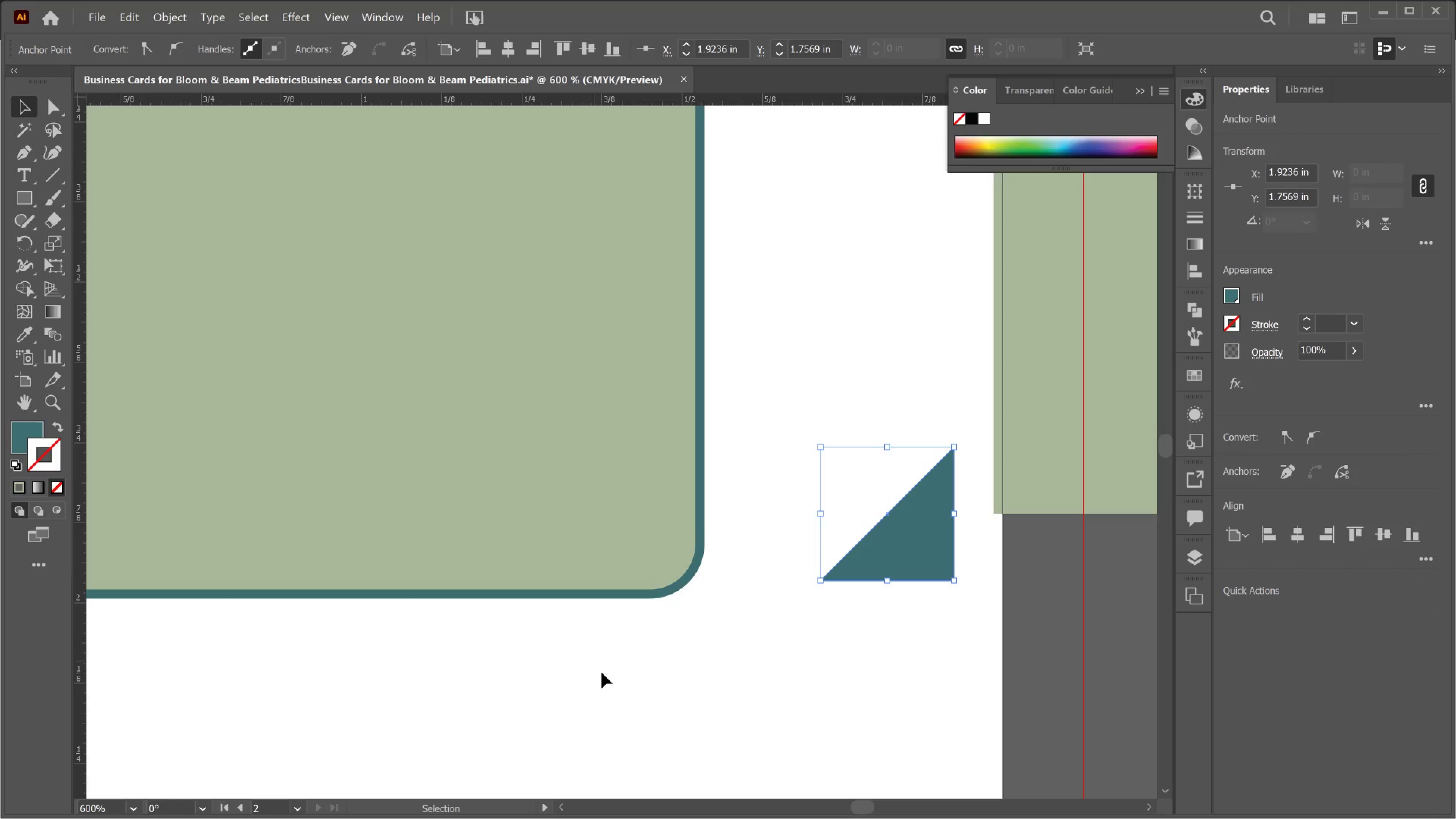 
left_click([602, 673])
 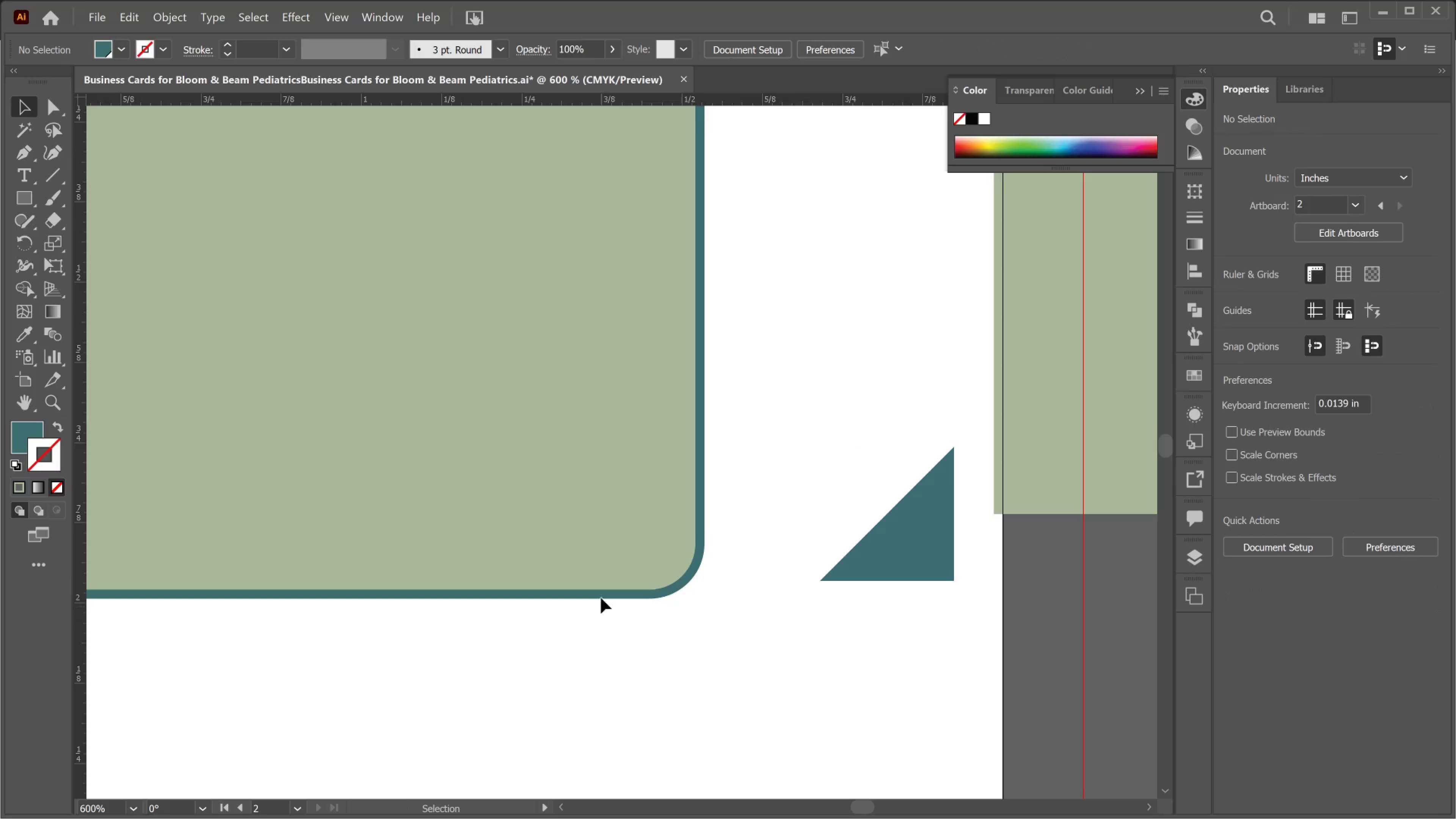 
hold_key(key=AltLeft, duration=0.33)
scroll: coordinate [595, 529], scroll_direction: down, amount: 3.0
 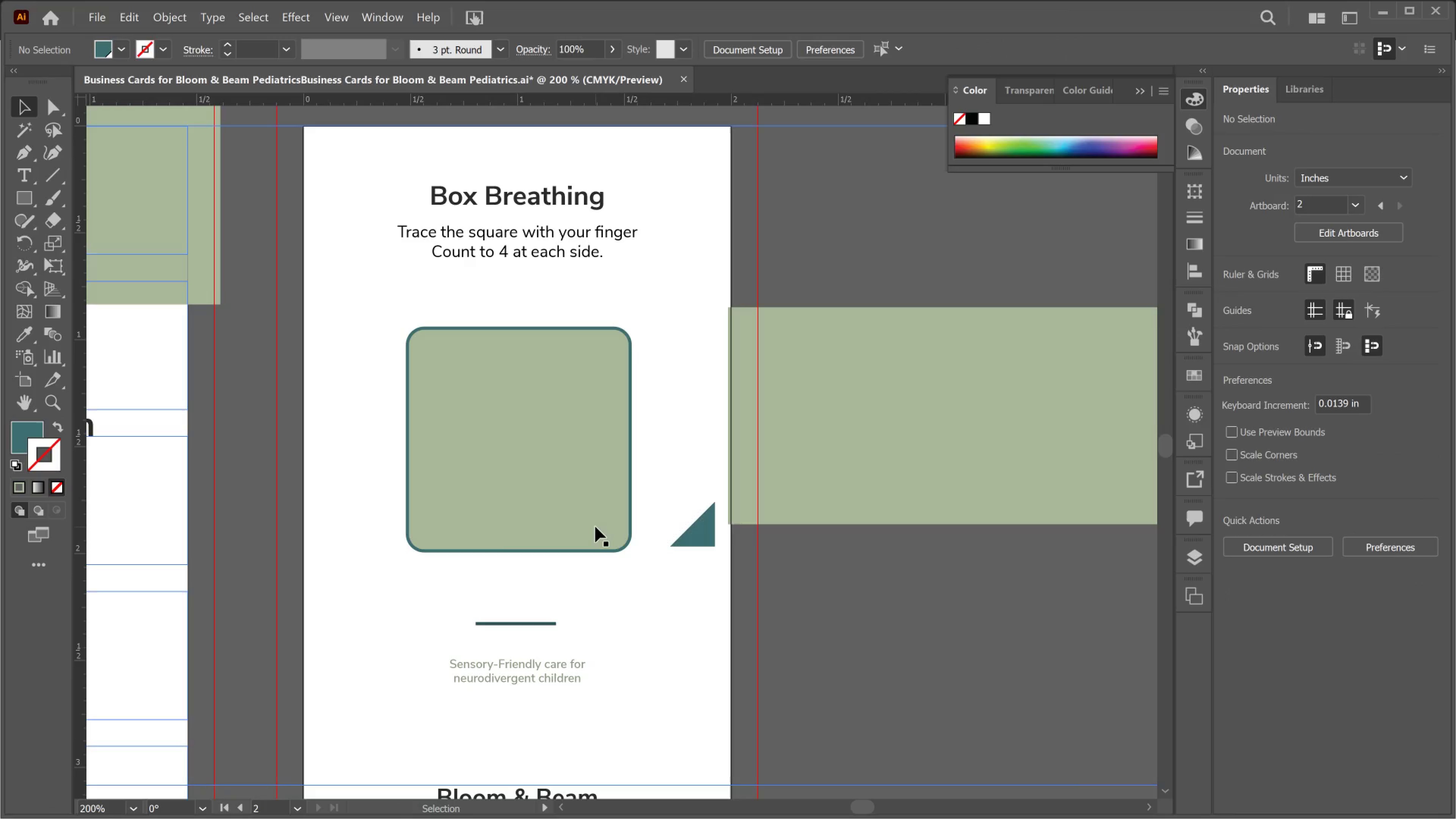 
hold_key(key=AltLeft, duration=0.59)
 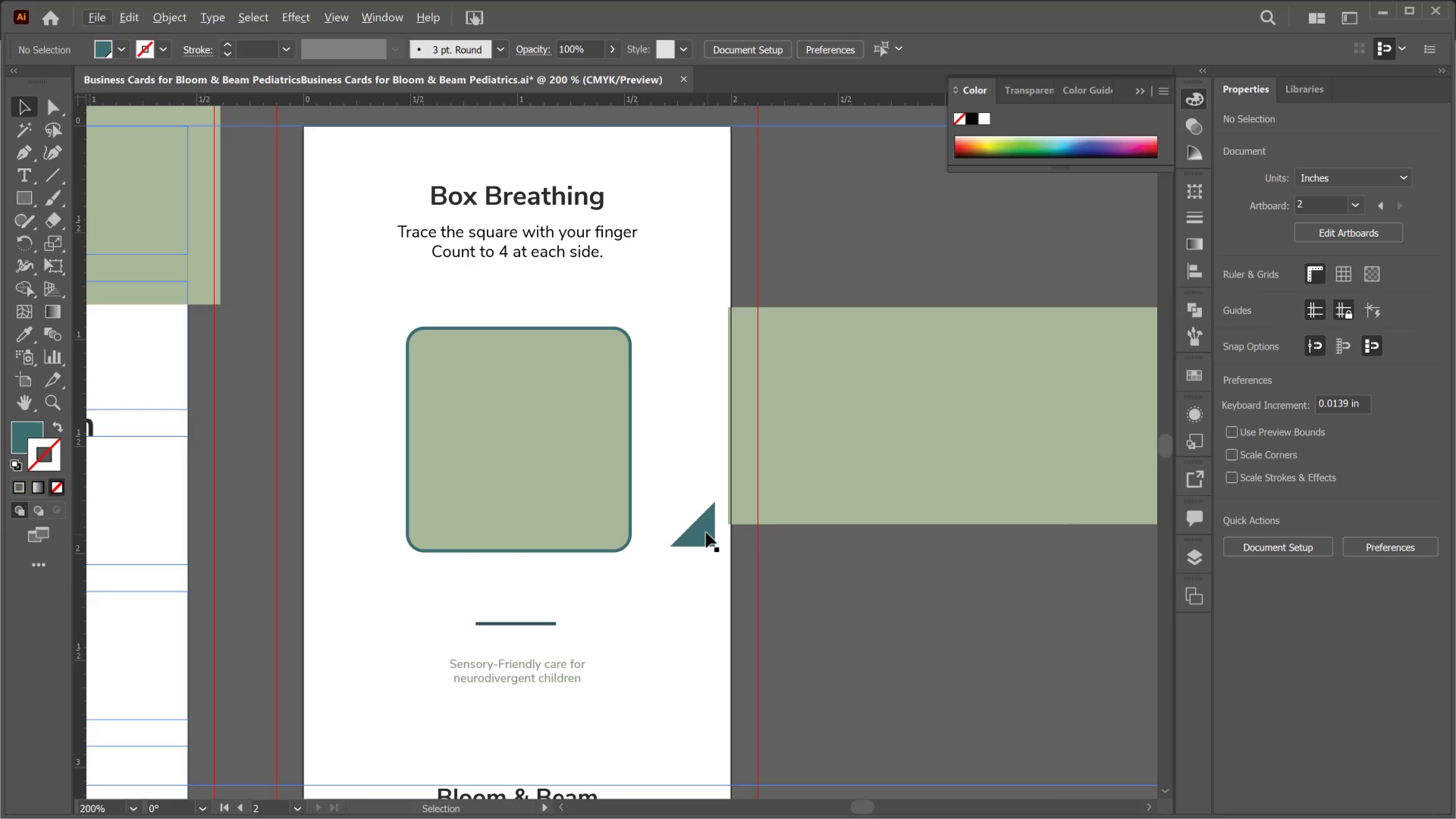 
left_click_drag(start_coordinate=[706, 532], to_coordinate=[637, 466])
 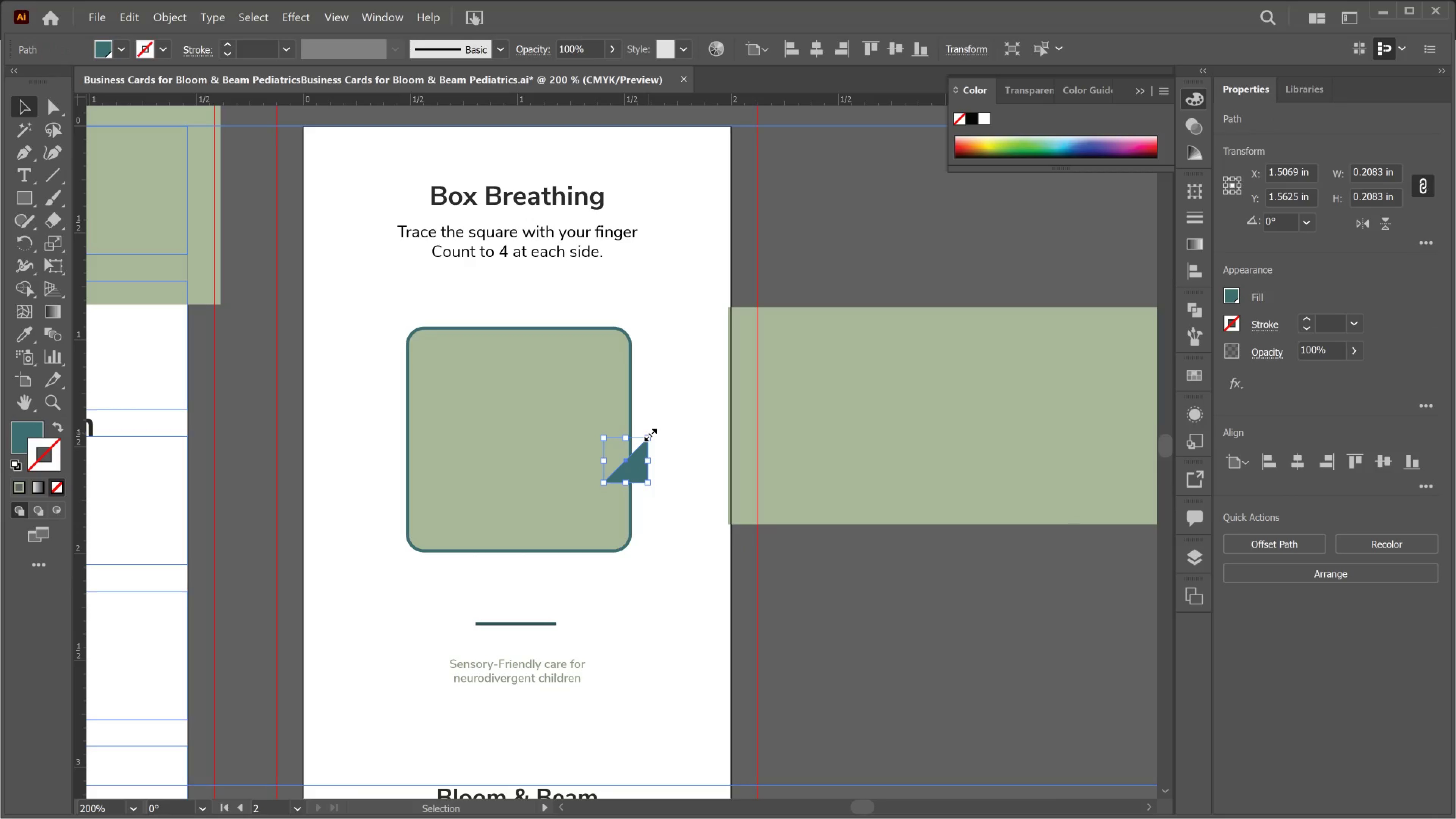 
left_click_drag(start_coordinate=[648, 433], to_coordinate=[624, 457])
 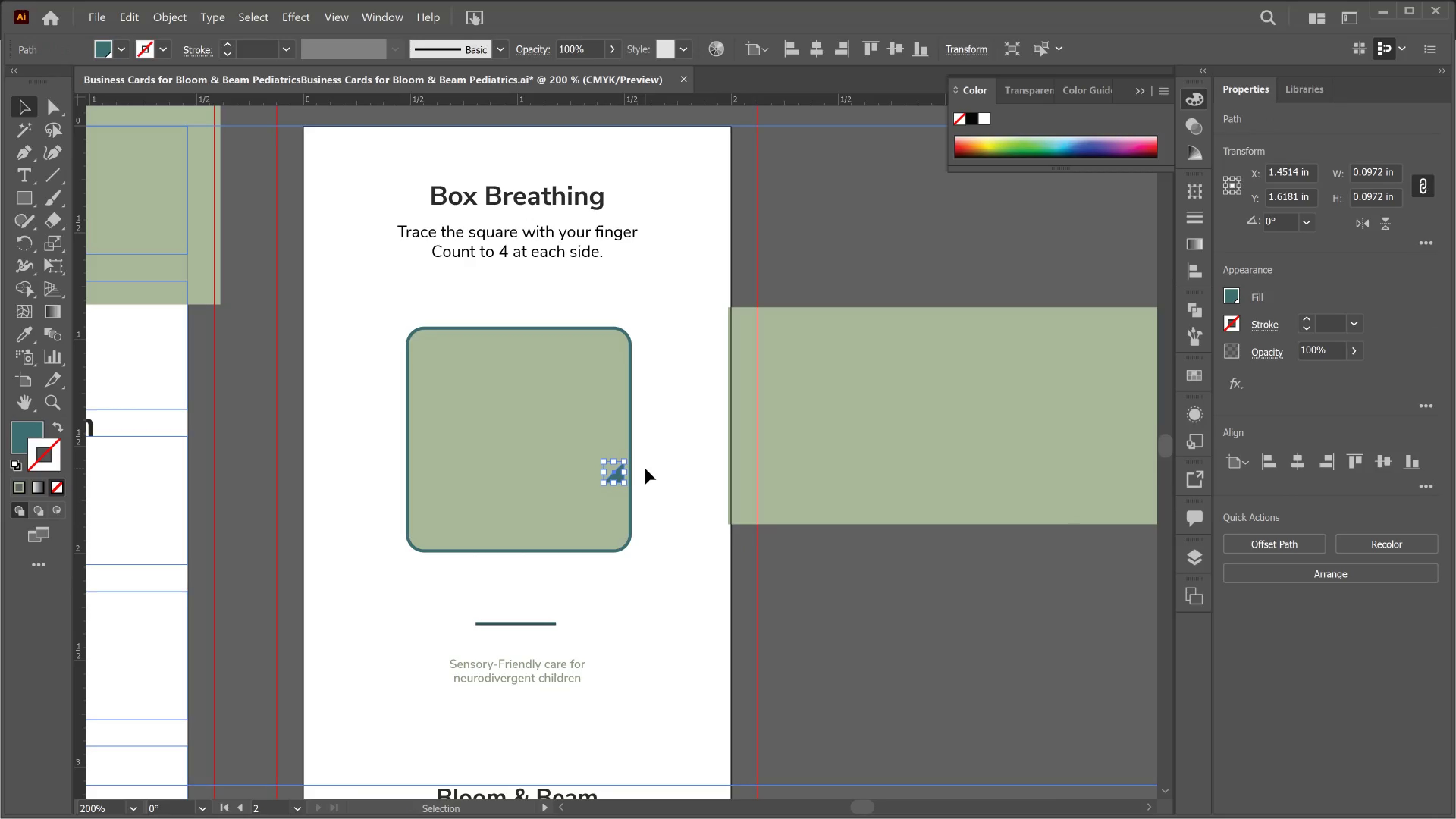 
hold_key(key=ShiftLeft, duration=4.38)
 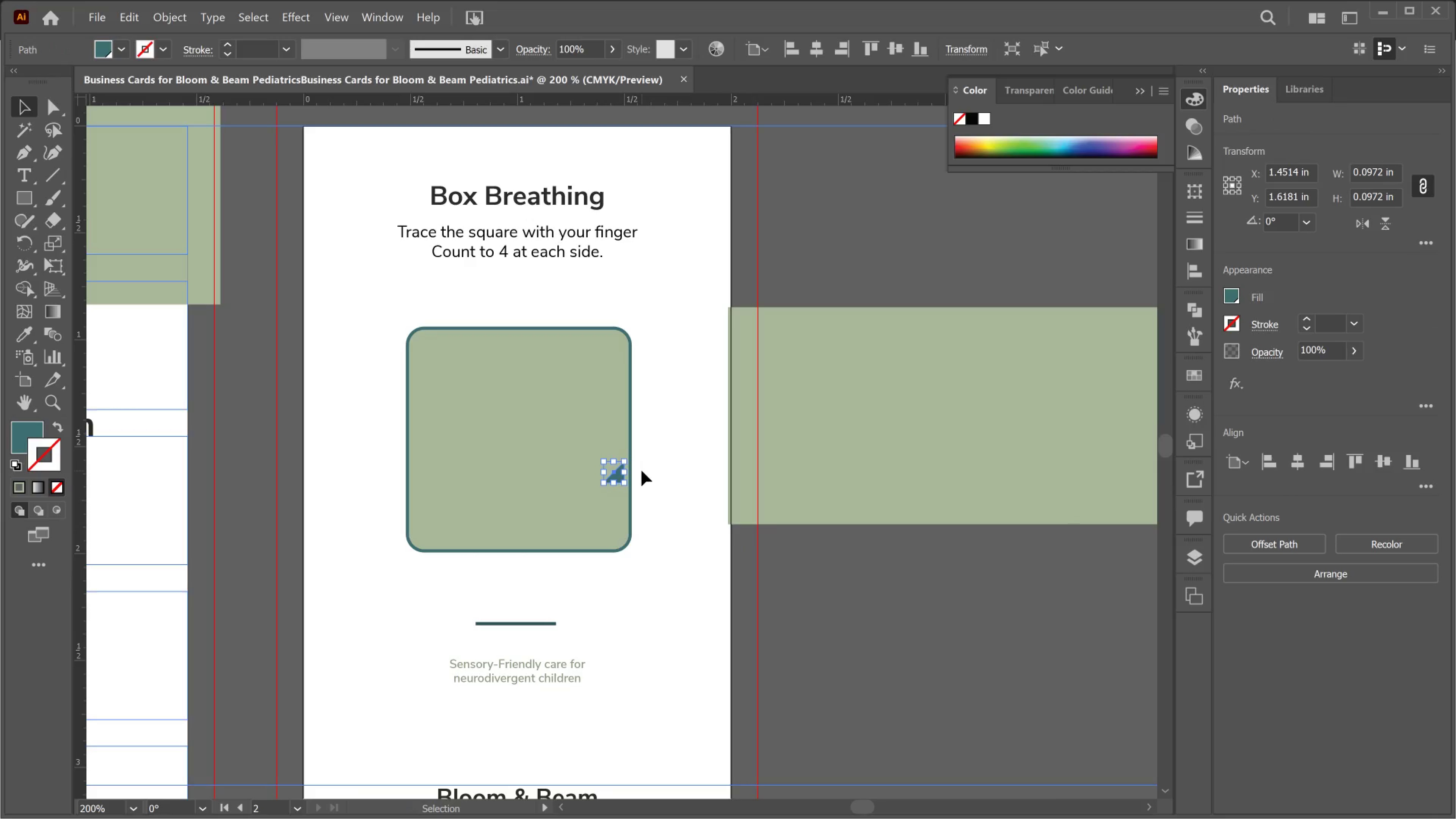 
key(Alt+AltLeft)
 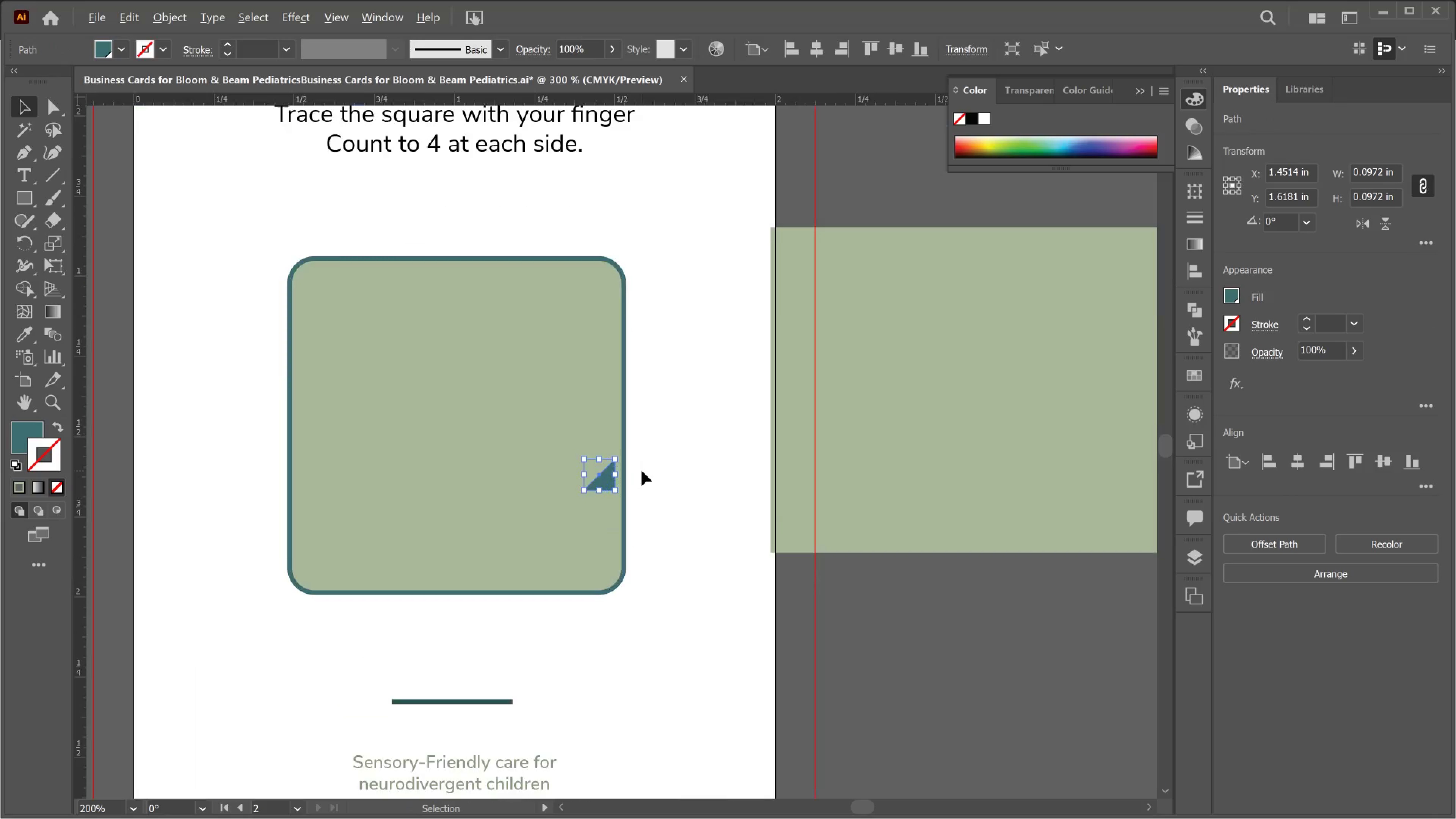 
scroll: coordinate [642, 471], scroll_direction: up, amount: 1.0
 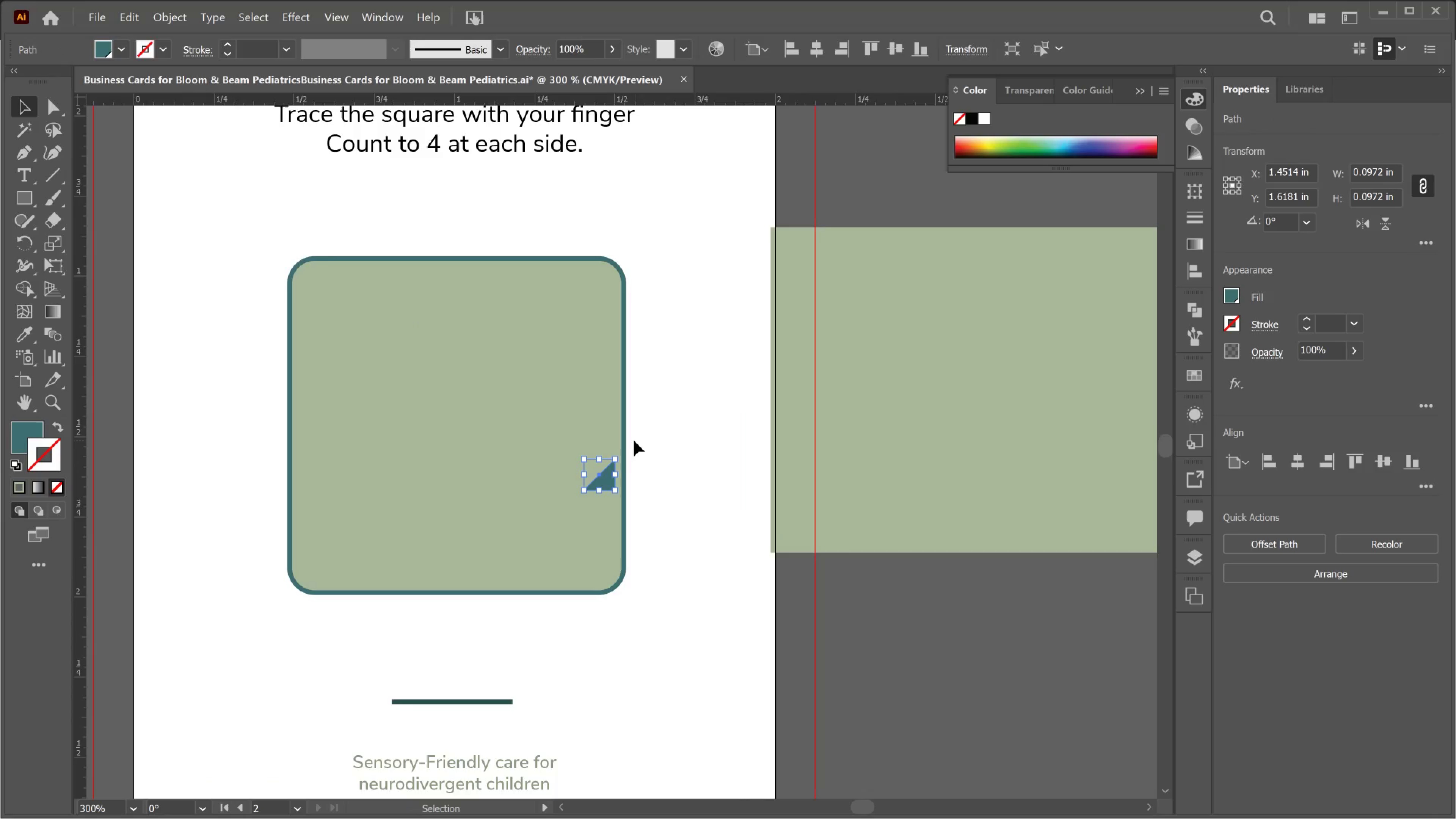 
key(Alt+AltLeft)
 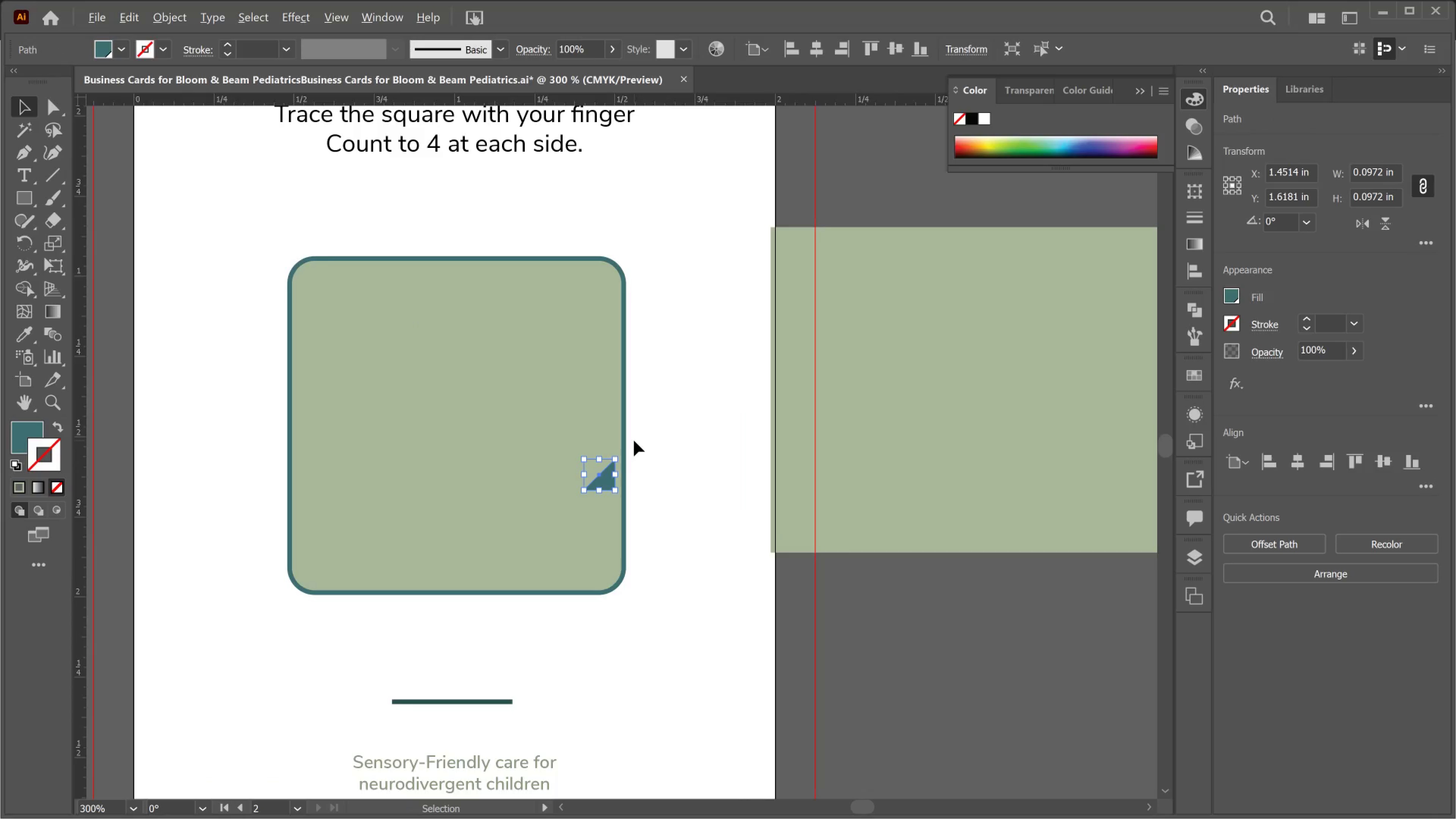 
scroll: coordinate [634, 441], scroll_direction: up, amount: 2.0
 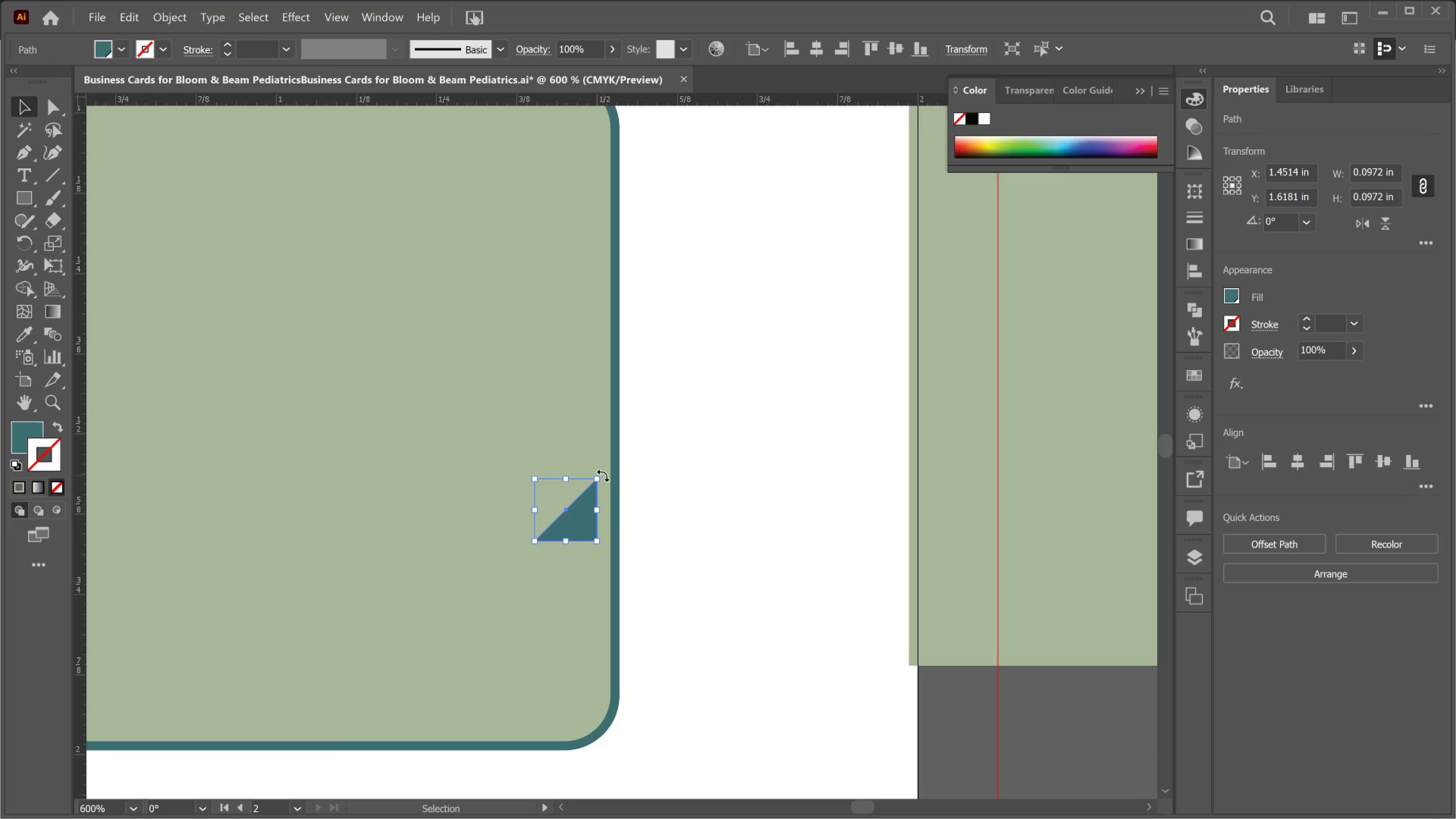 
left_click_drag(start_coordinate=[603, 475], to_coordinate=[615, 506])
 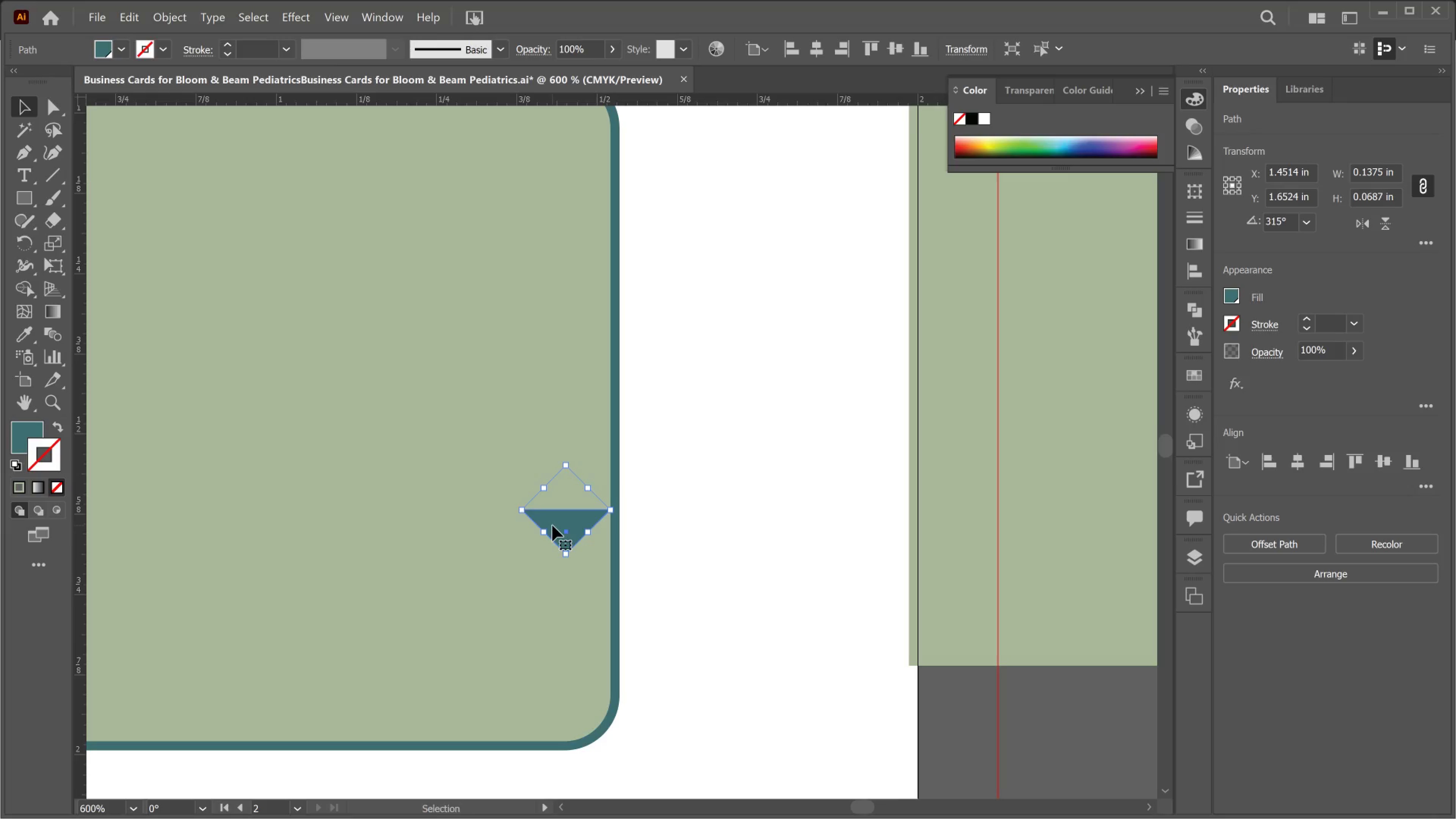 
hold_key(key=ShiftLeft, duration=1.36)
 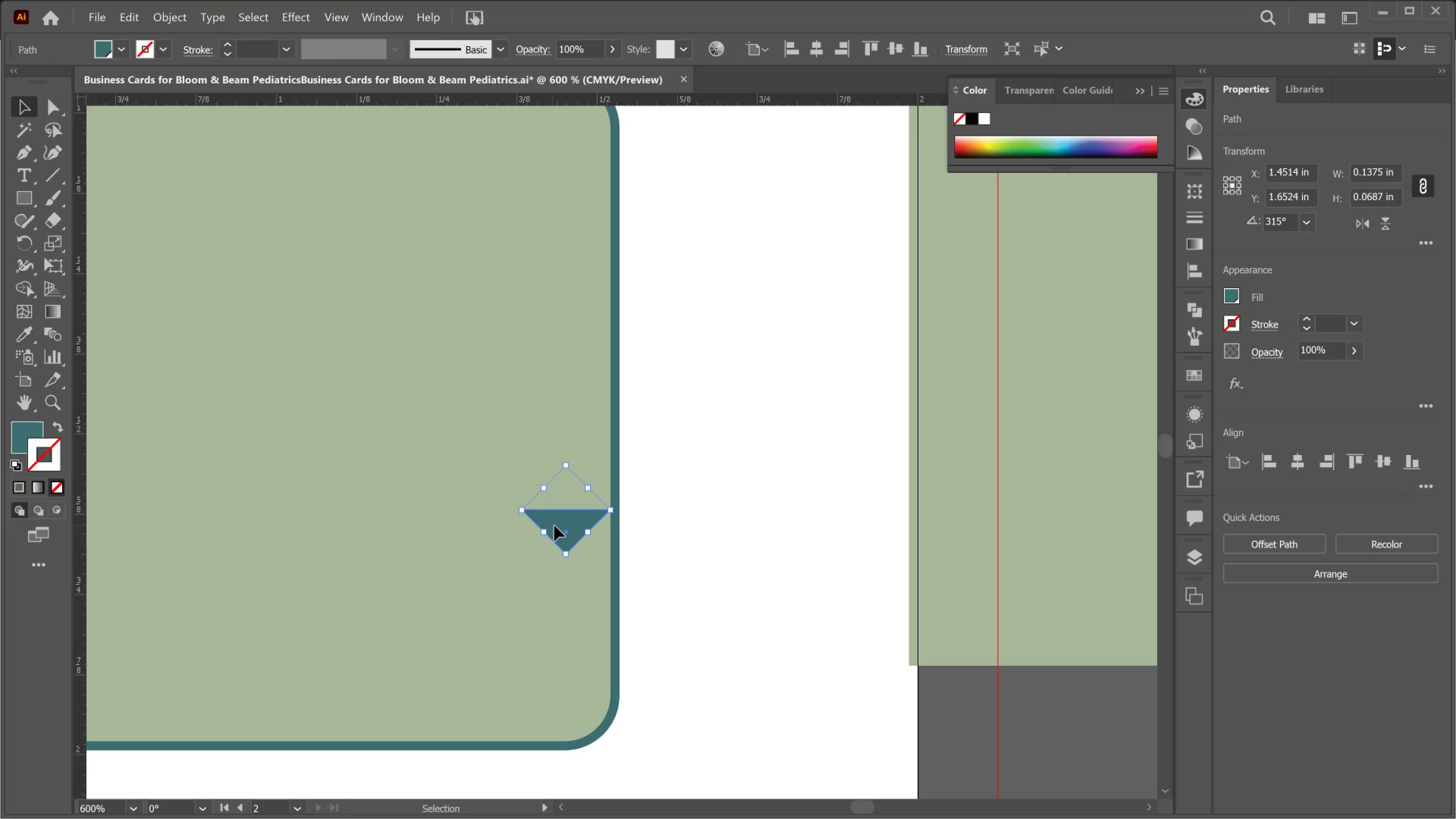 
left_click_drag(start_coordinate=[552, 526], to_coordinate=[604, 326])
 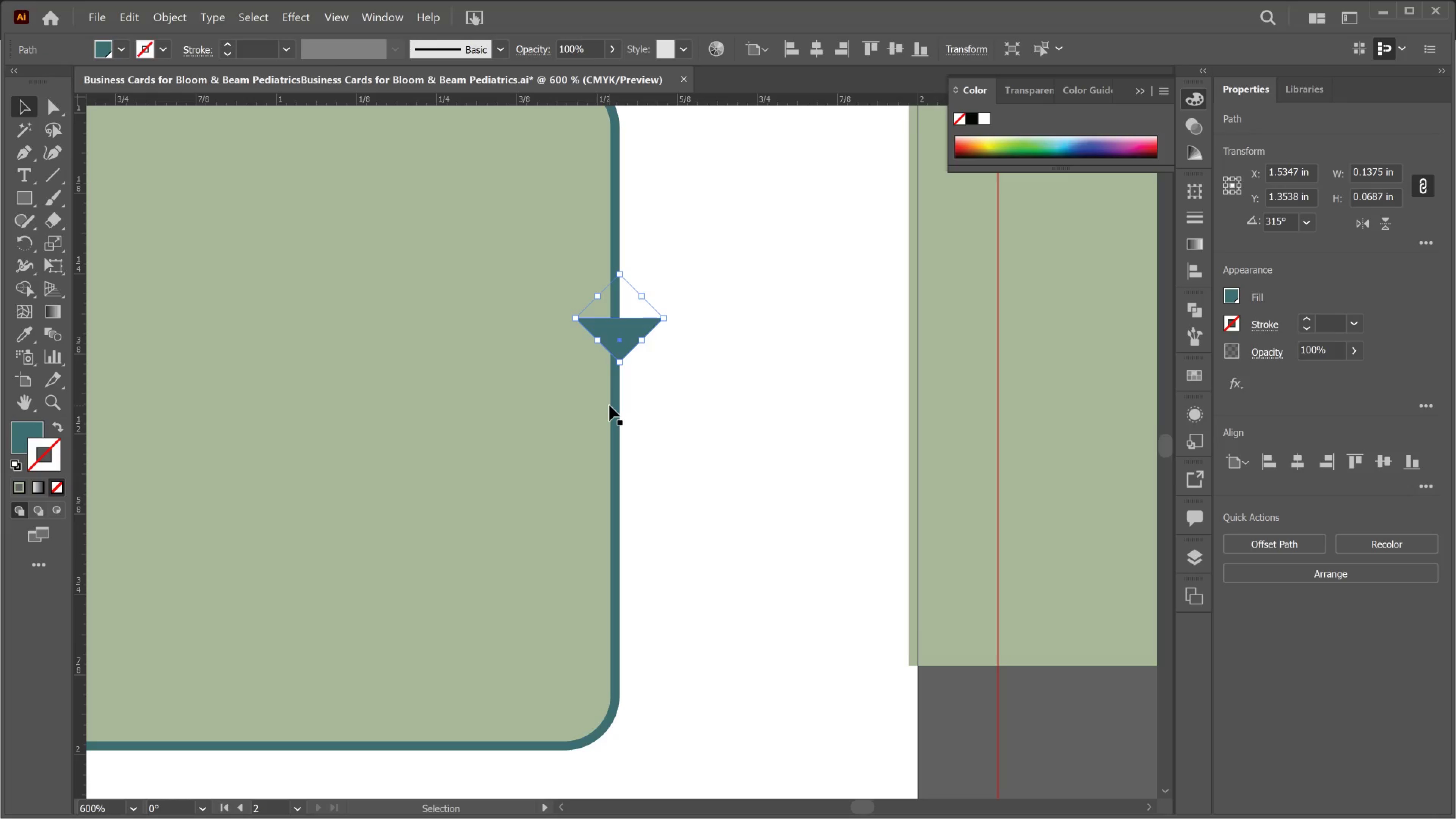 
hold_key(key=ShiftLeft, duration=1.11)
left_click([614, 413])
 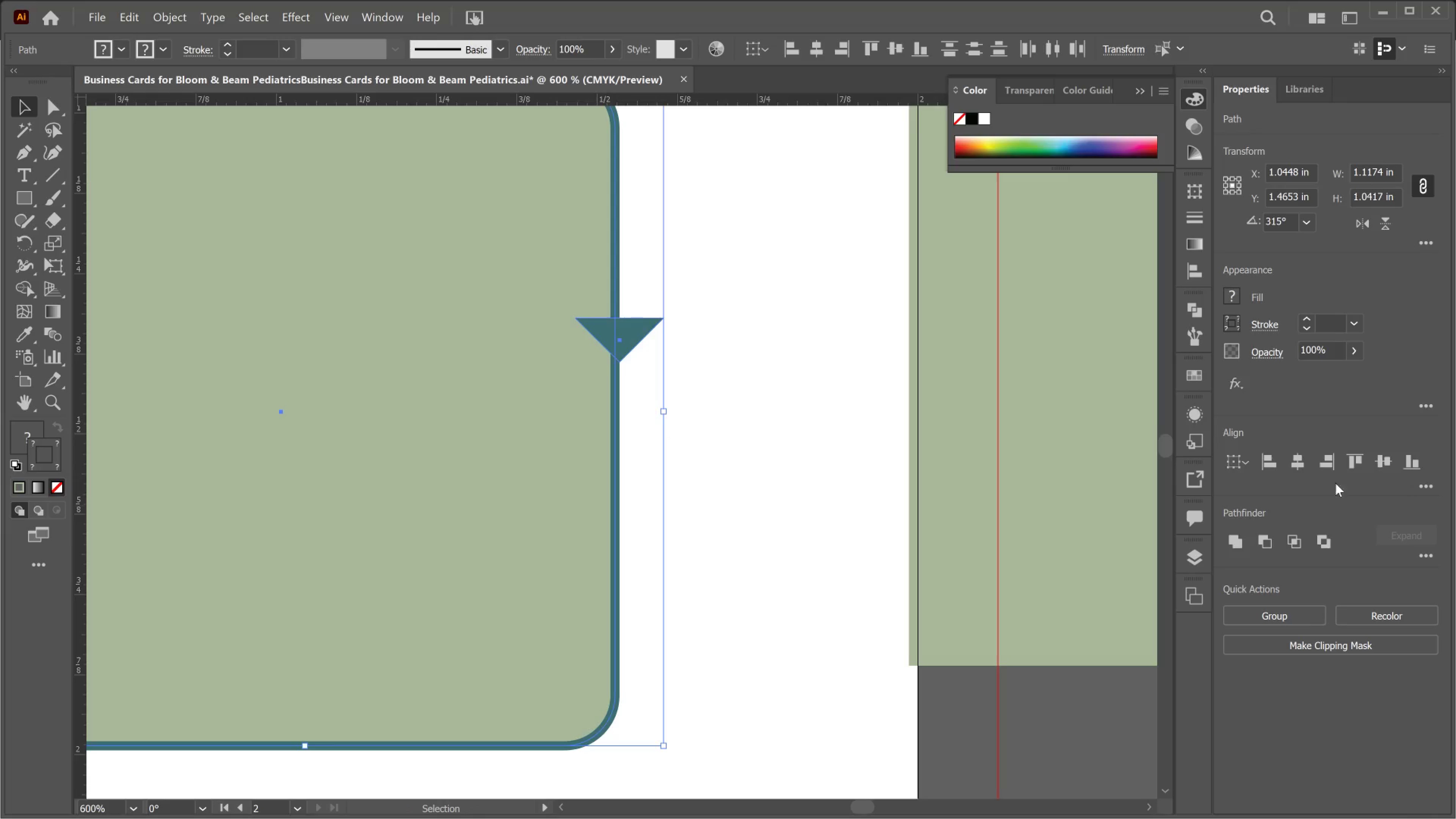 
left_click([1379, 467])
 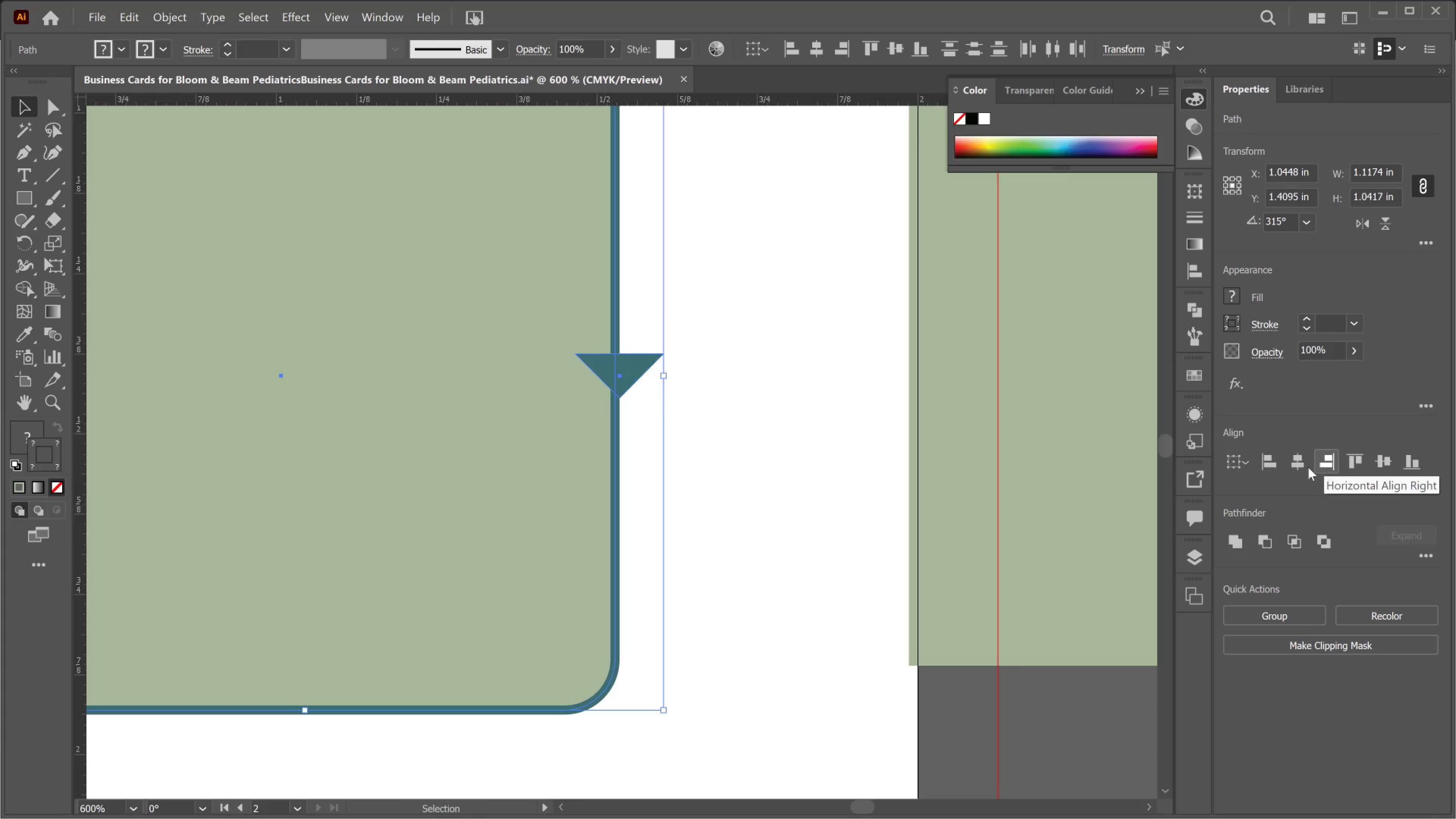 
left_click([1295, 465])
 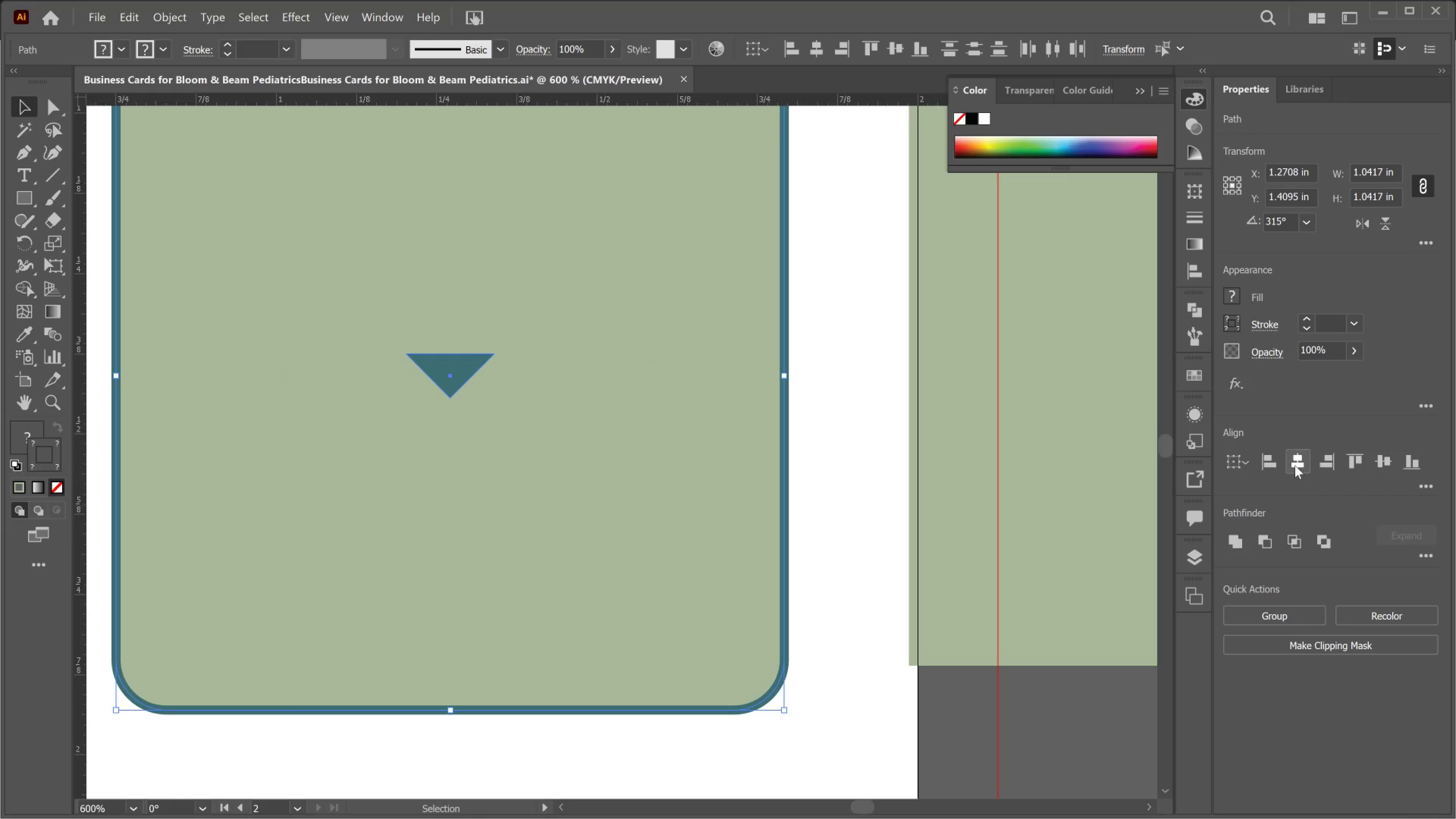 
key(Control+Z)
 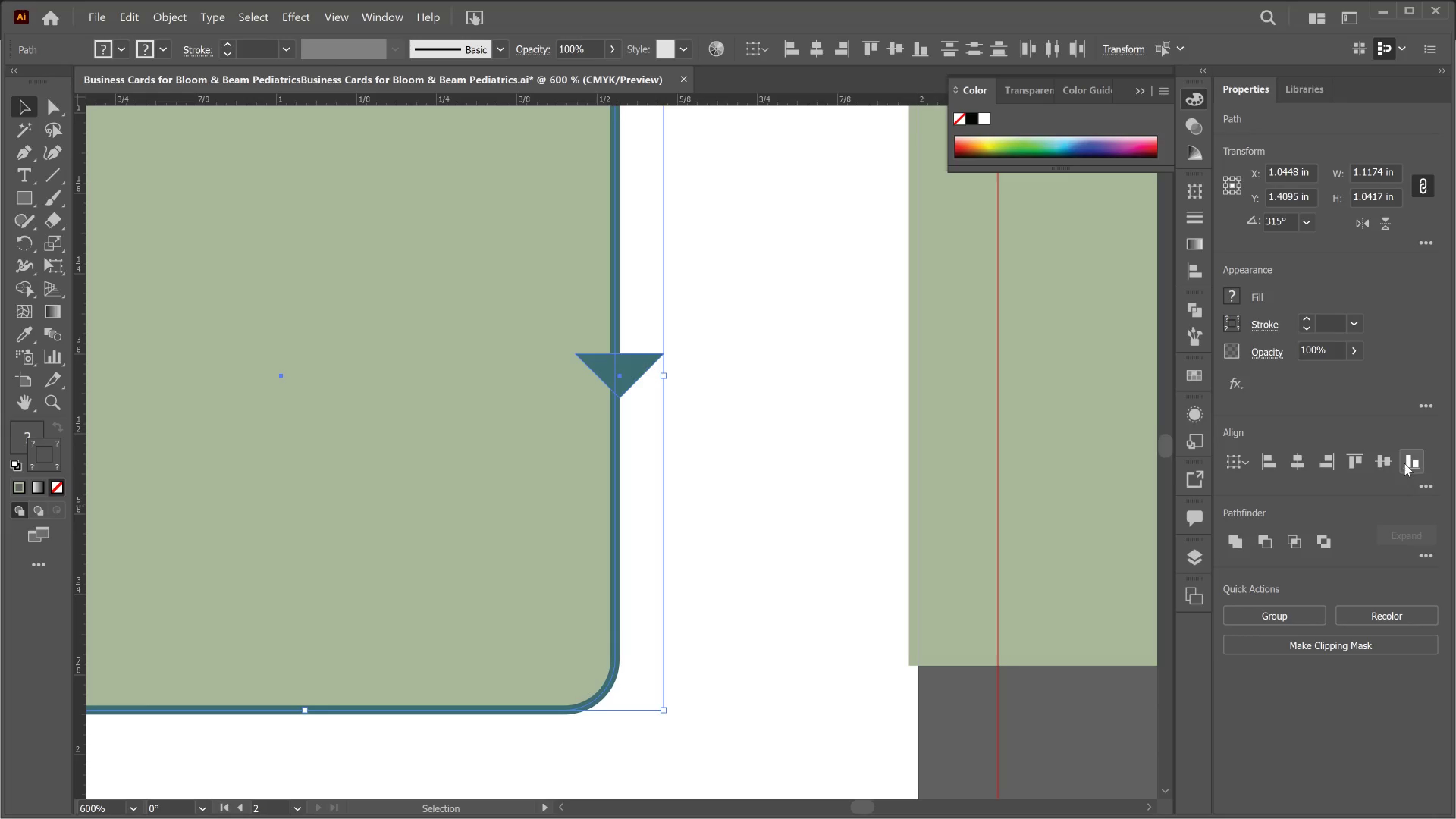 
left_click([1386, 466])
 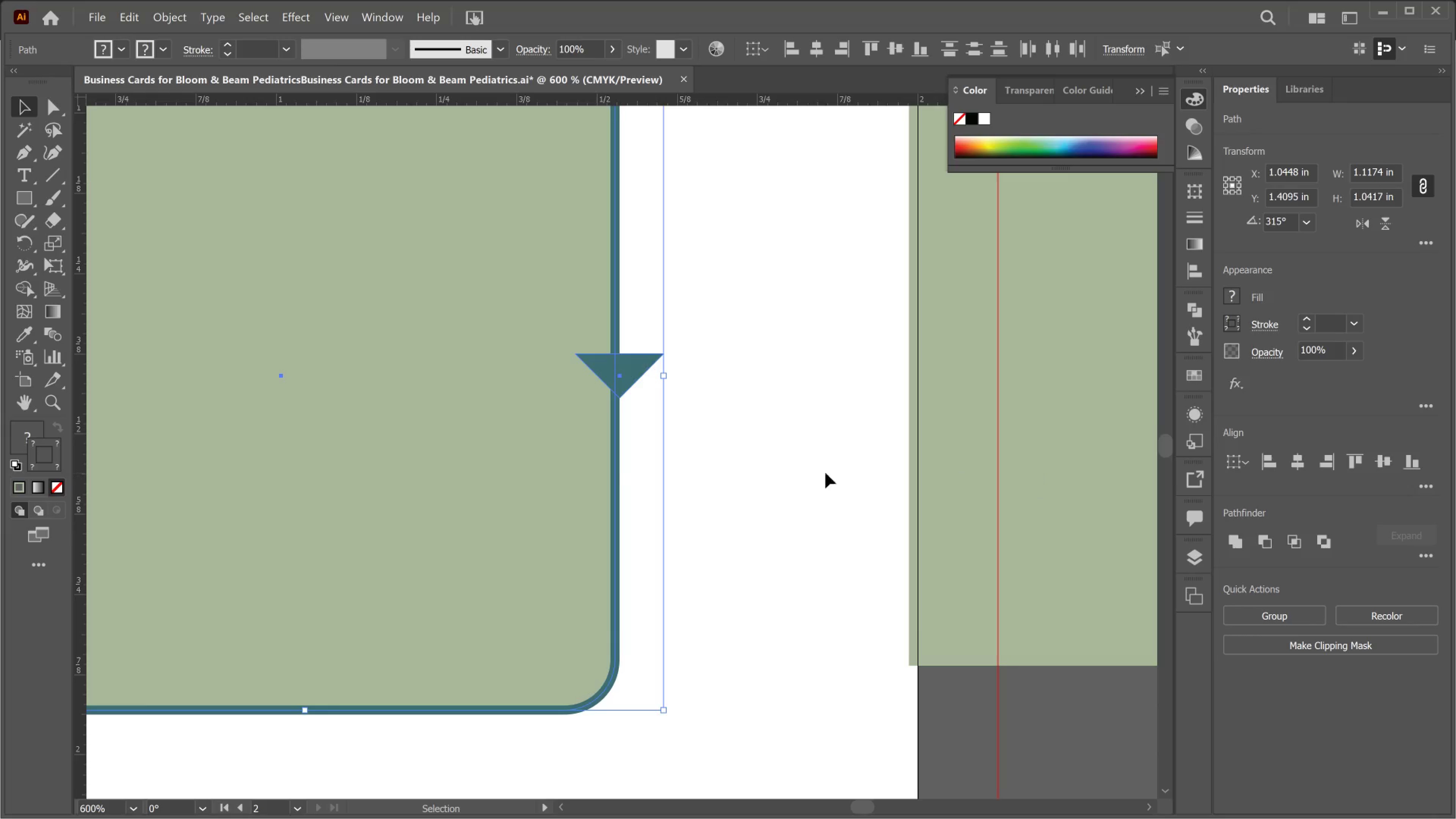 
hold_key(key=AltLeft, duration=0.41)
scroll: coordinate [632, 410], scroll_direction: up, amount: 2.0
 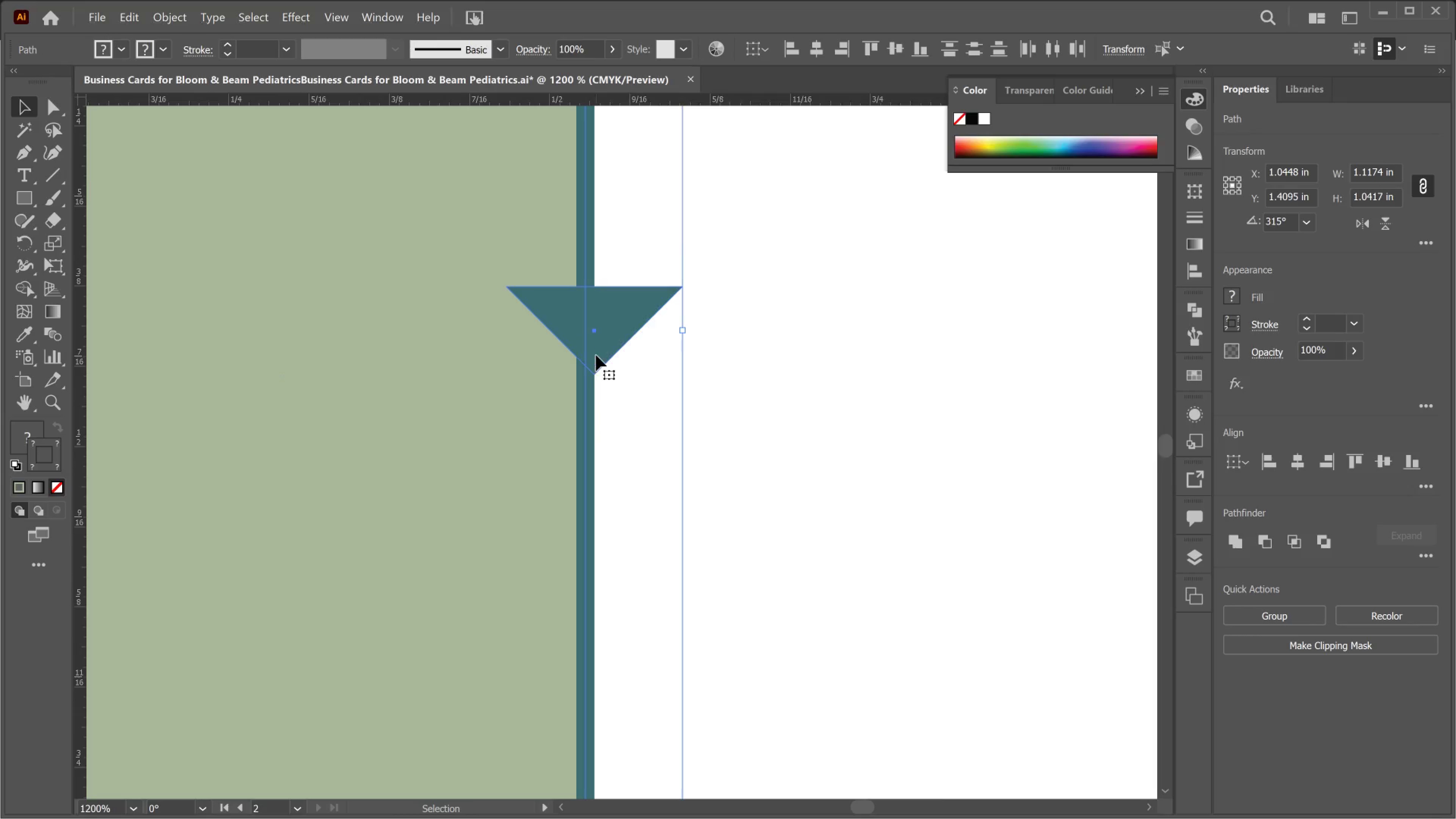 
left_click([596, 355])
 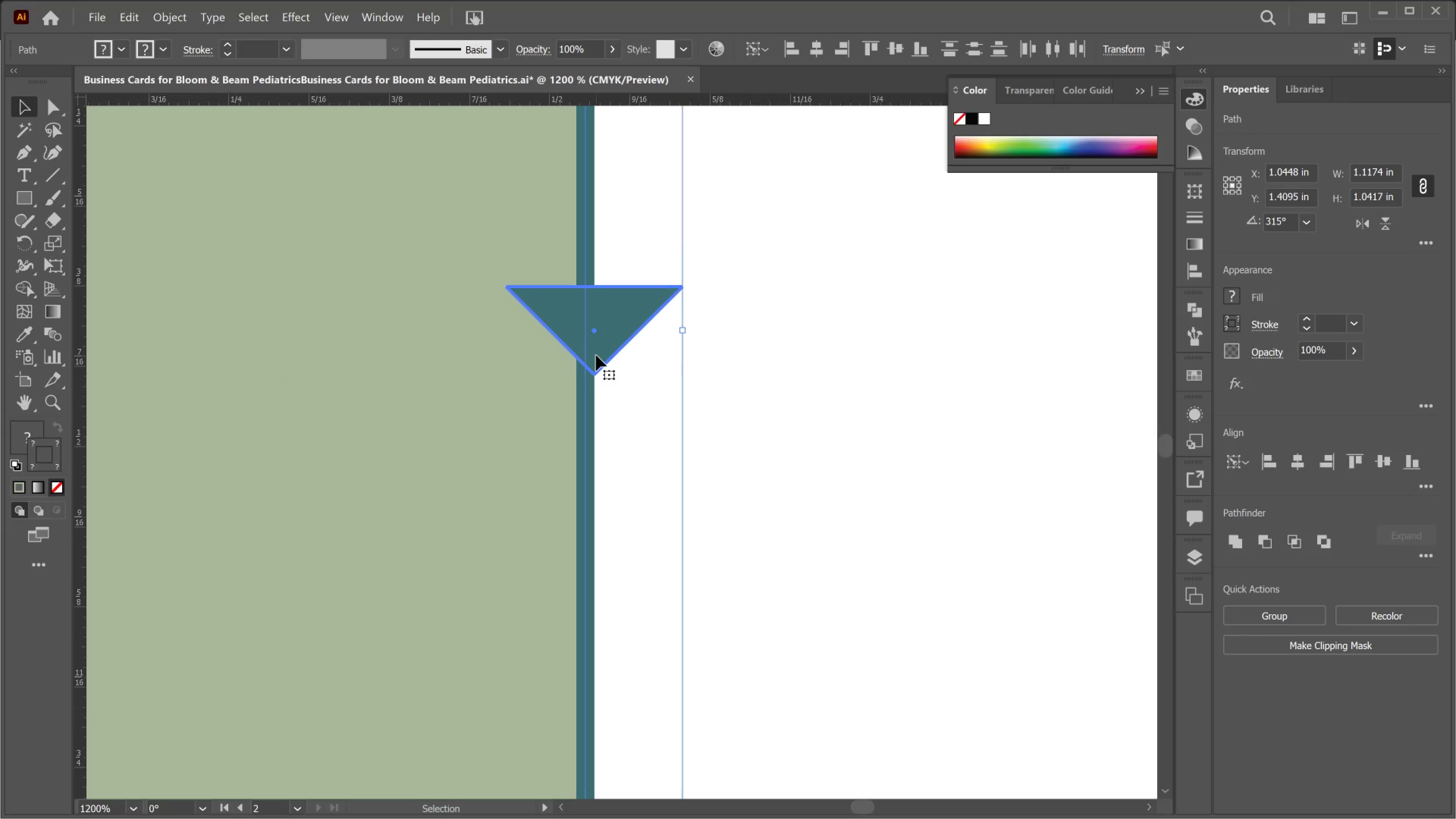 
key(ArrowLeft)
 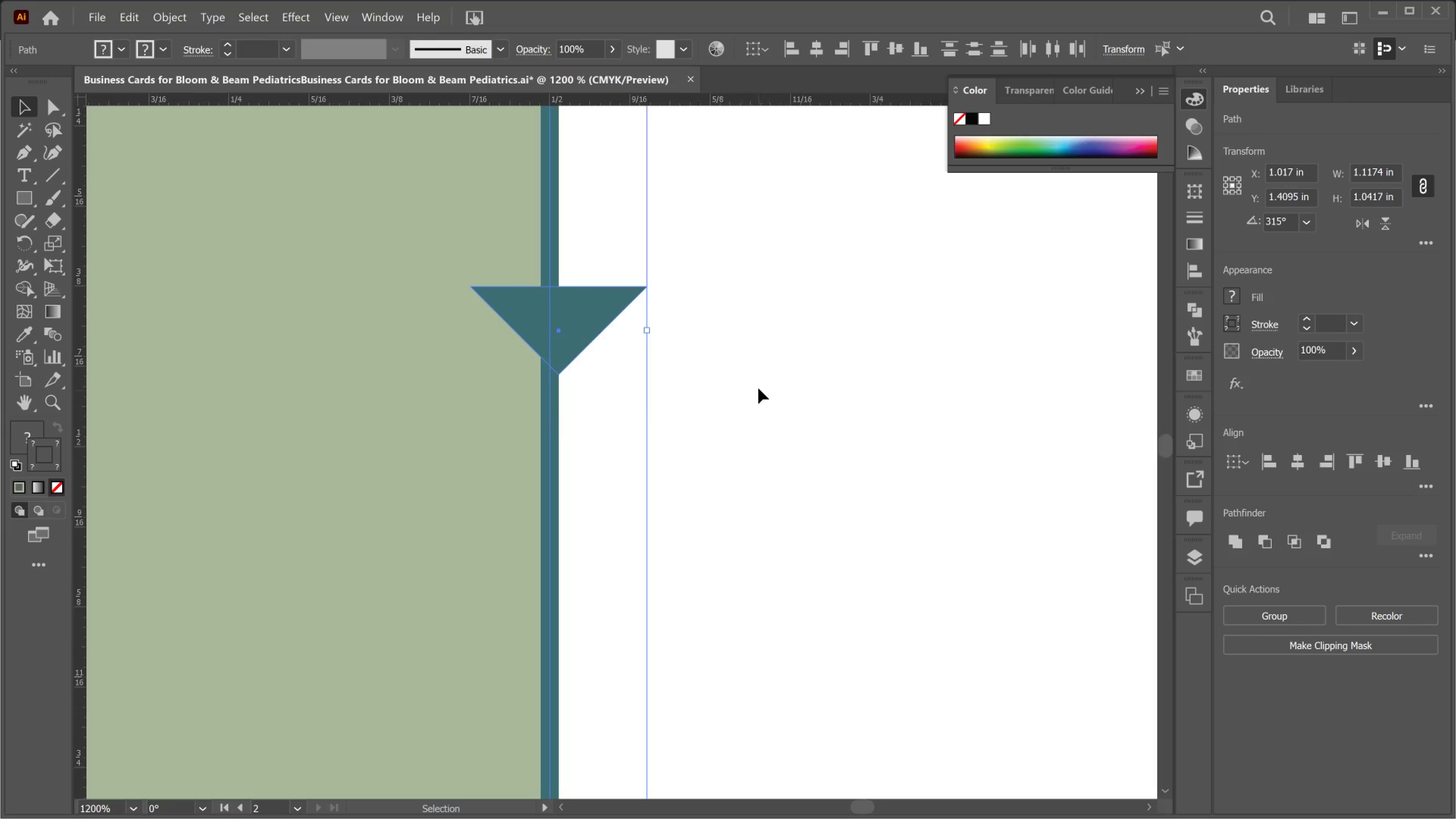 
key(Control+Z)
 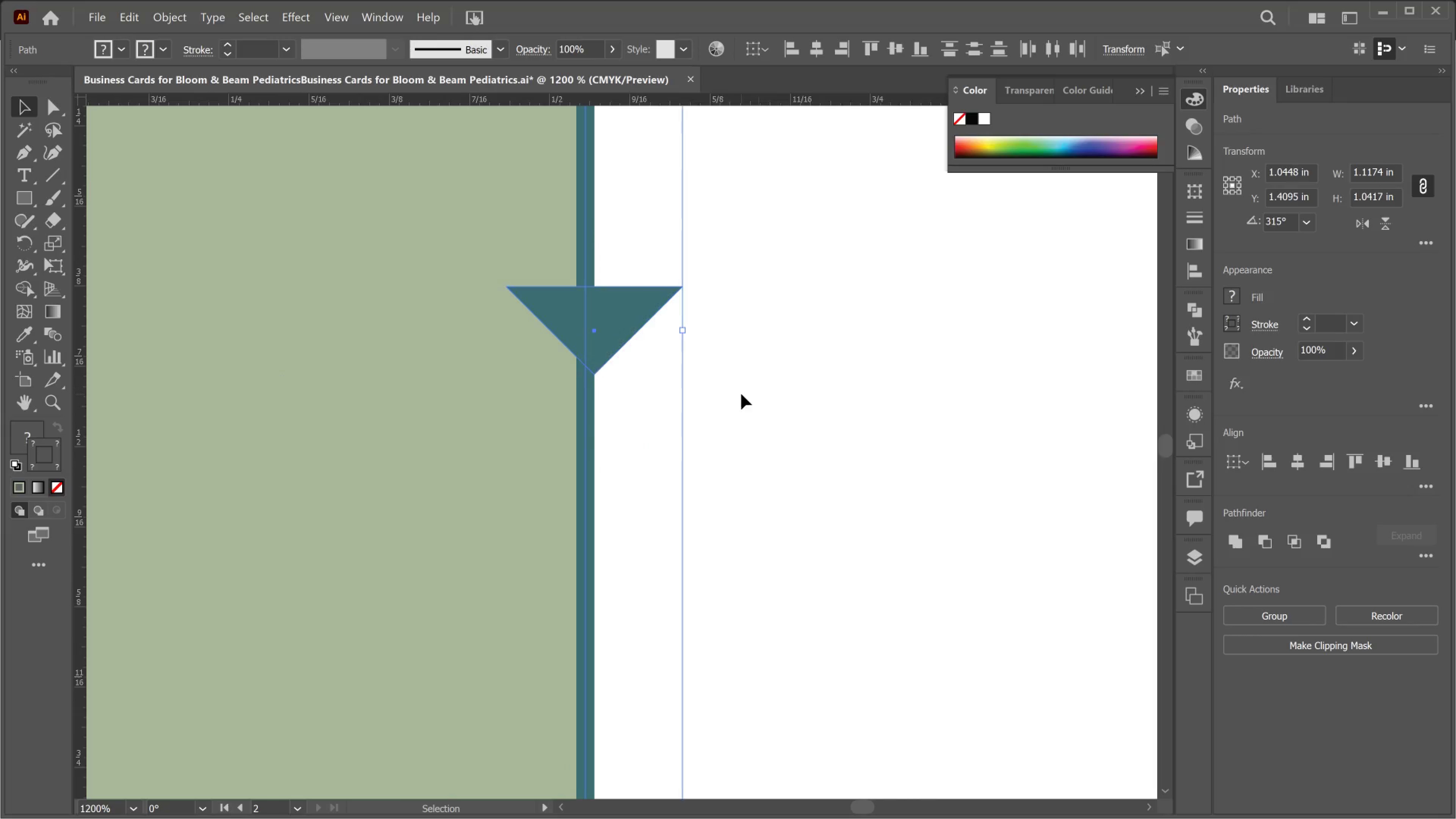 
left_click([741, 394])
 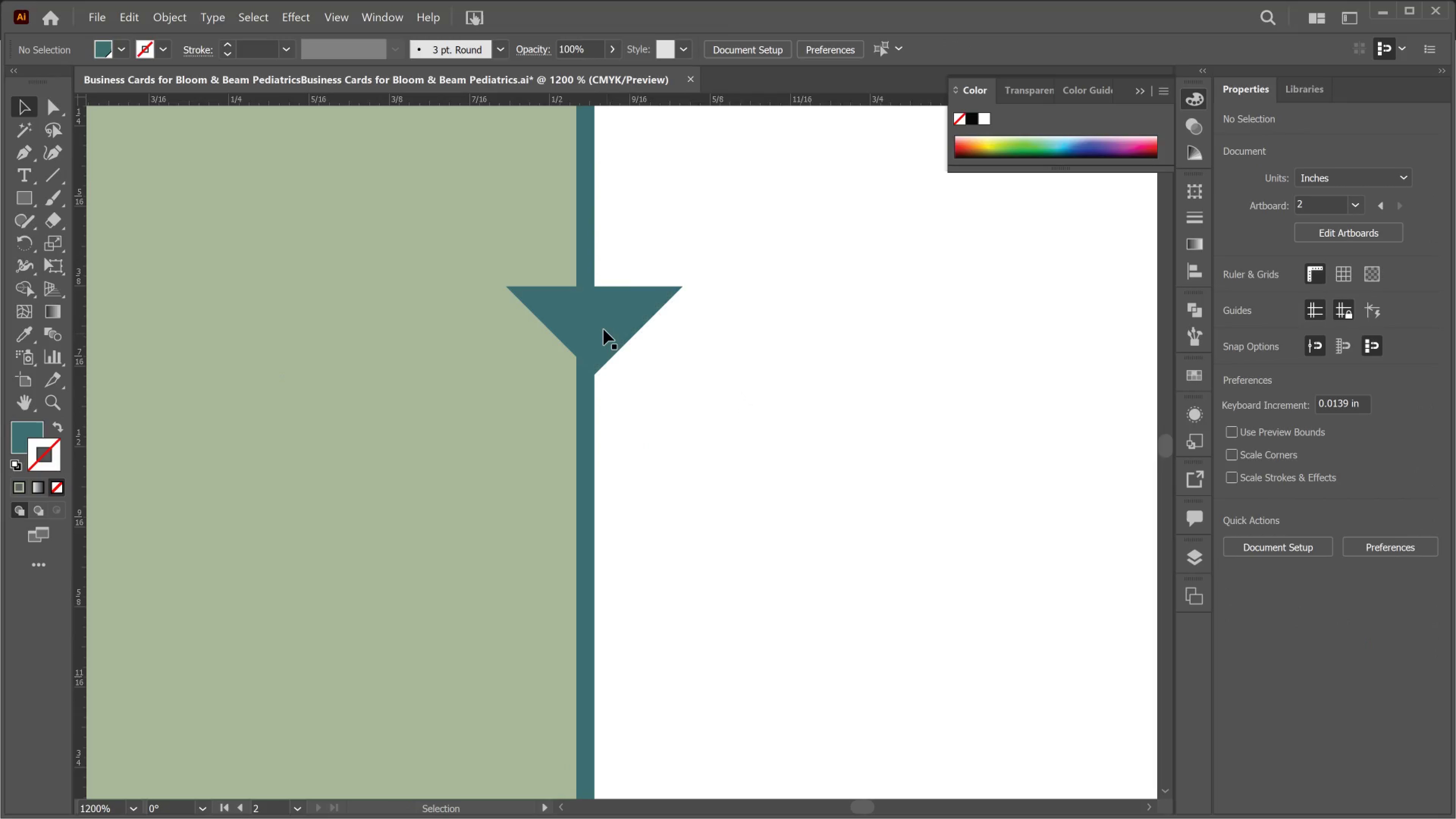 
left_click([604, 326])
 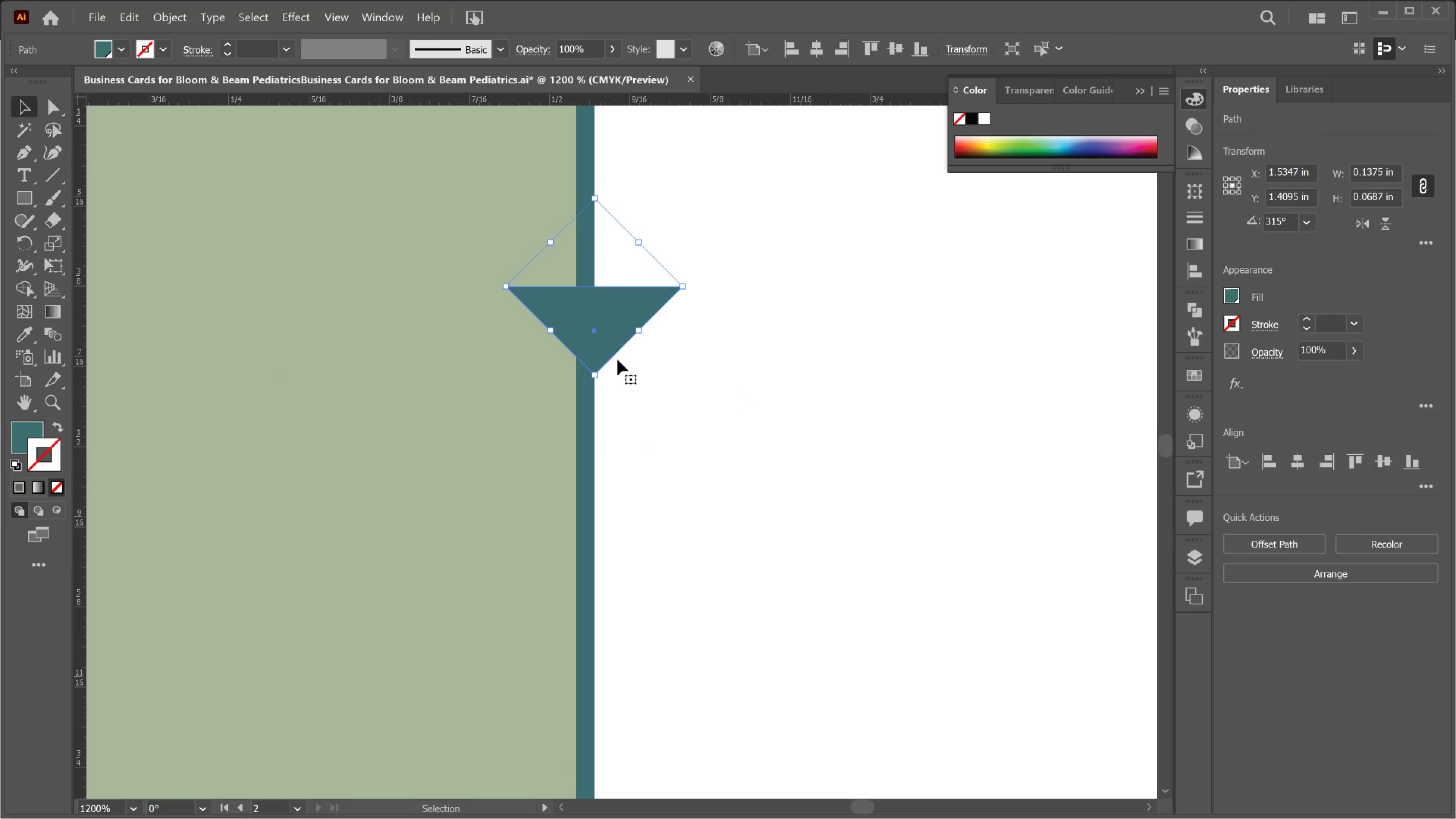 
key(ArrowLeft)
 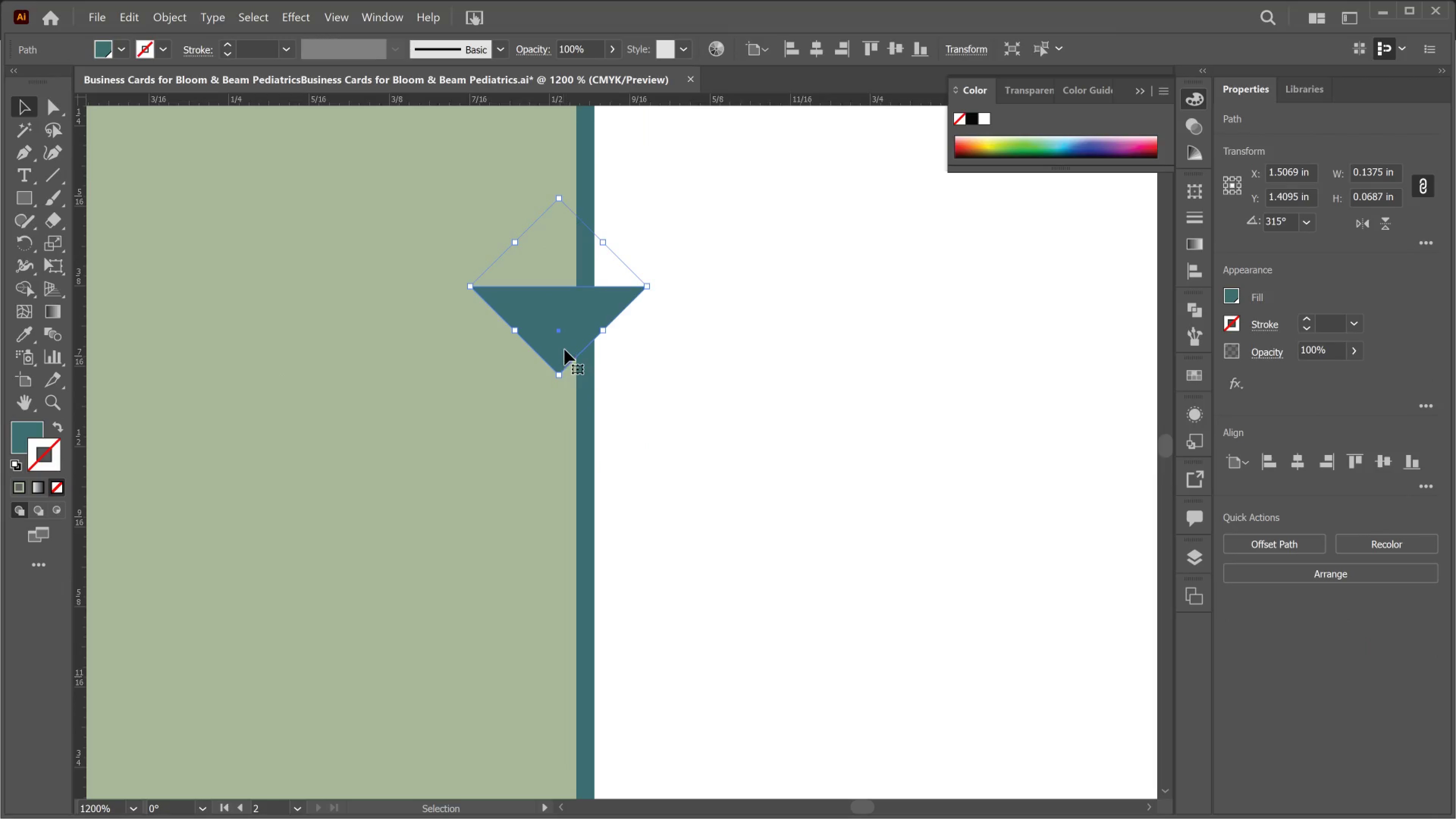 
left_click_drag(start_coordinate=[561, 344], to_coordinate=[588, 276])
 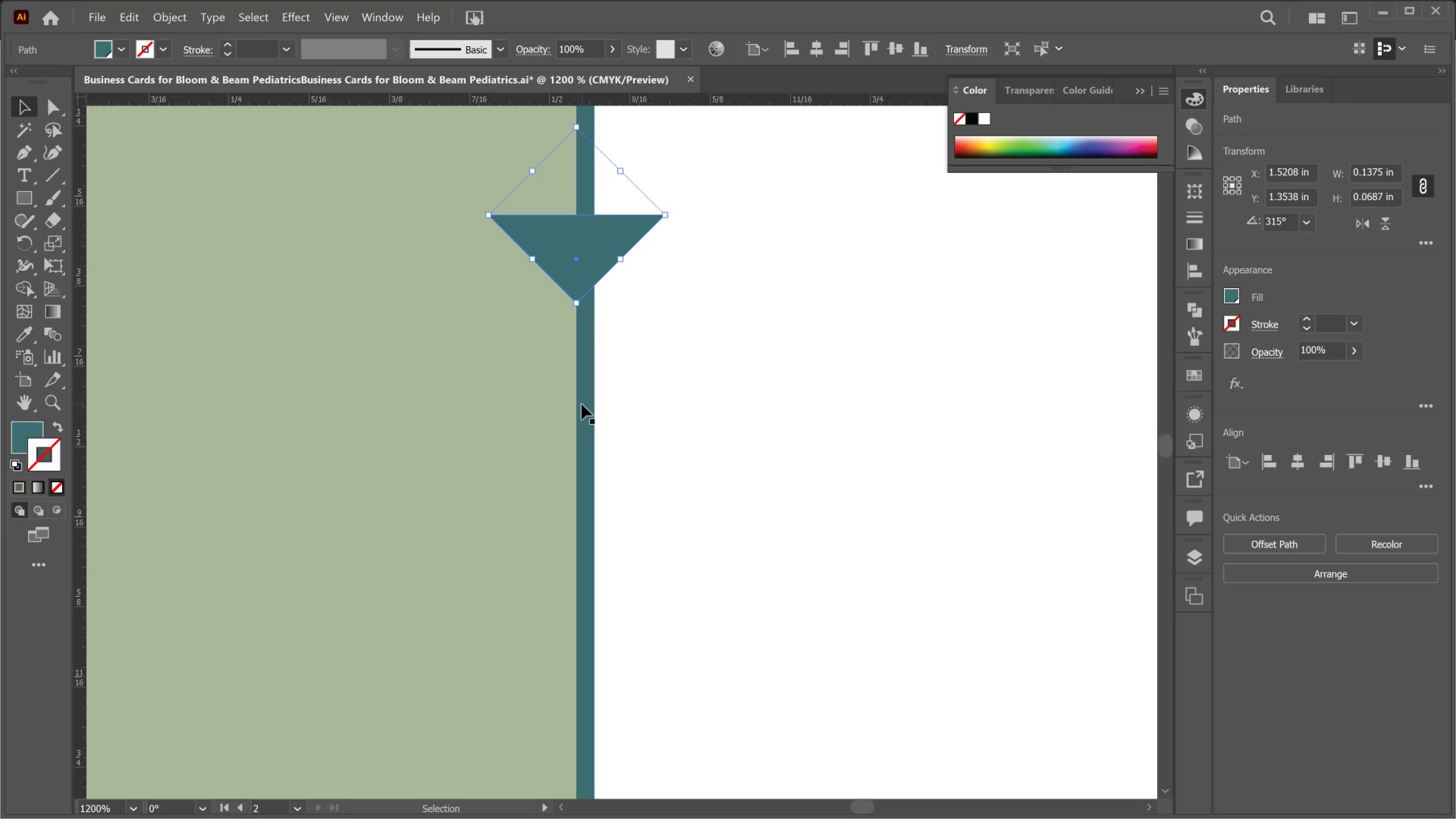 
left_click([582, 404])
 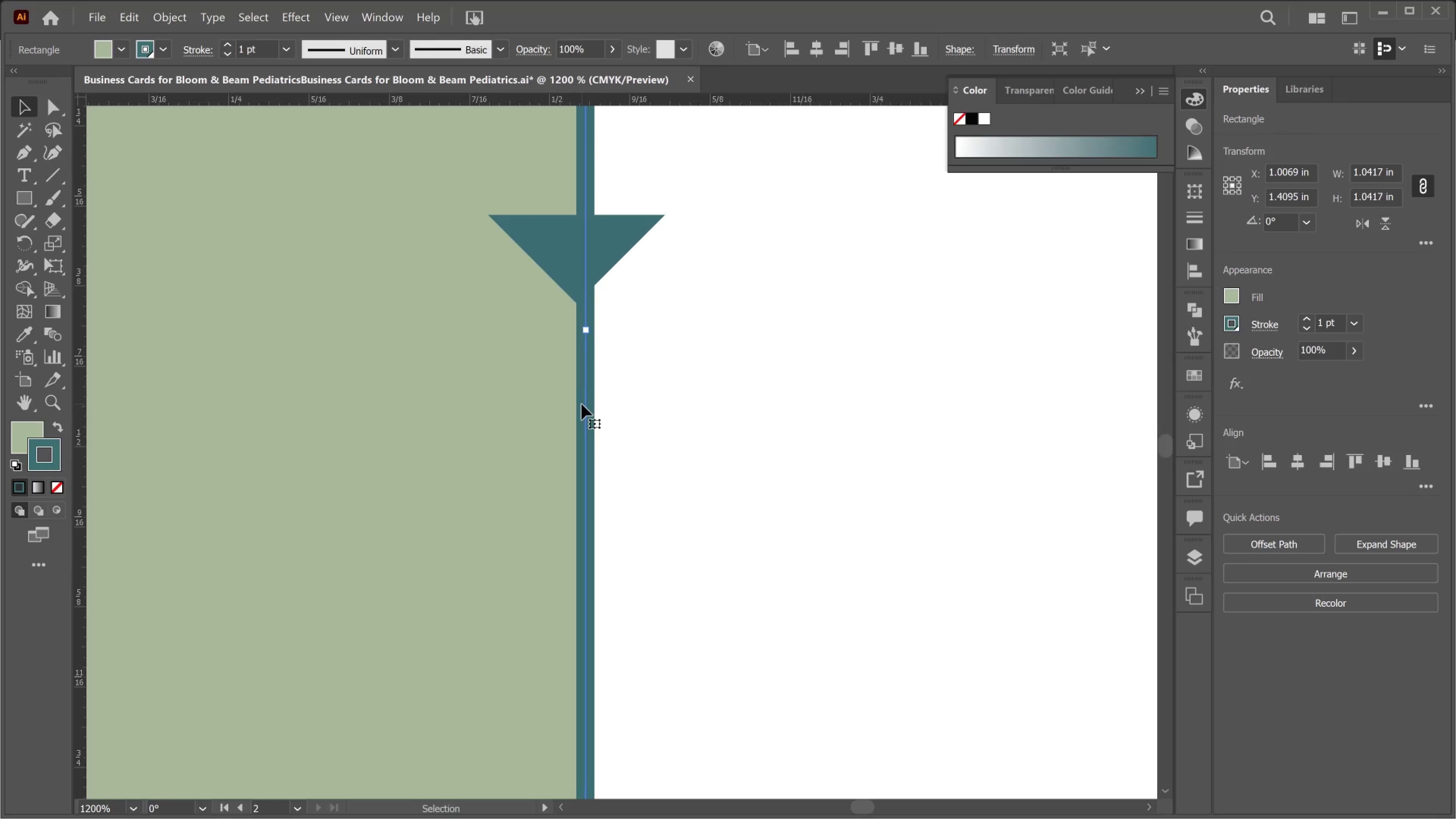 
key(ArrowLeft)
 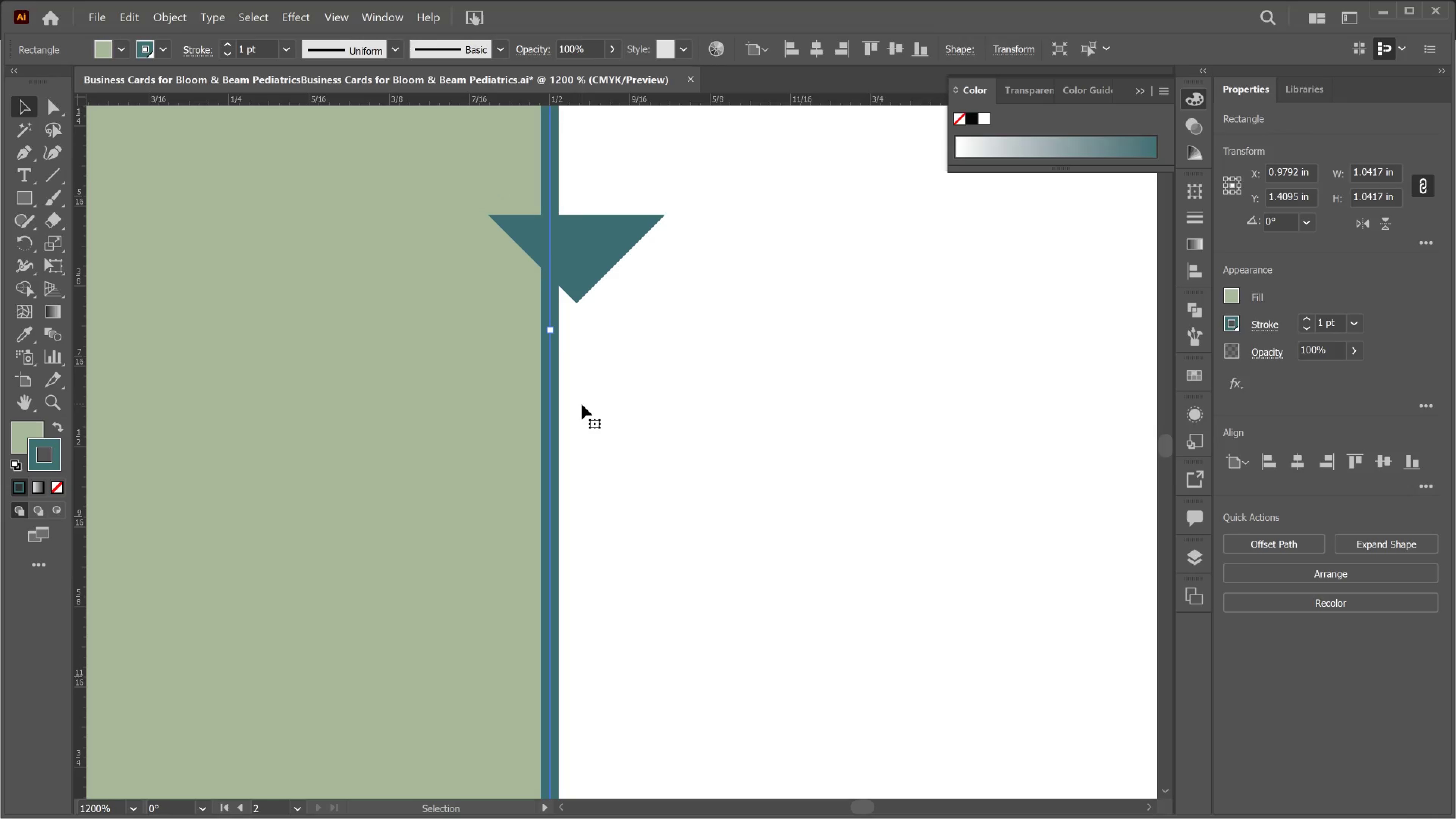 
key(ArrowRight)
 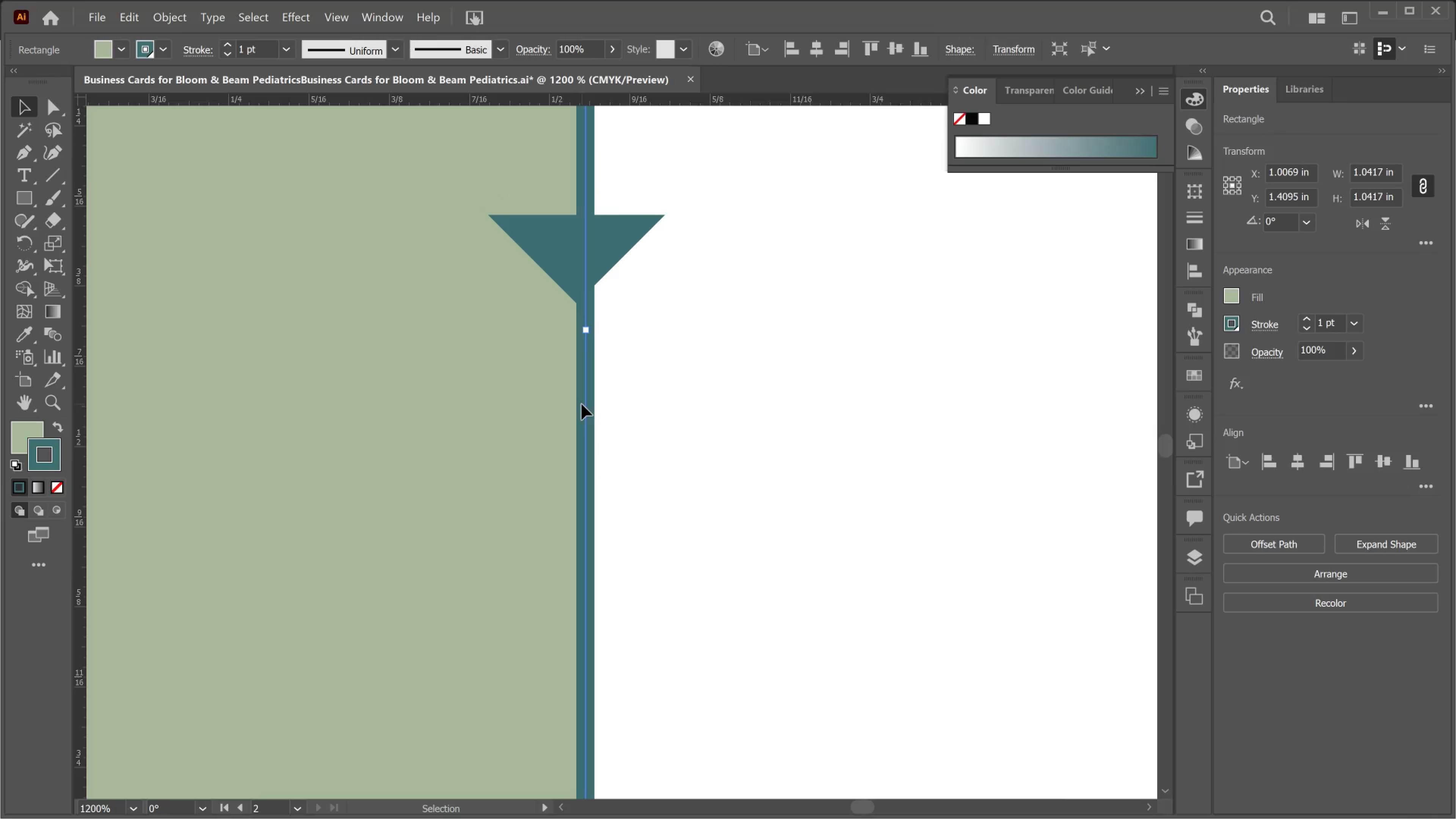 
key(ArrowLeft)
 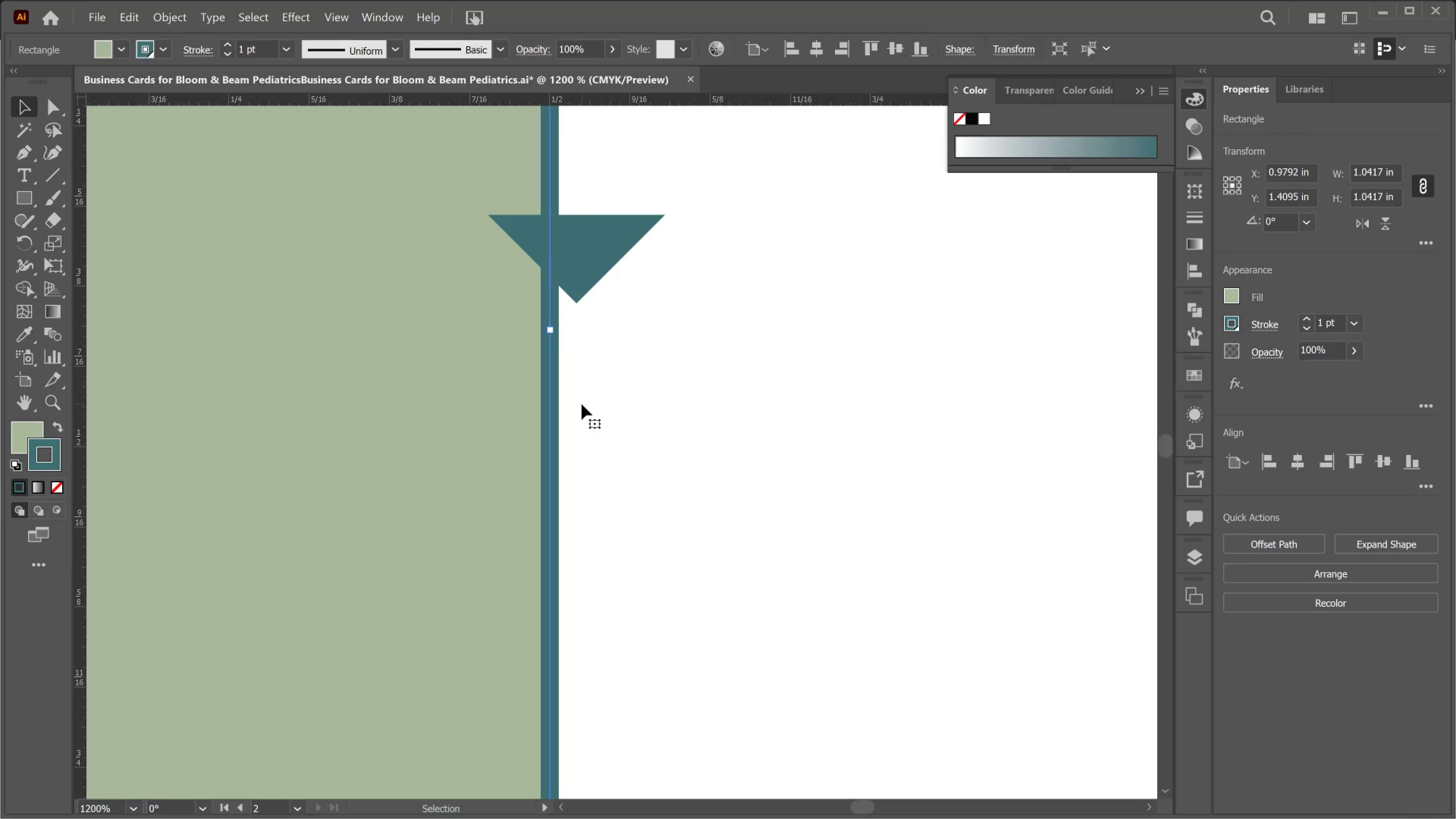 
key(ArrowRight)
 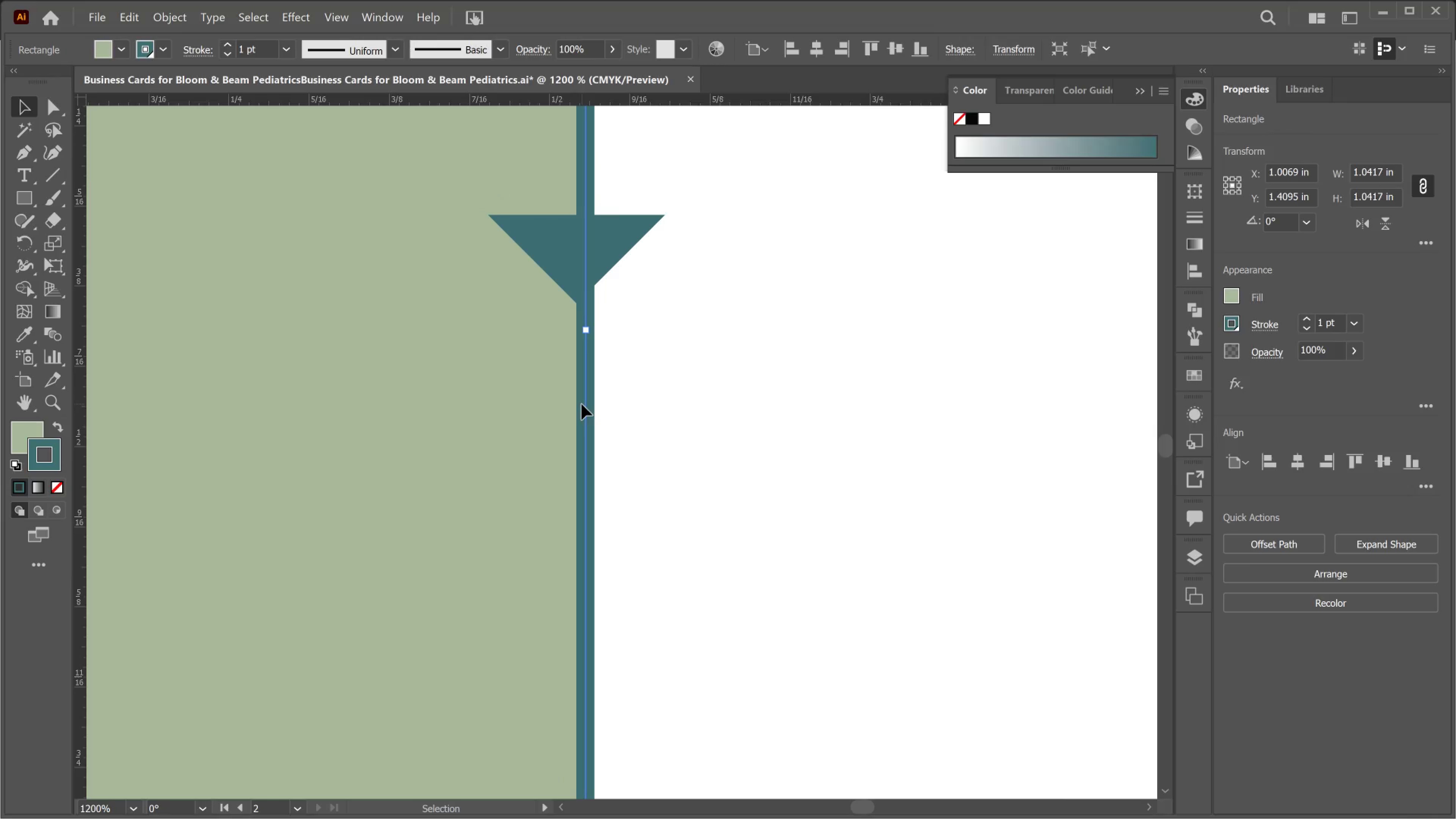 
hold_key(key=AltLeft, duration=0.48)
scroll: coordinate [582, 406], scroll_direction: down, amount: 5.0
 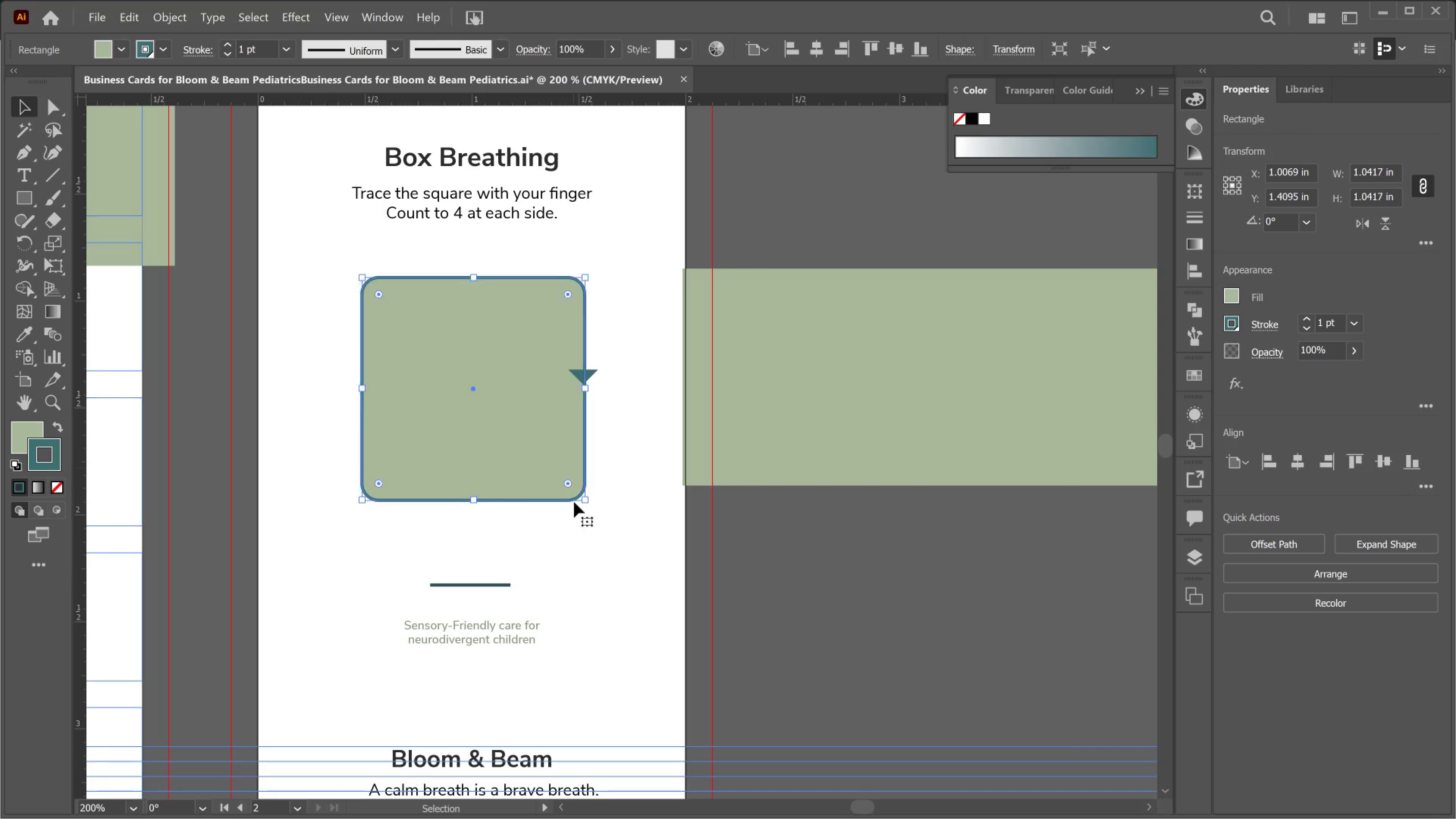 
hold_key(key=AltLeft, duration=0.34)
scroll: coordinate [645, 389], scroll_direction: up, amount: 15.0
 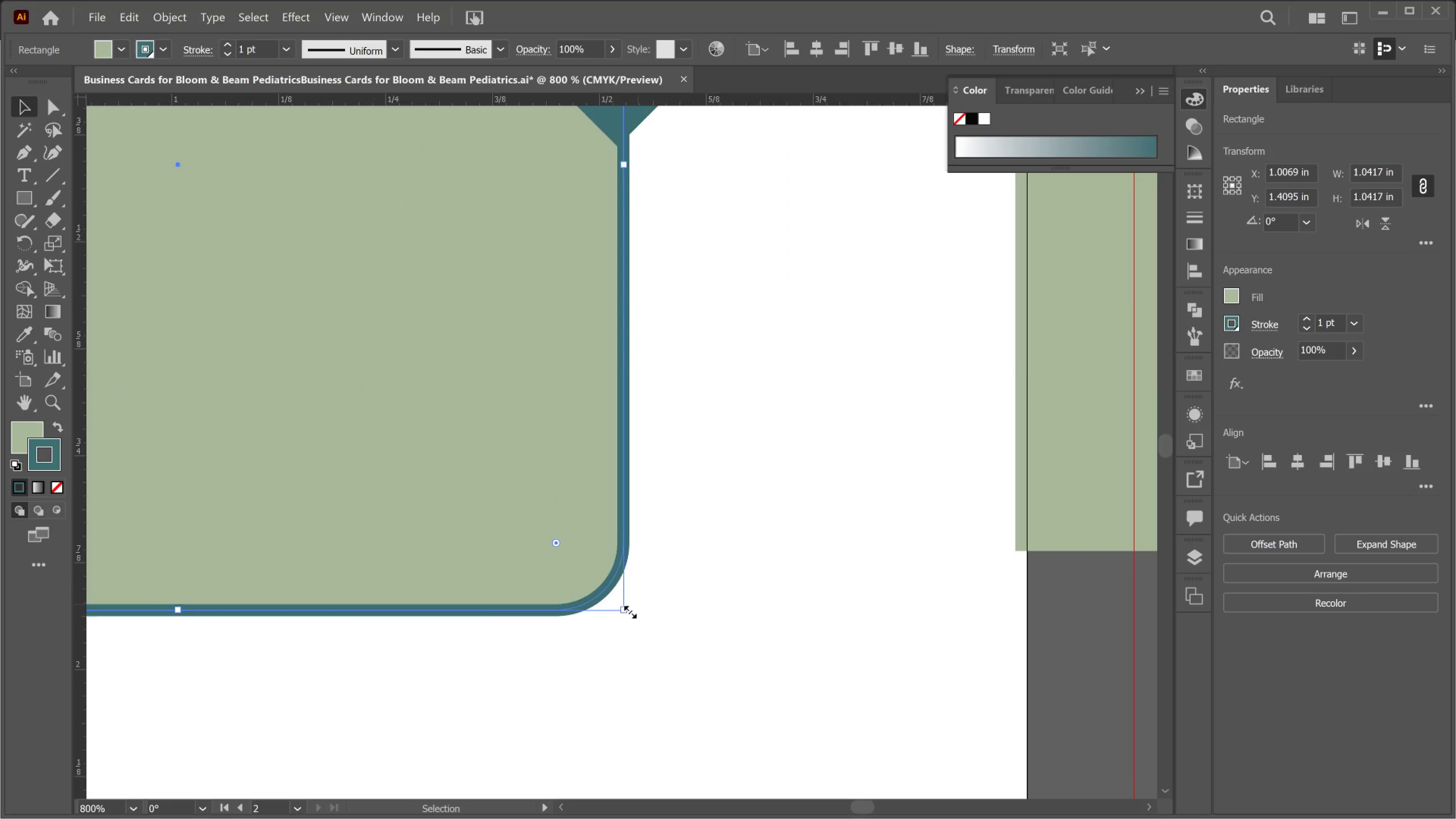 
hold_key(key=ShiftLeft, duration=2.41)
left_click_drag(start_coordinate=[628, 610], to_coordinate=[623, 606])
 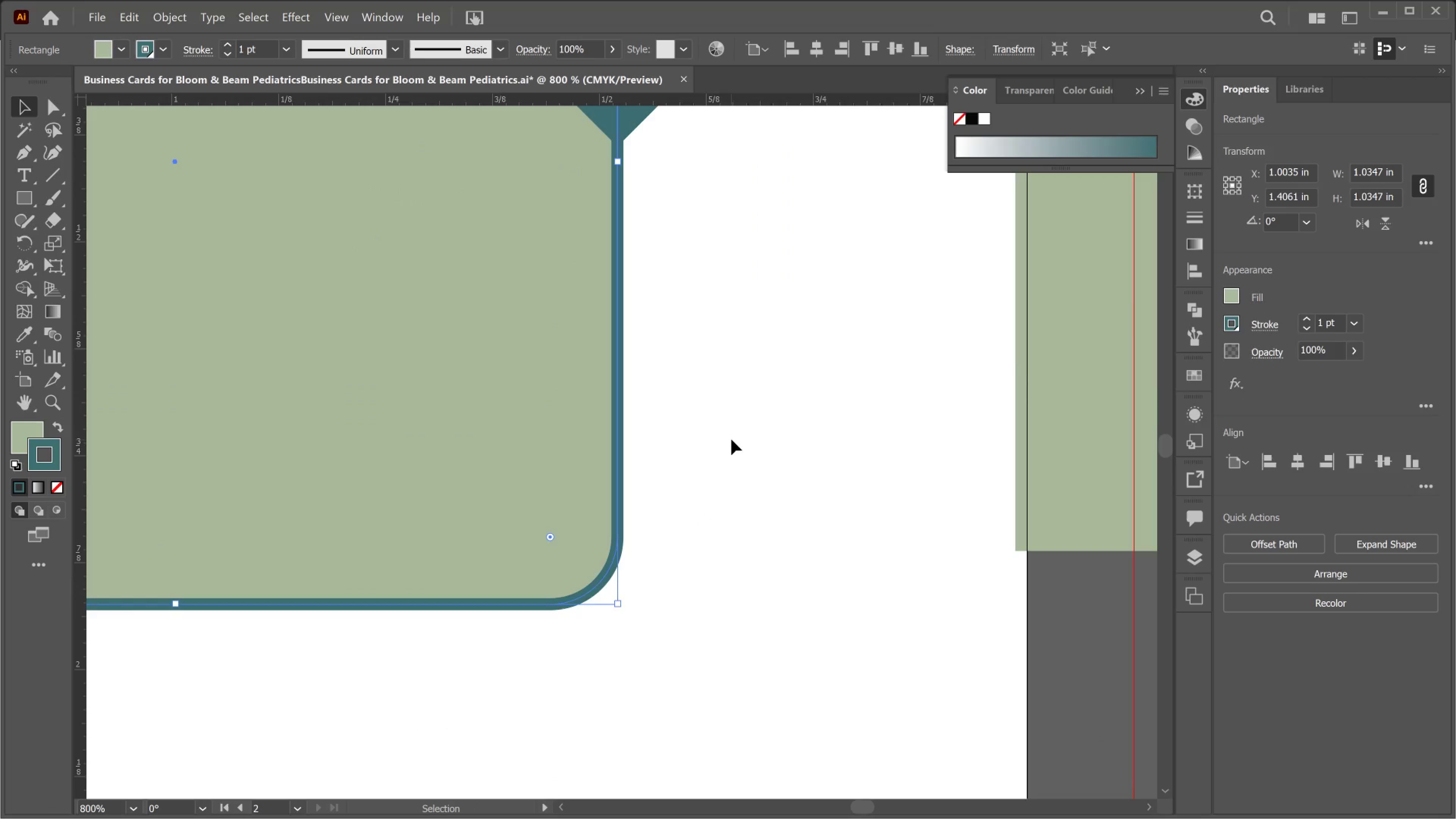 
left_click([731, 438])
 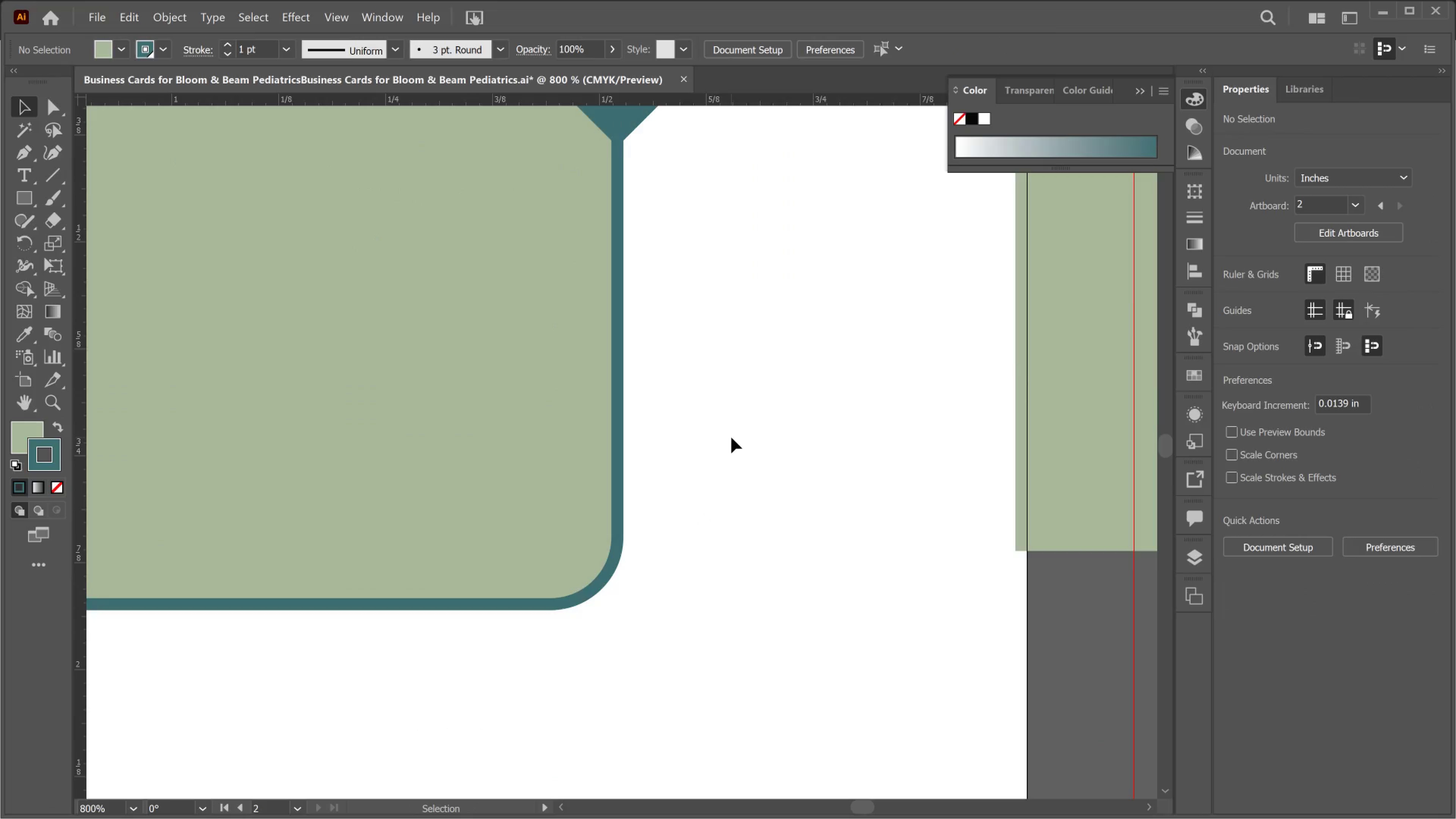 
key(Alt+AltLeft)
 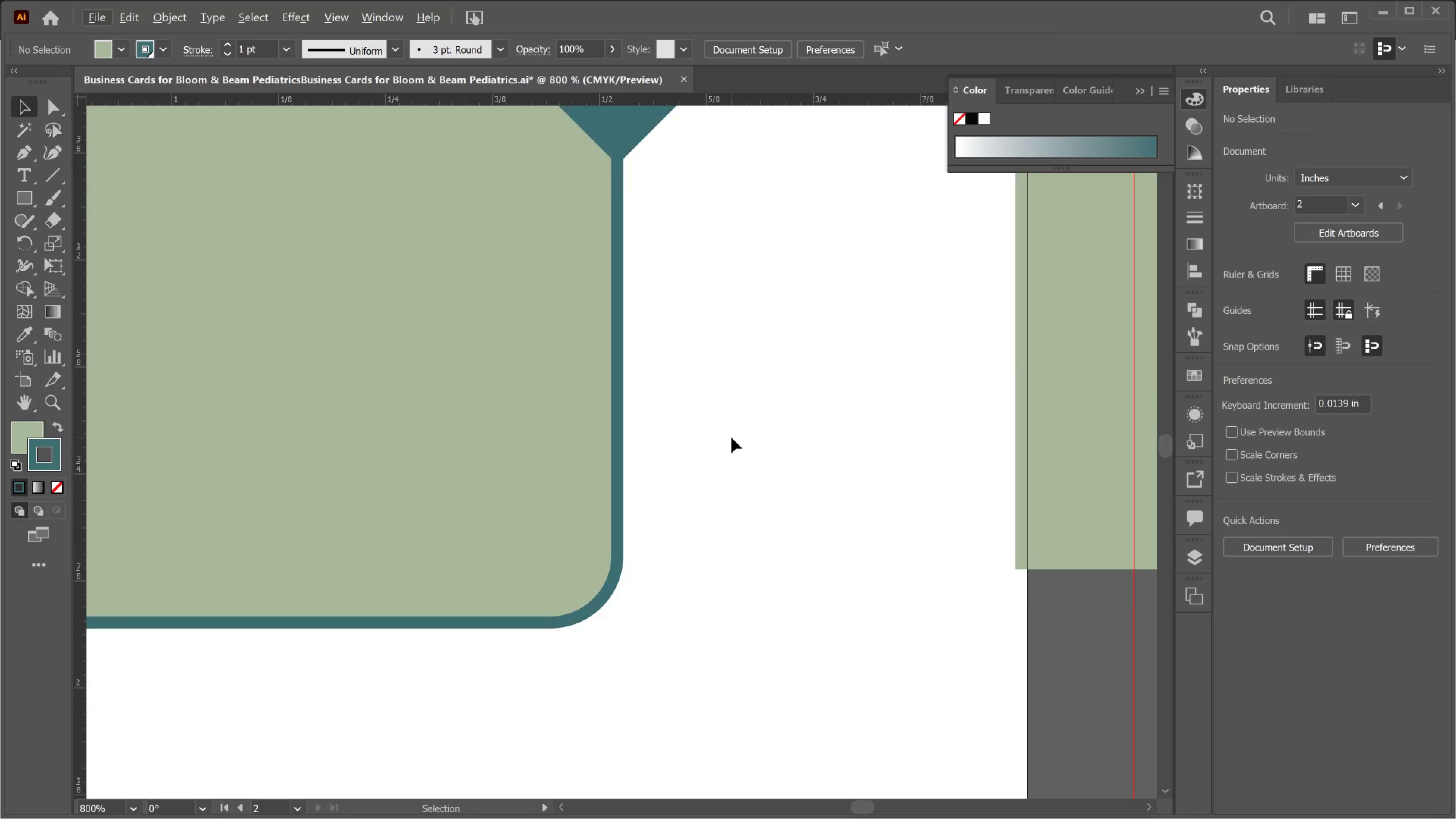 
hold_key(key=AltLeft, duration=0.56)
scroll: coordinate [731, 438], scroll_direction: down, amount: 1.0
 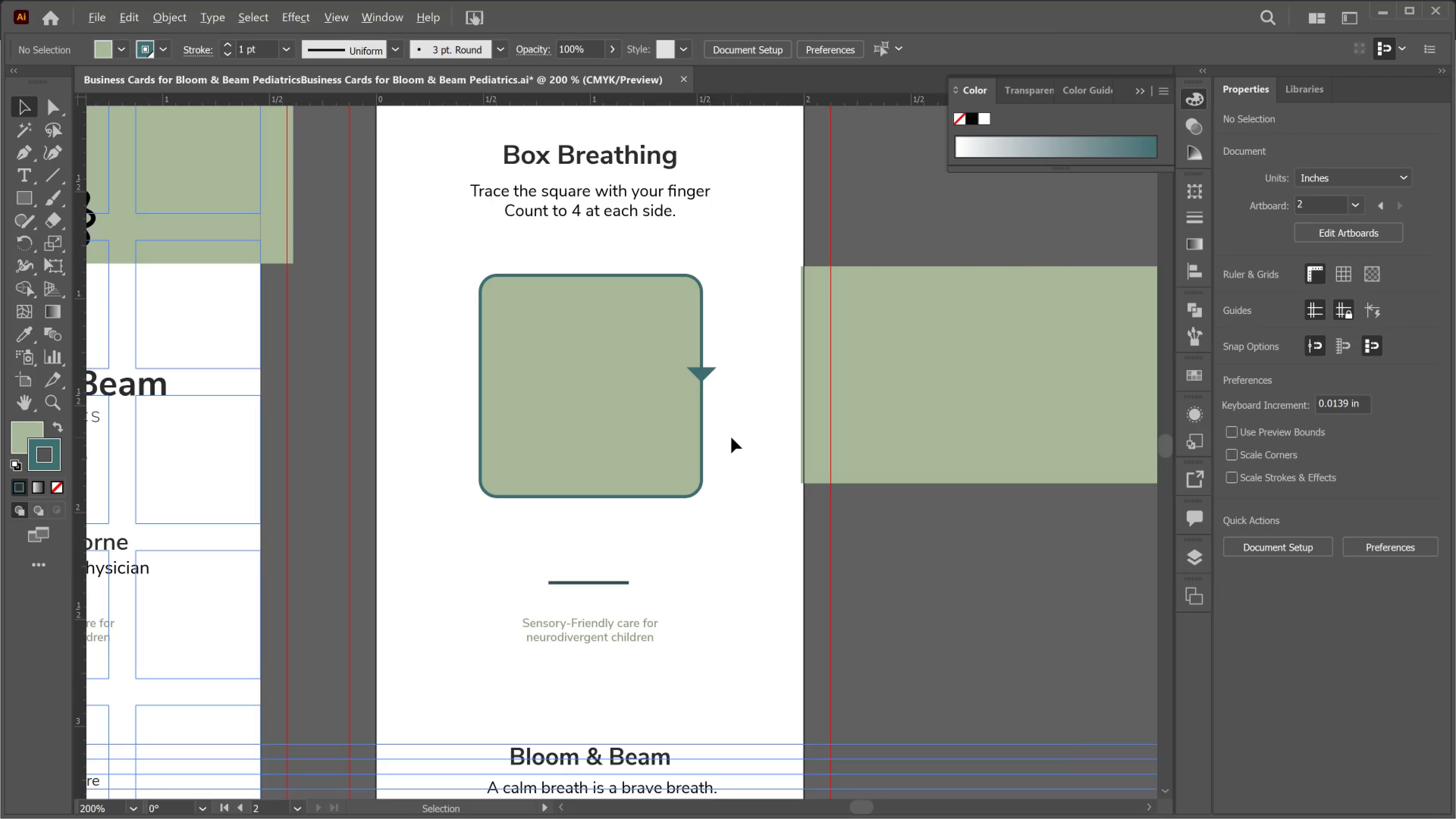 
key(Alt+AltLeft)
 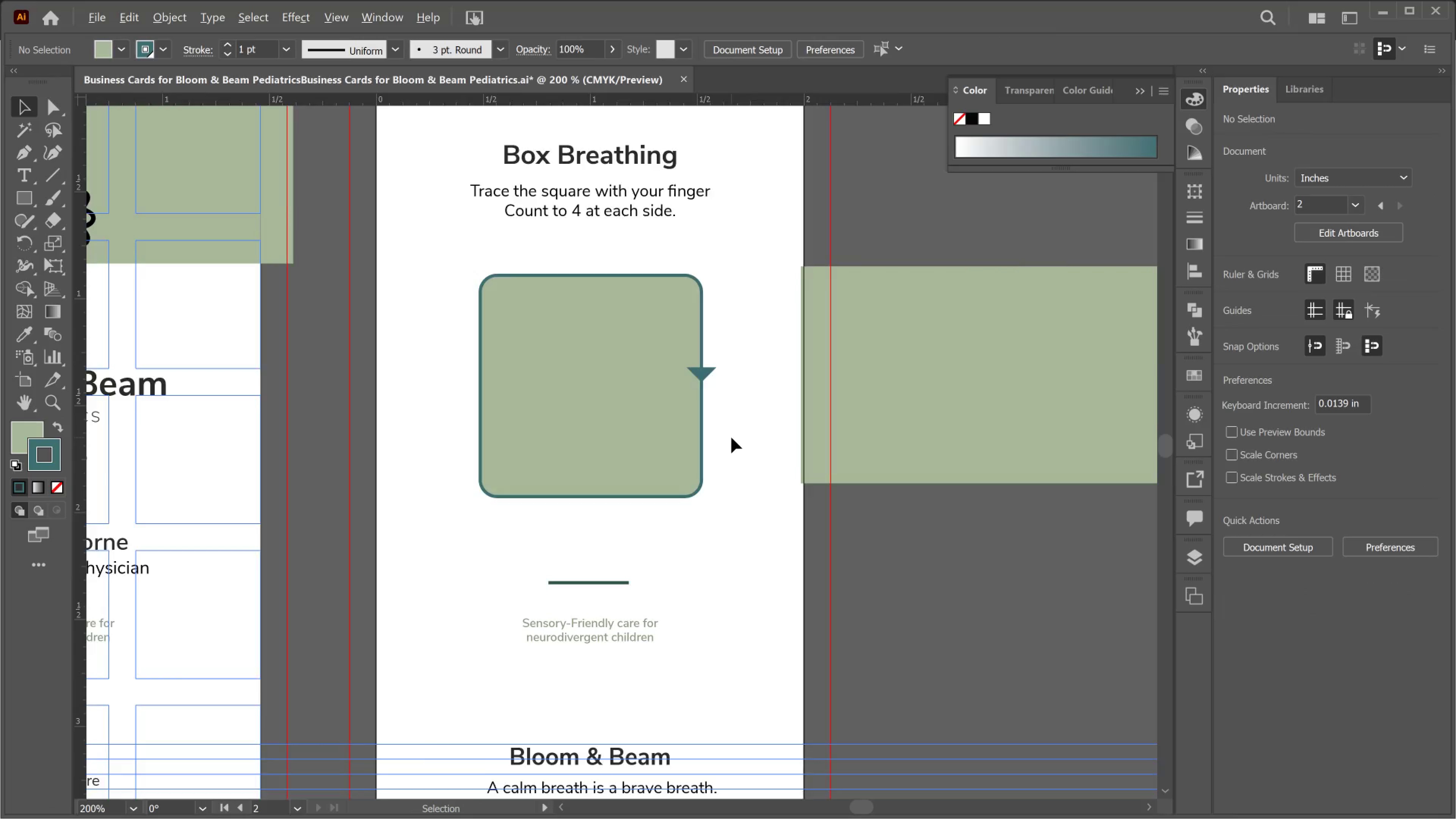 
scroll: coordinate [731, 438], scroll_direction: up, amount: 1.0
 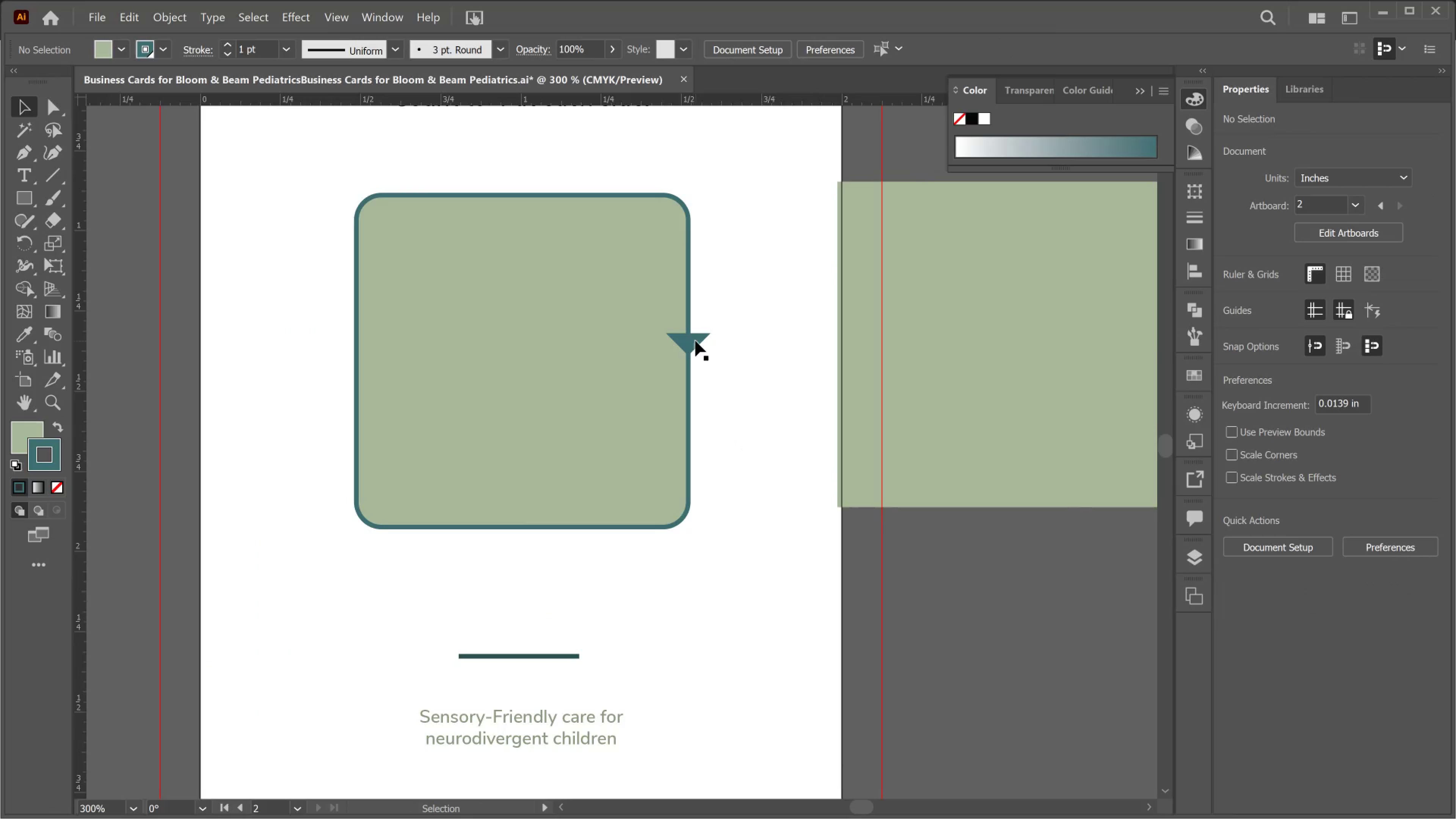 
hold_key(key=AltLeft, duration=0.47)
 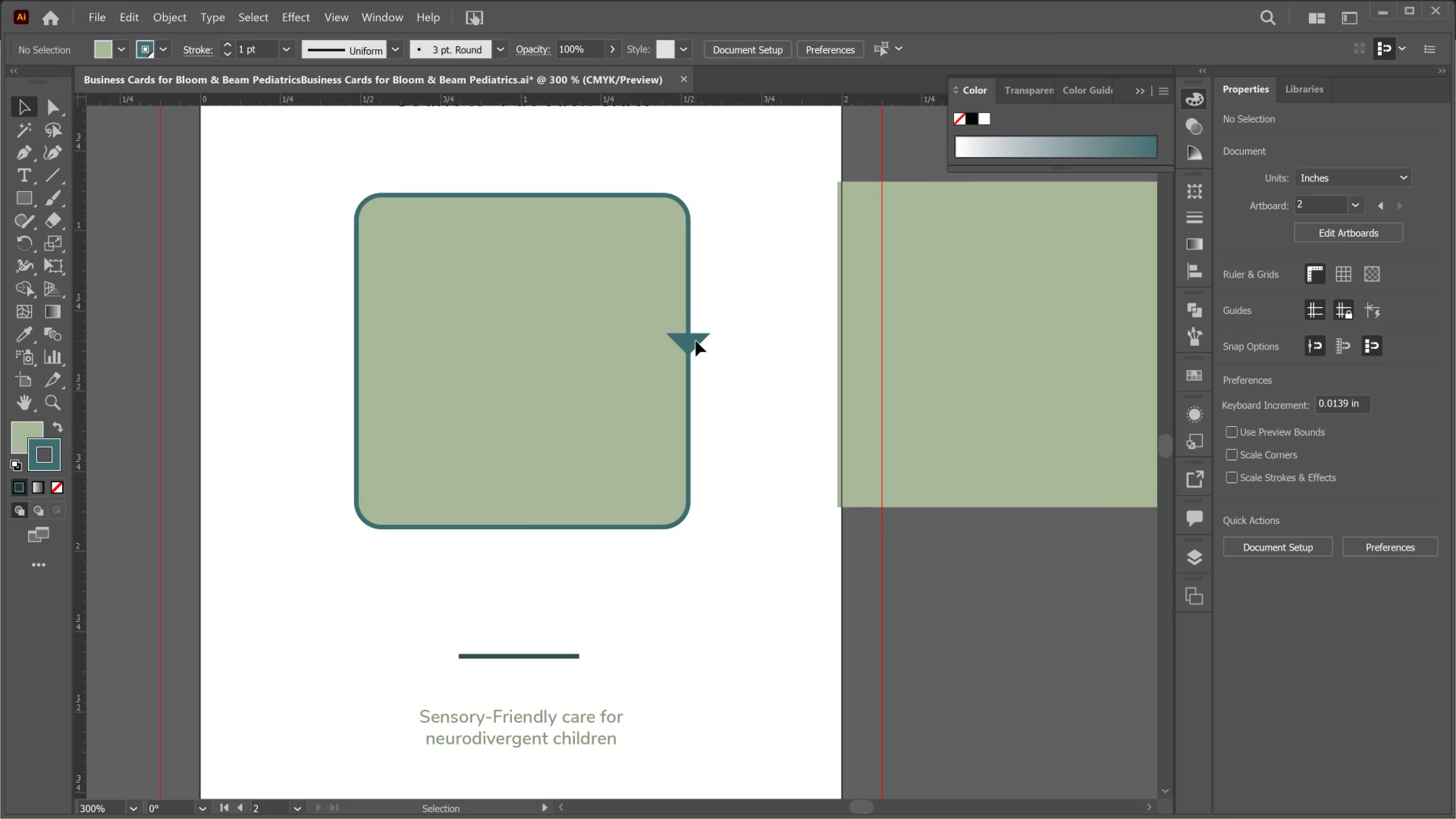 
left_click([696, 341])
 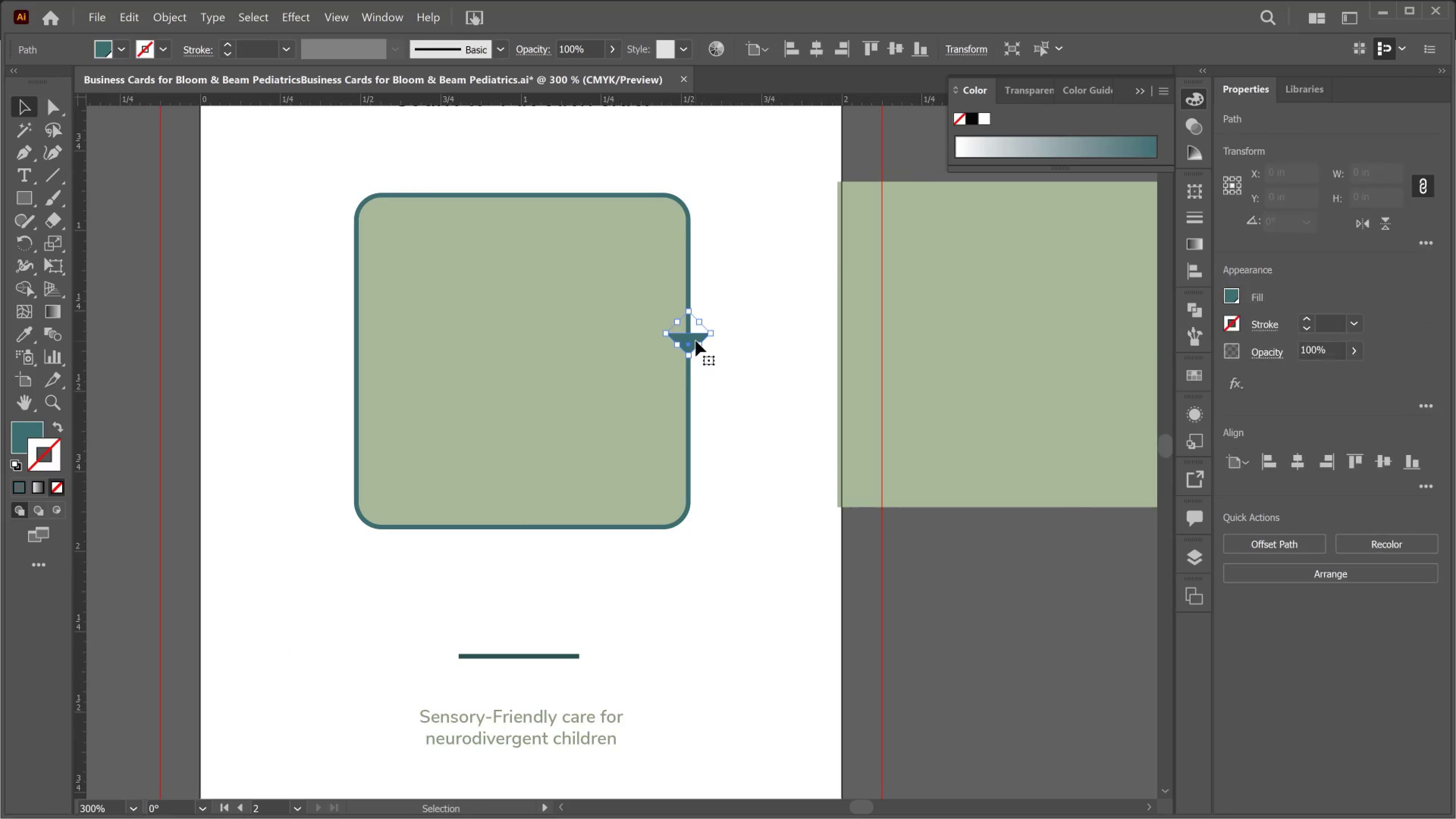 
hold_key(key=AltLeft, duration=8.62)
left_click_drag(start_coordinate=[683, 336], to_coordinate=[350, 333])
 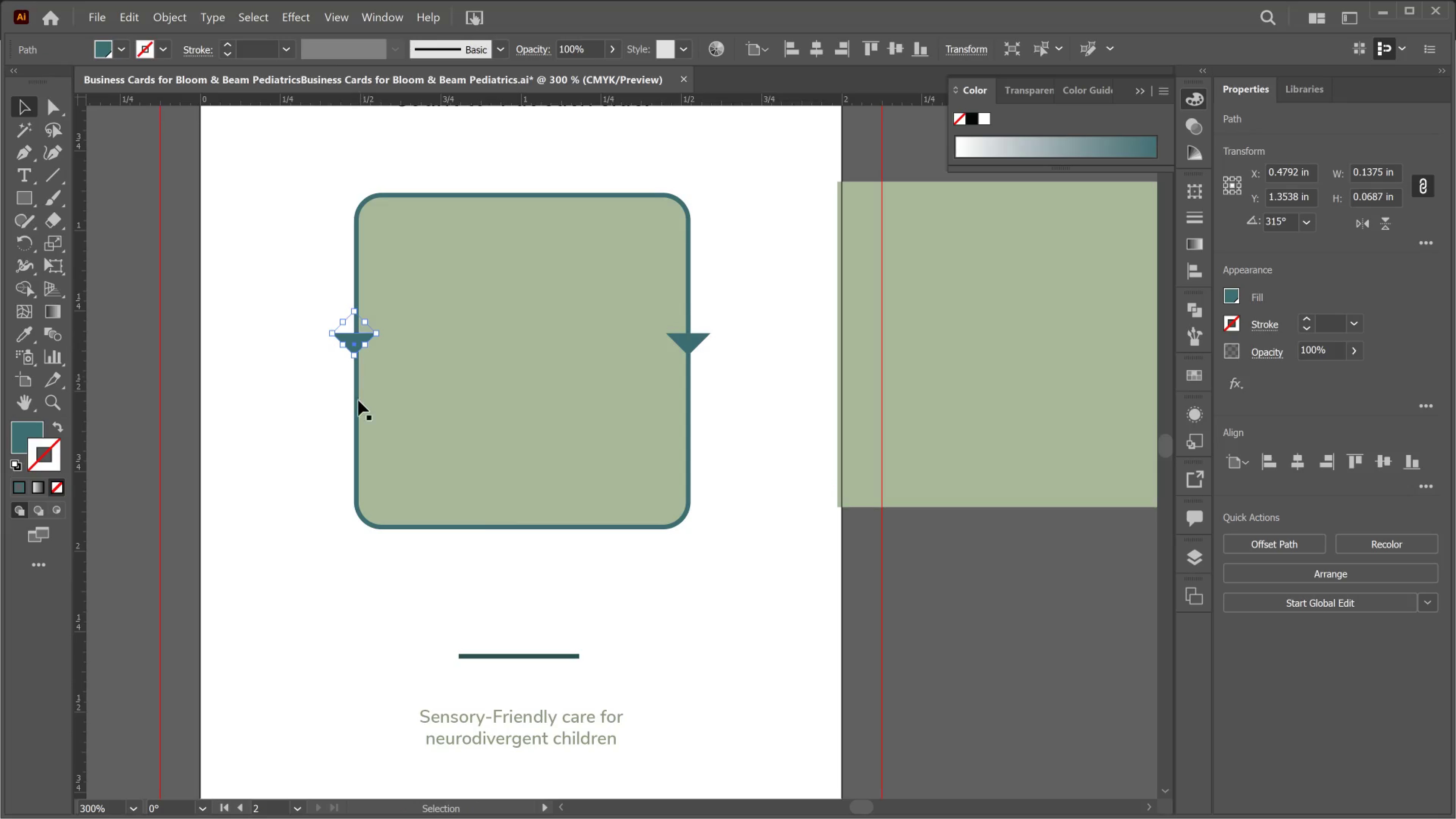 
hold_key(key=ShiftLeft, duration=6.49)
 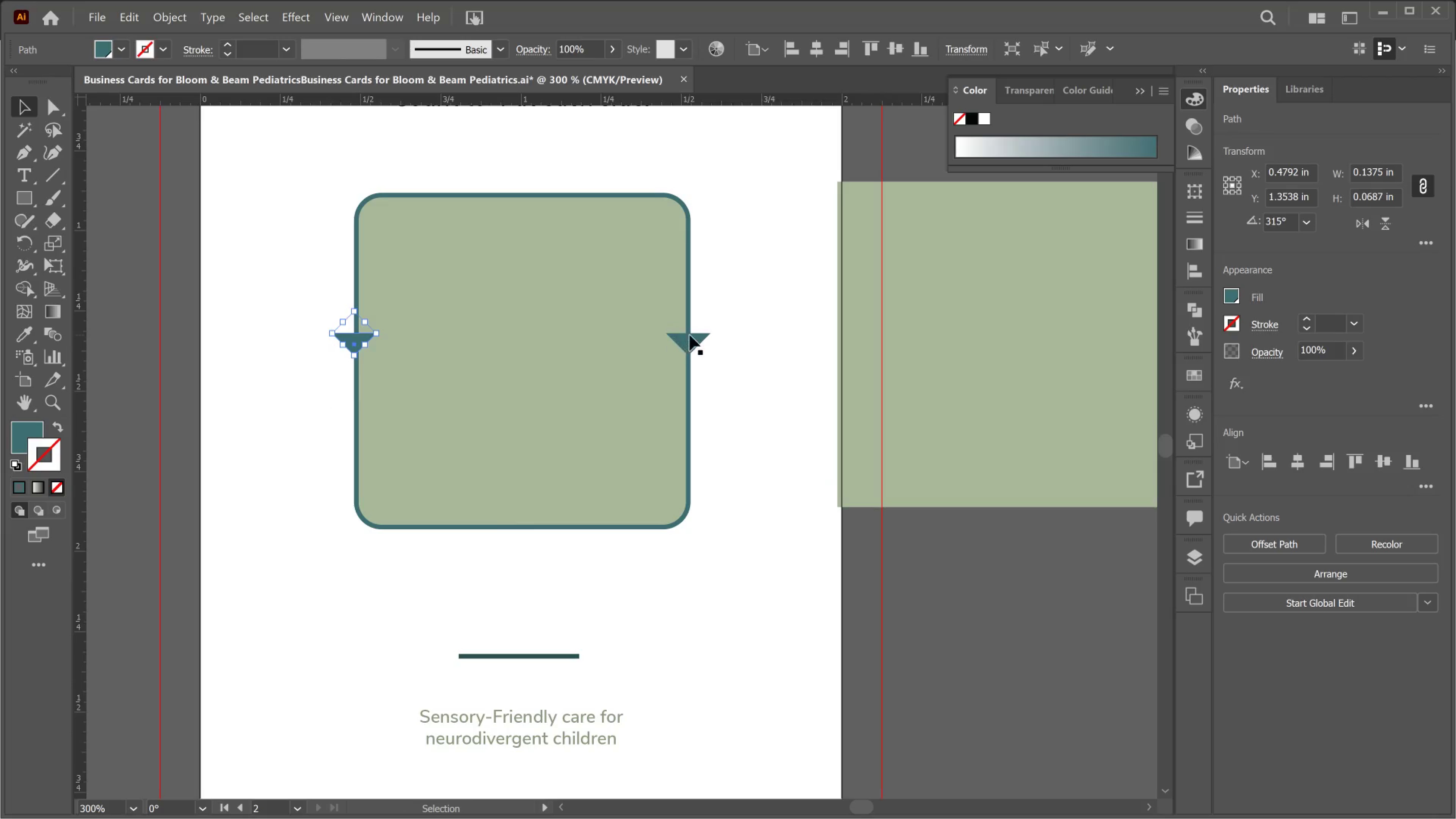 
left_click([690, 339])
 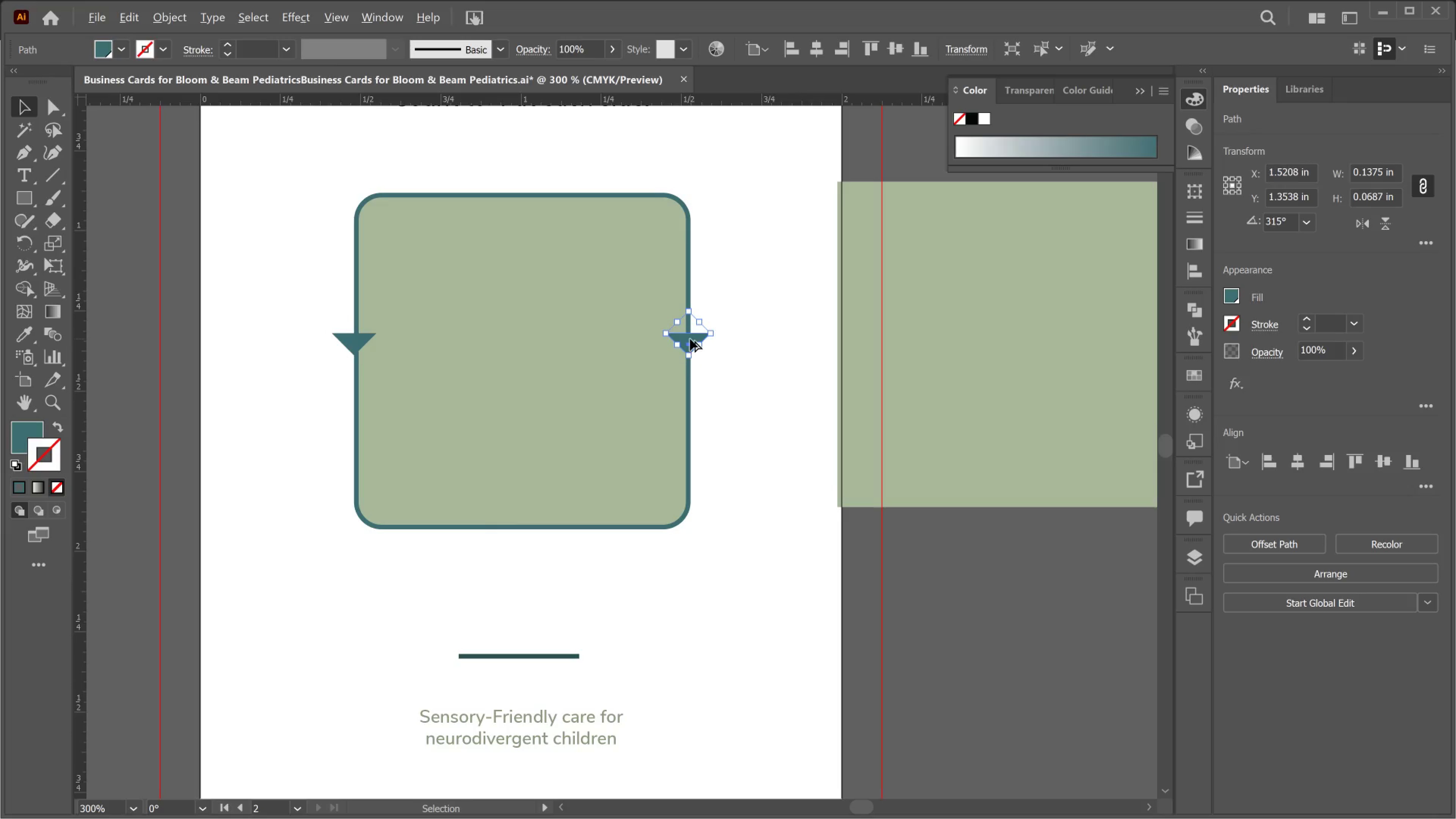 
hold_key(key=AltLeft, duration=4.17)
left_click_drag(start_coordinate=[690, 339], to_coordinate=[512, 184])
 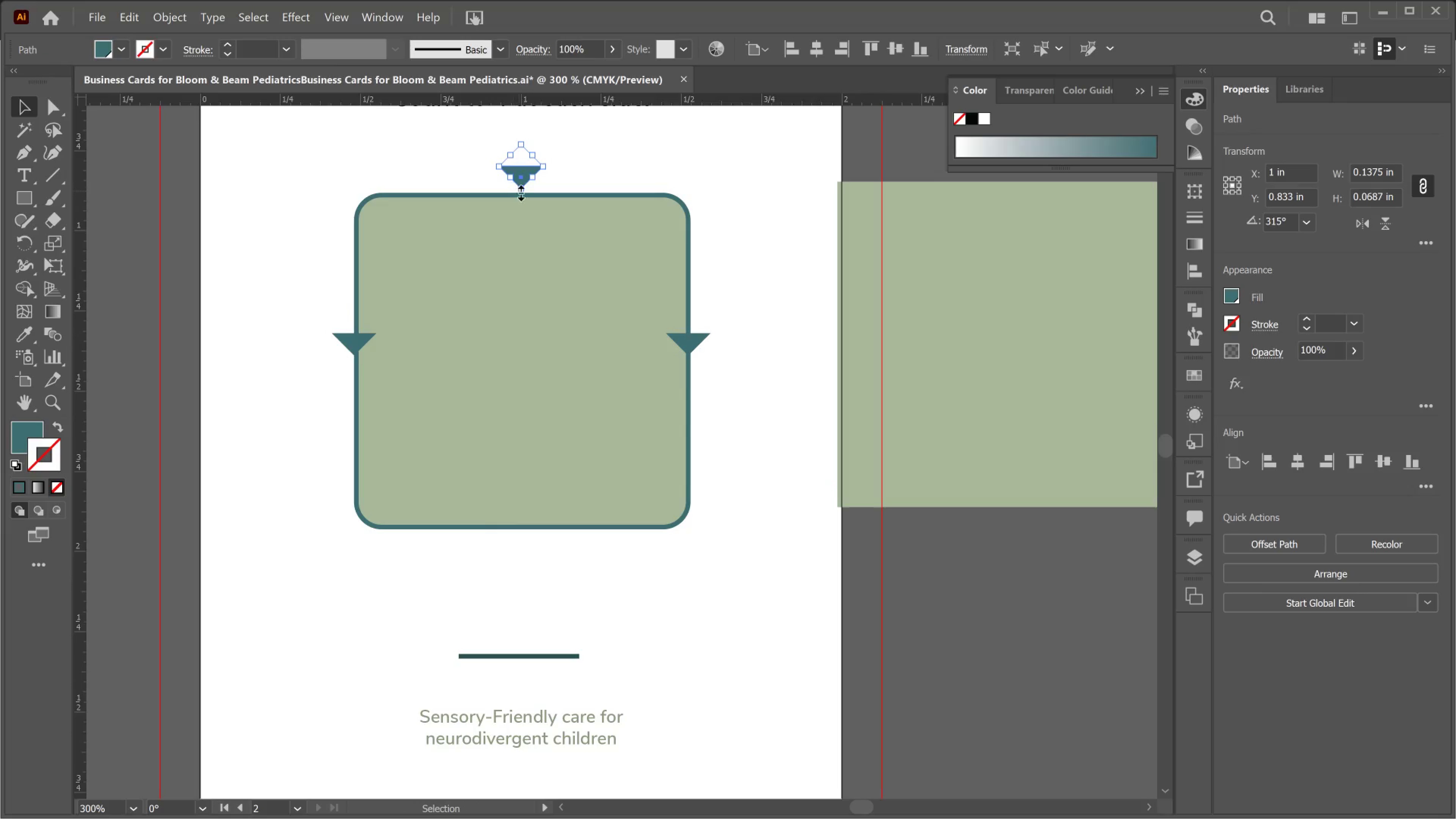 
hold_key(key=ShiftLeft, duration=2.67)
 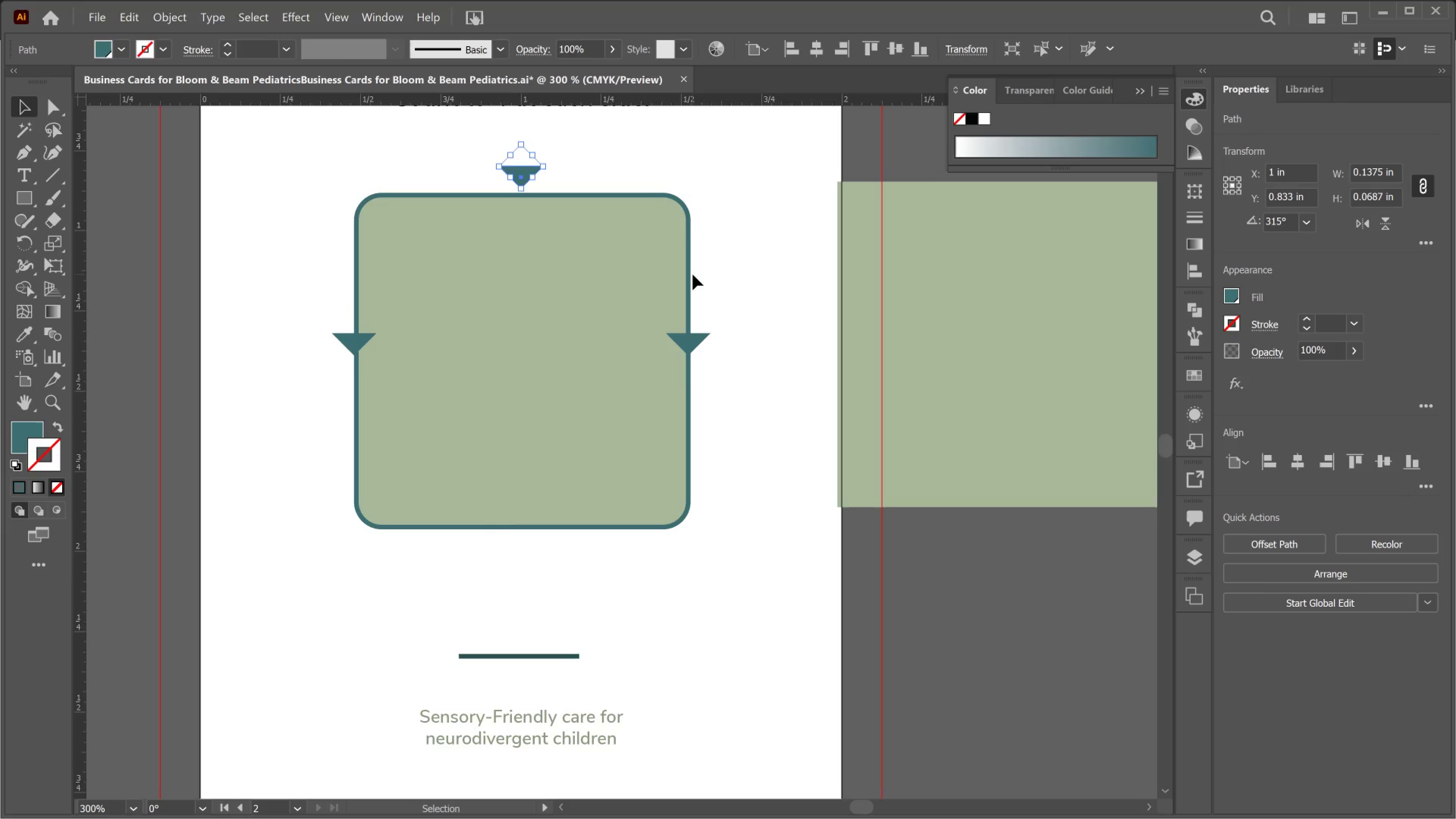 
key(ArrowDown)
 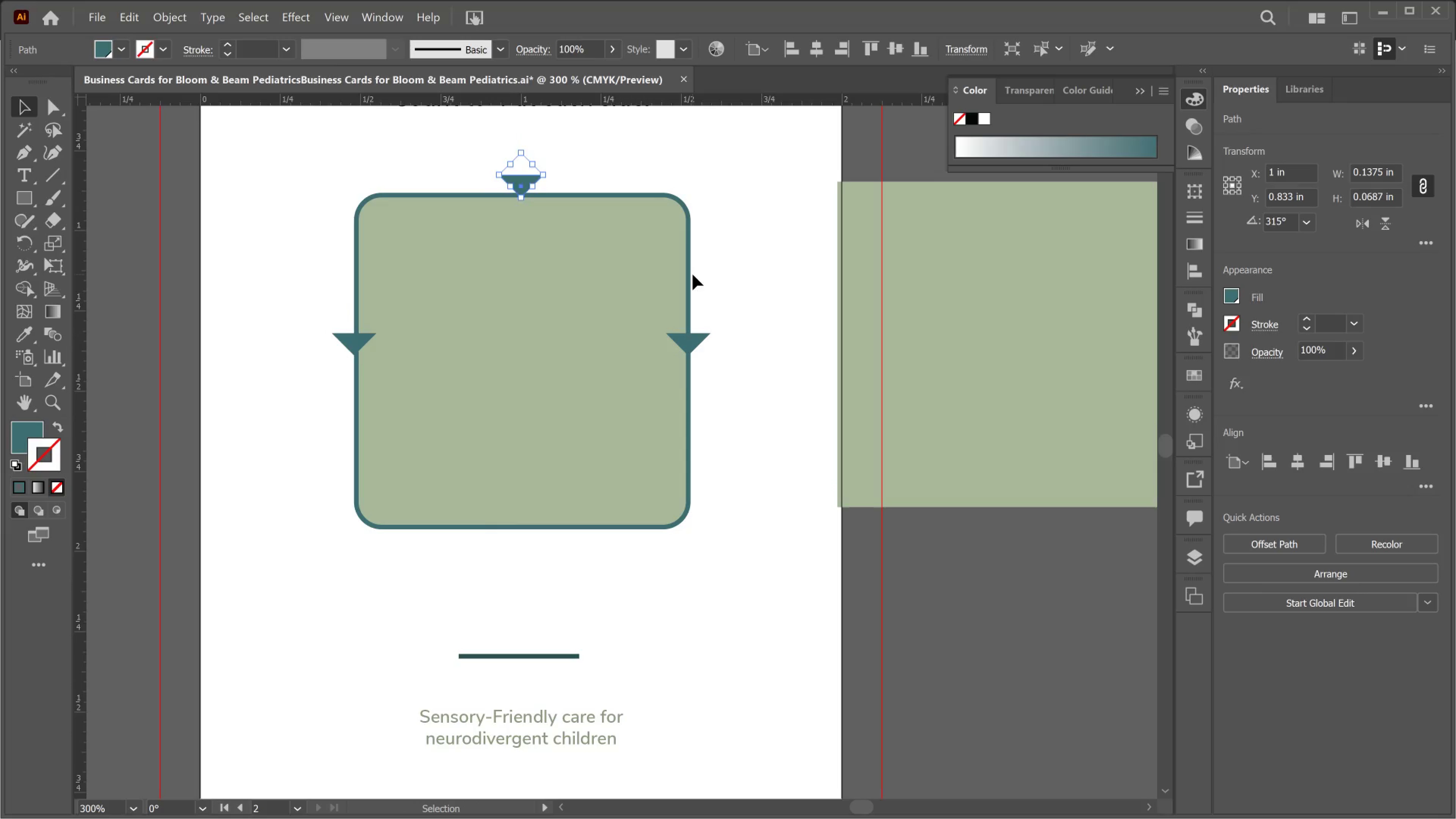 
key(ArrowDown)
 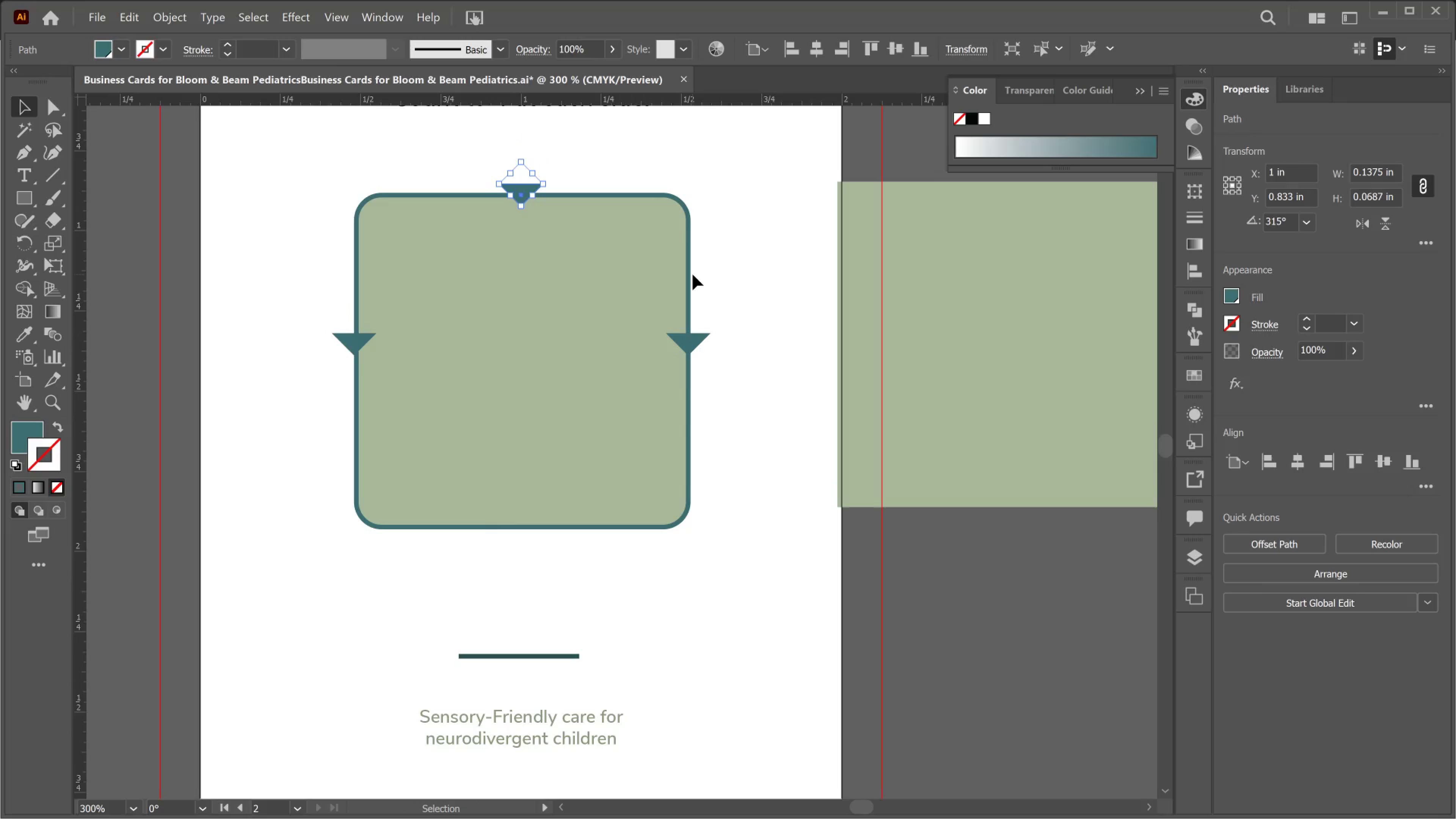 
key(ArrowDown)
 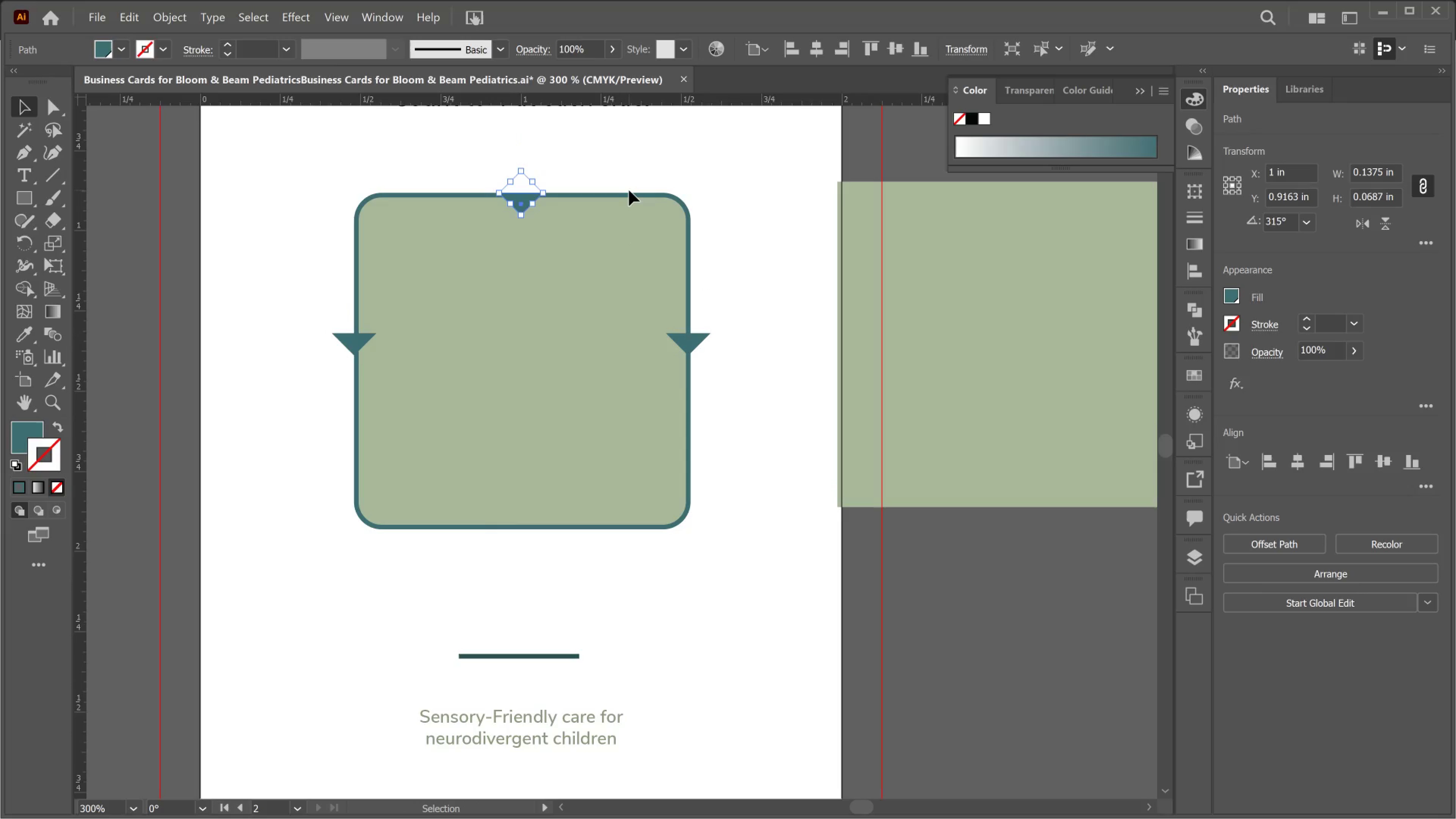 
hold_key(key=ShiftLeft, duration=2.19)
left_click([628, 192])
 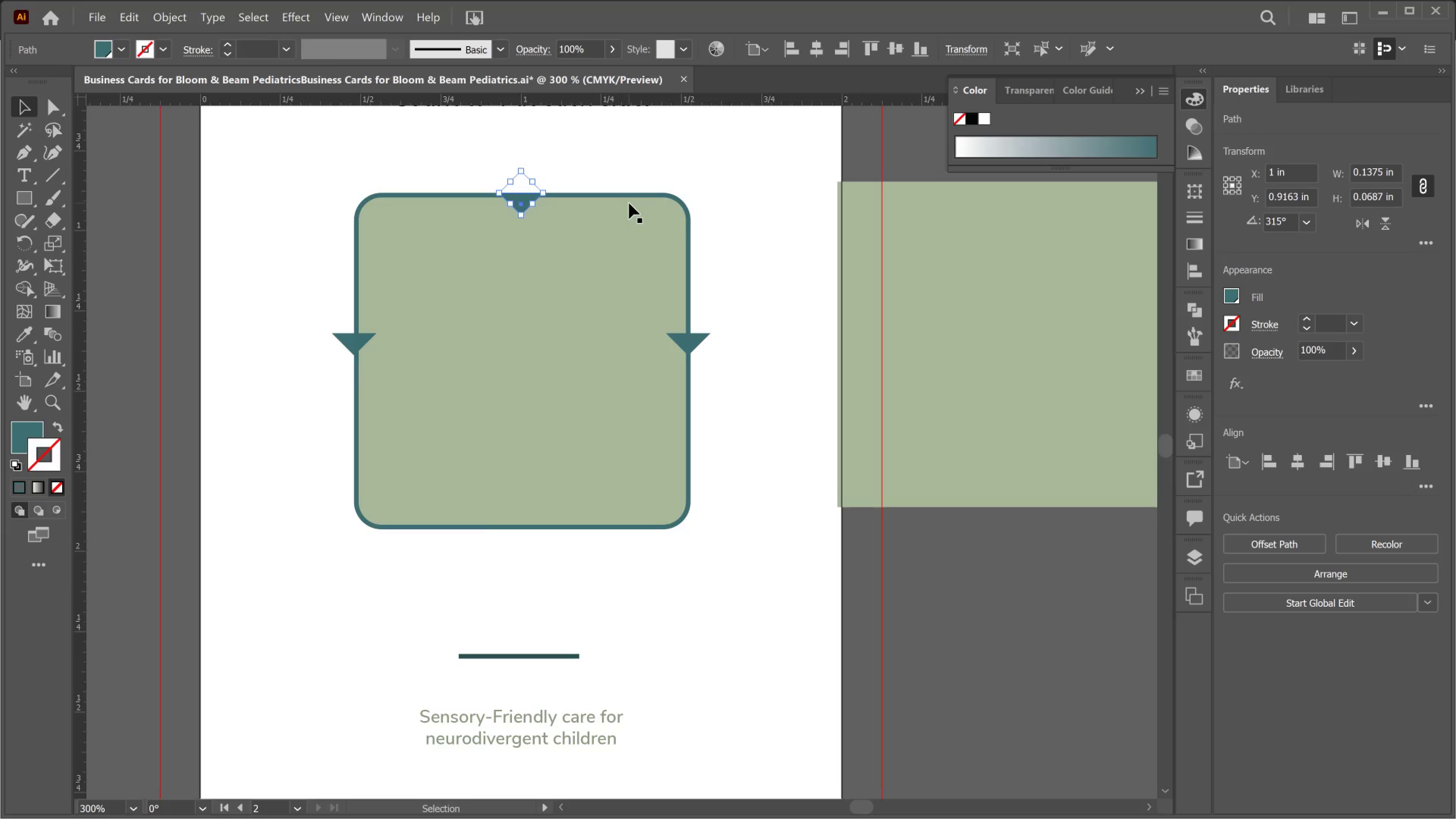 
left_click([629, 203])
 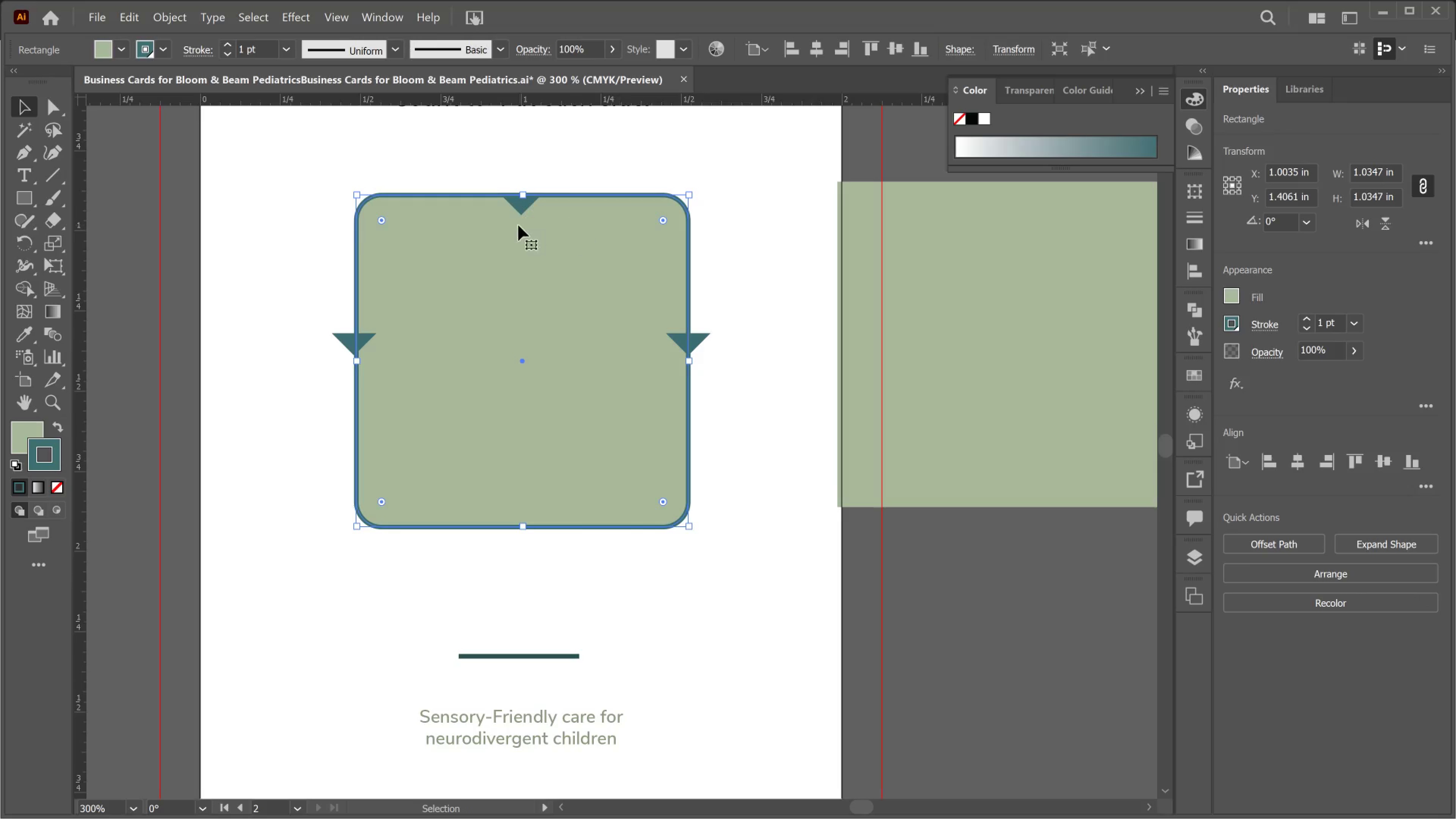 
hold_key(key=ShiftLeft, duration=0.53)
 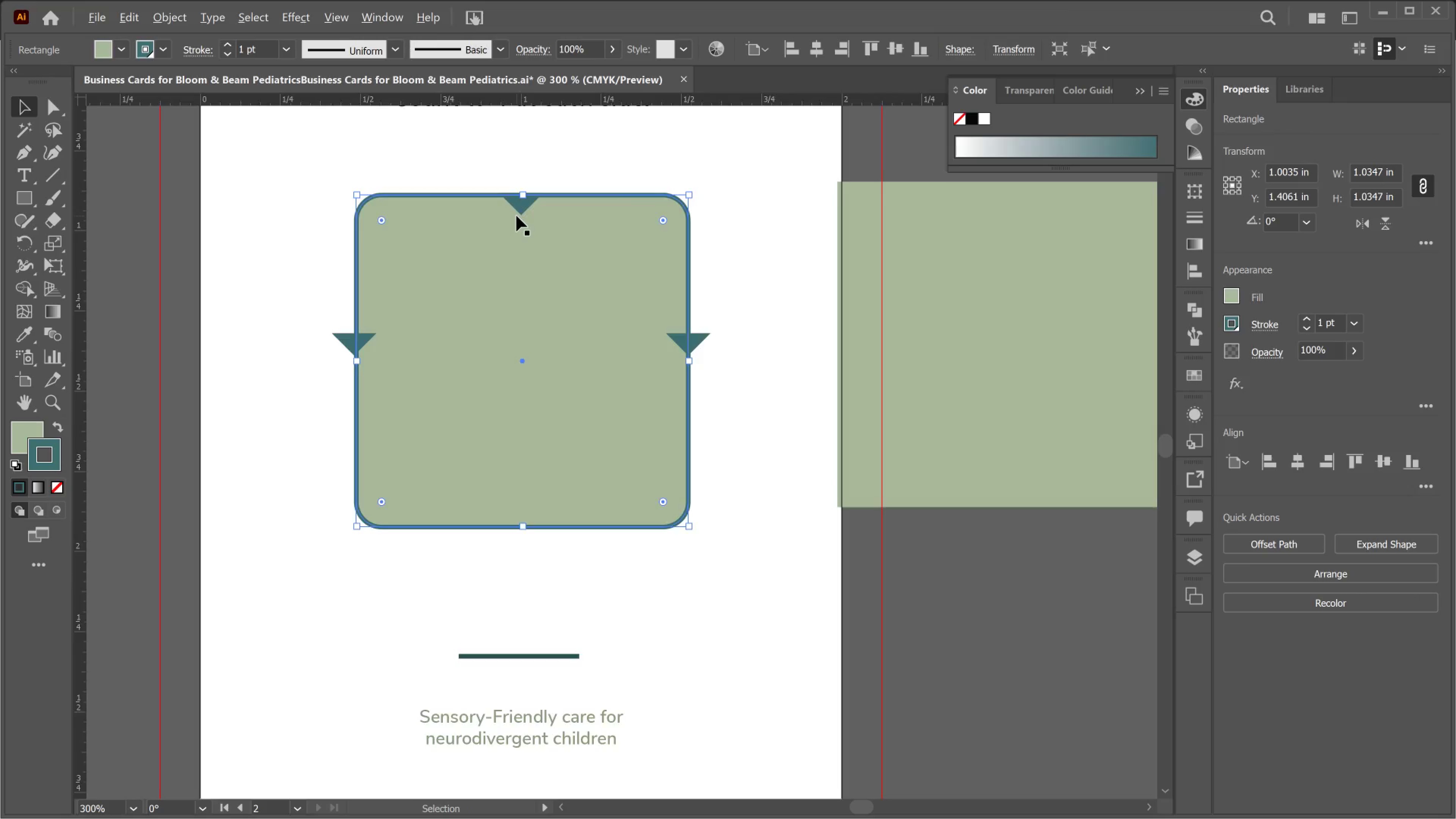 
hold_key(key=AltLeft, duration=0.31)
scroll: coordinate [516, 216], scroll_direction: up, amount: 3.0
 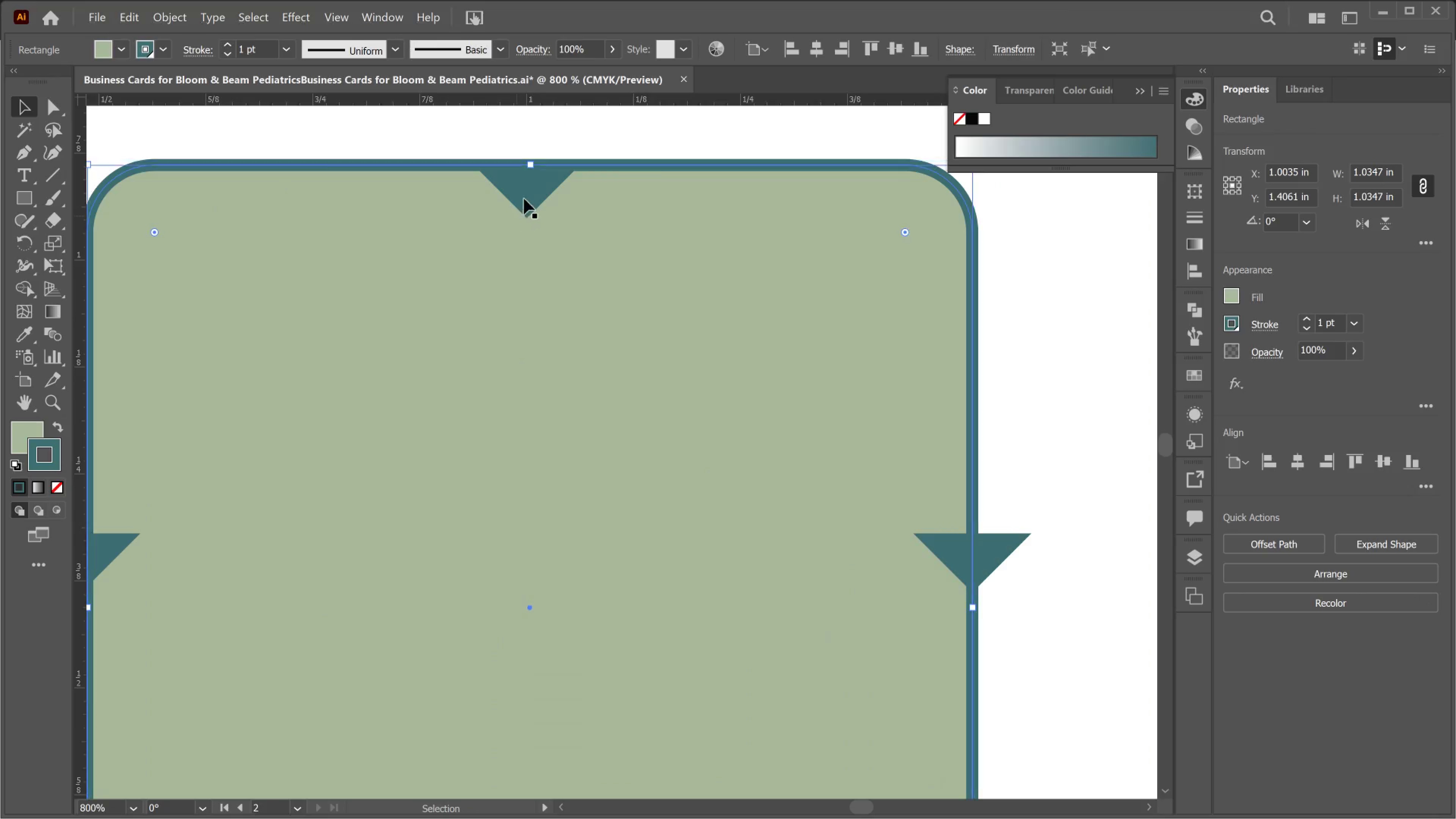 
hold_key(key=ShiftLeft, duration=0.61)
left_click([526, 199])
 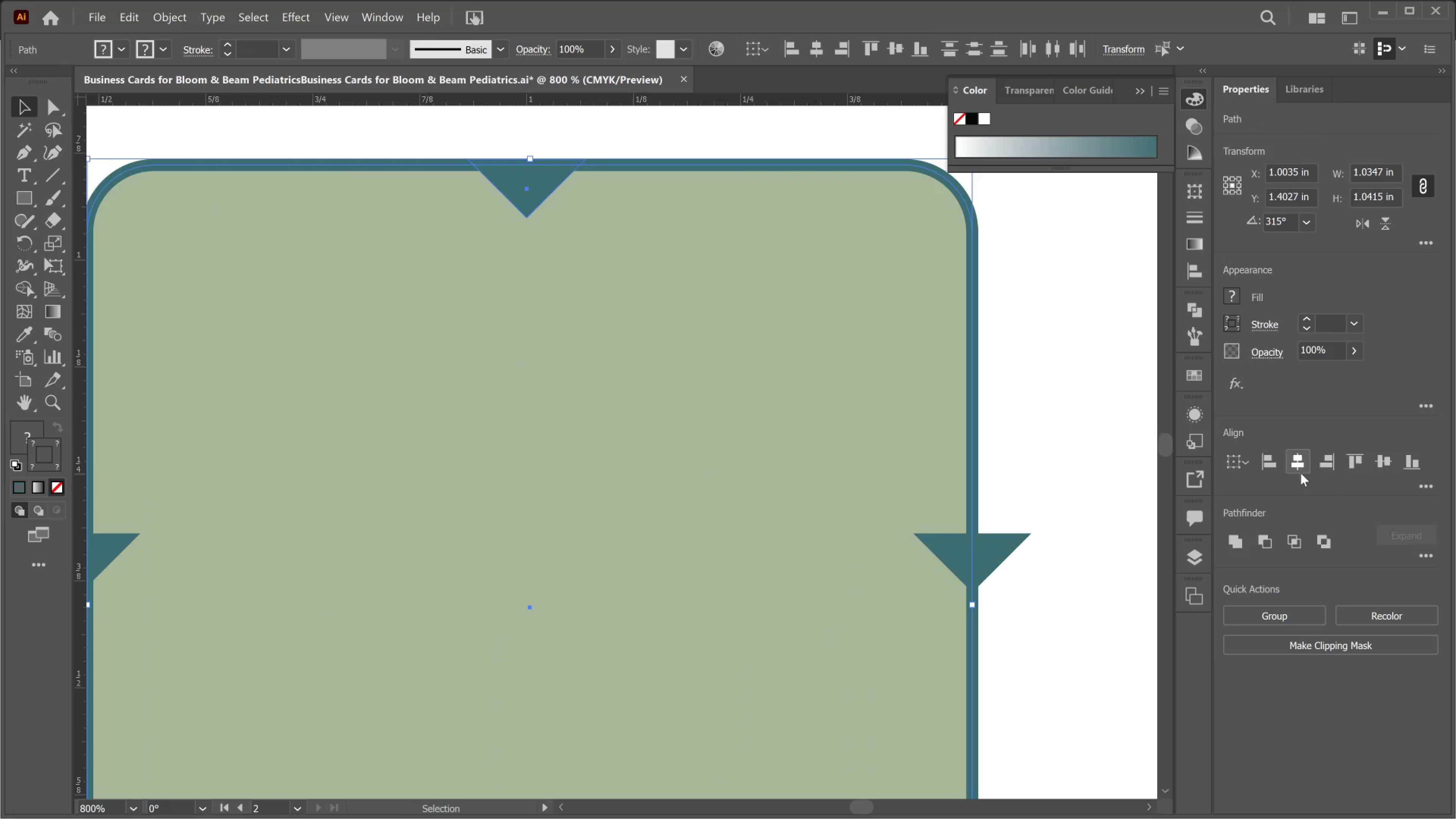 
left_click([1297, 465])
 